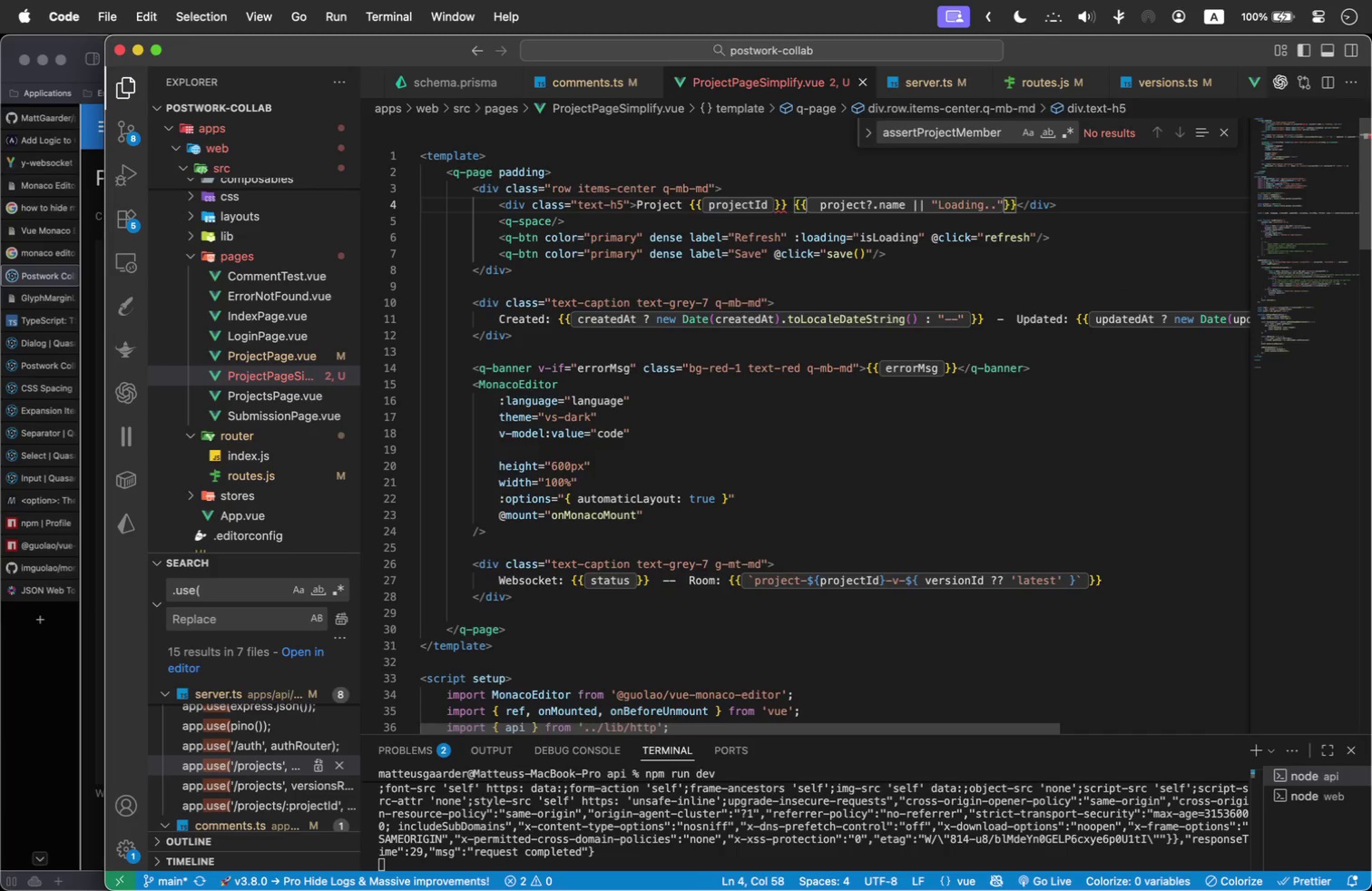 
type(- Version {{ version)
 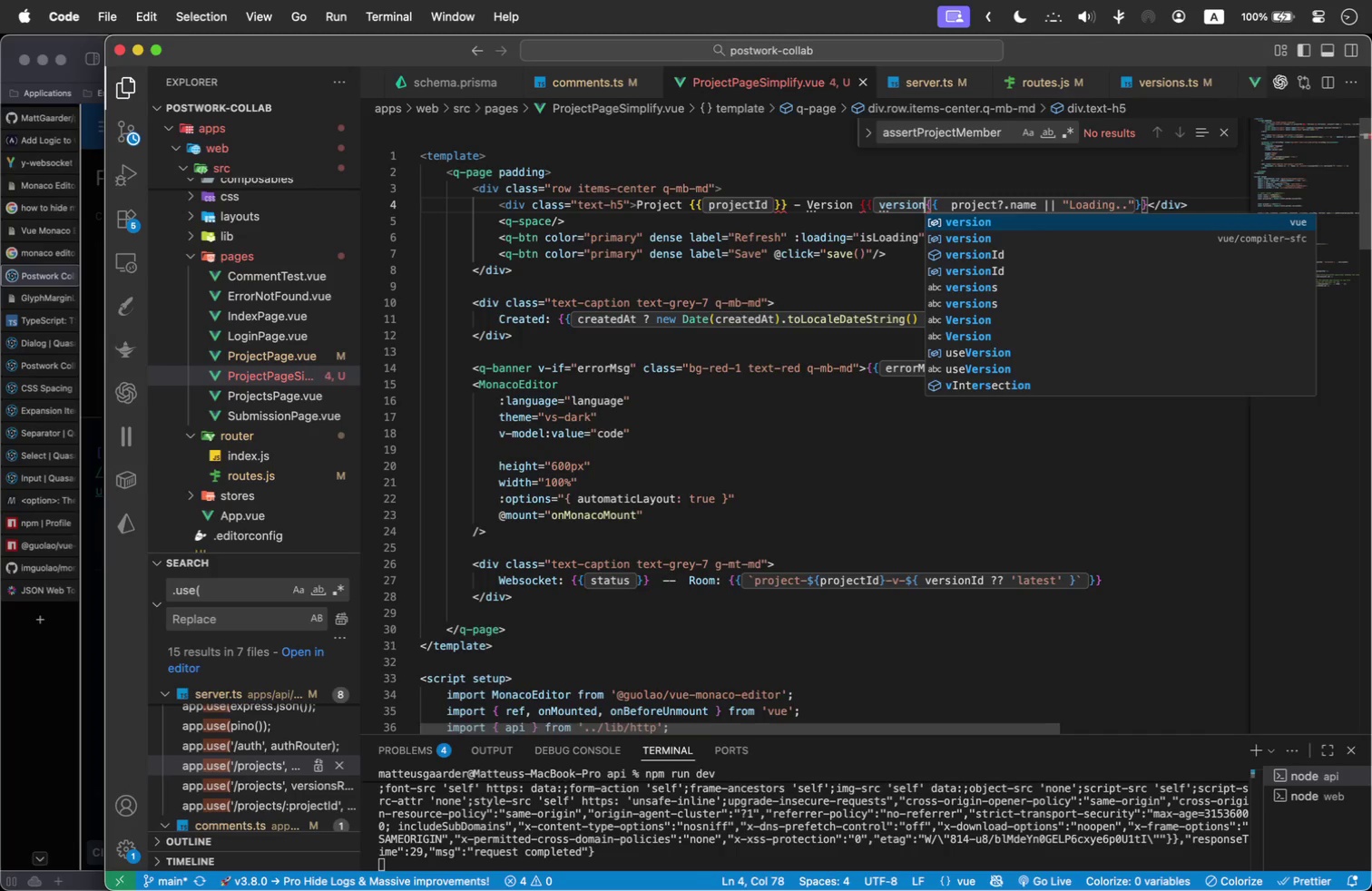 
key(ArrowDown)
 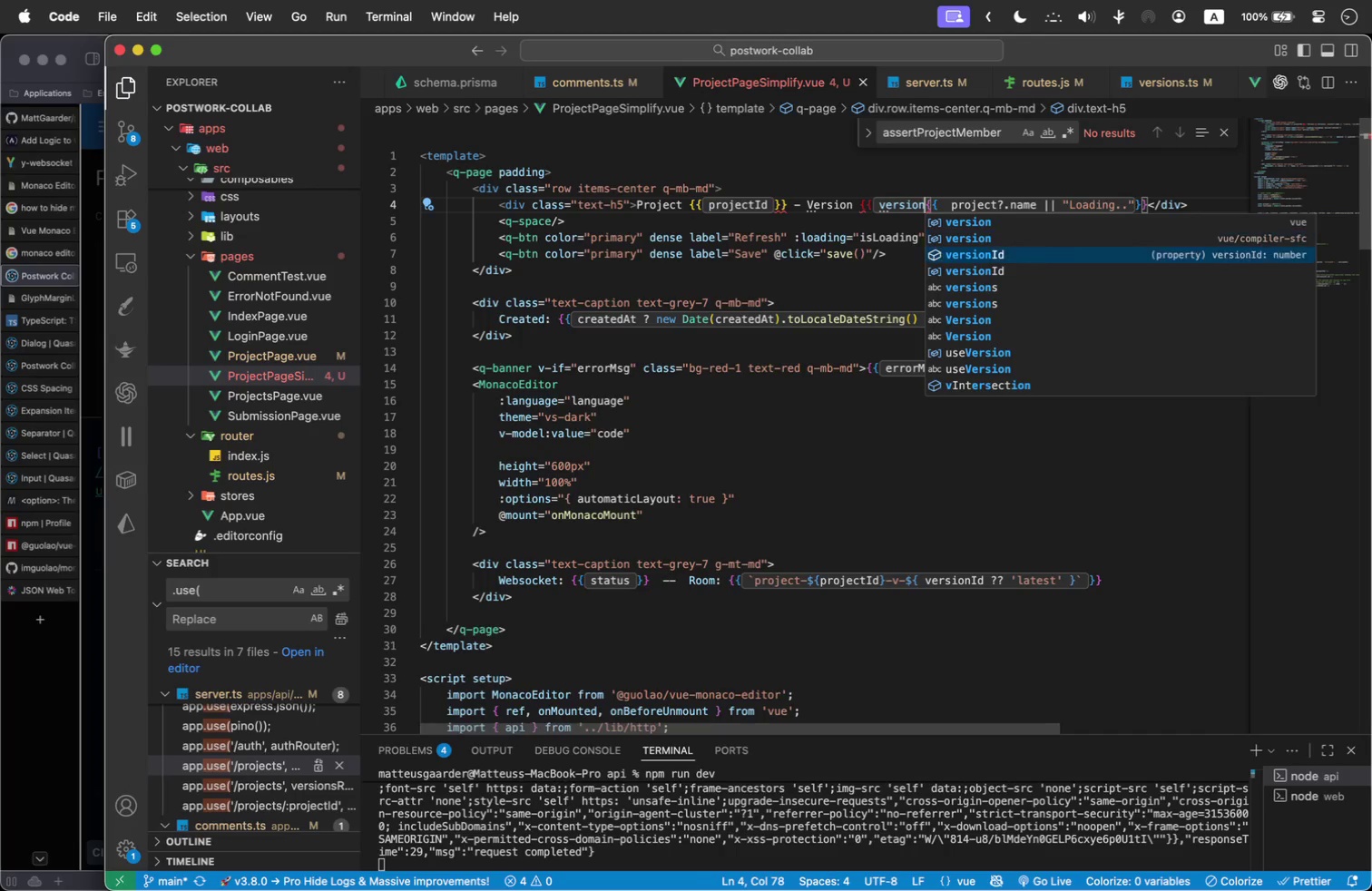 
key(ArrowDown)
 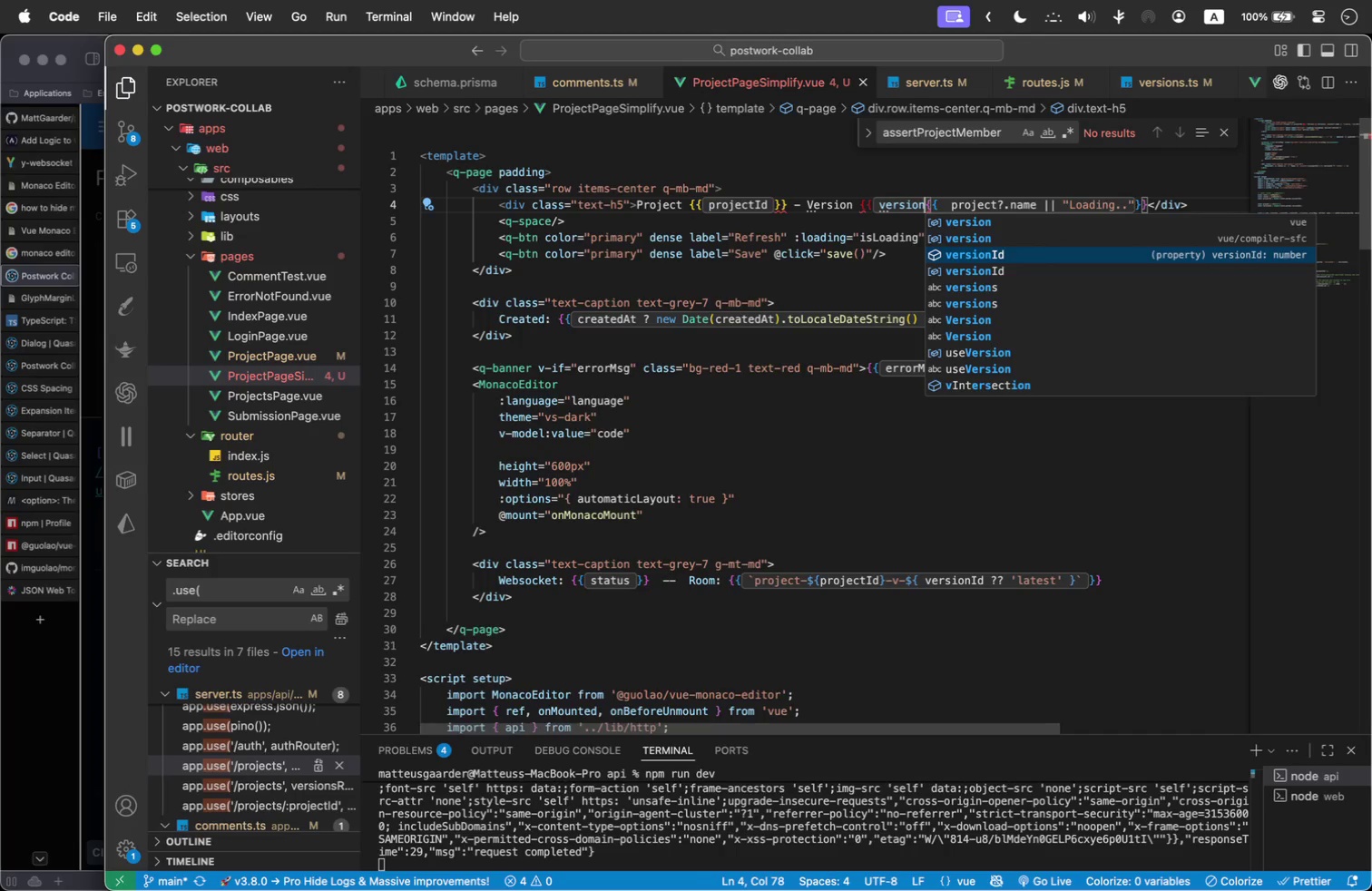 
key(Enter)
 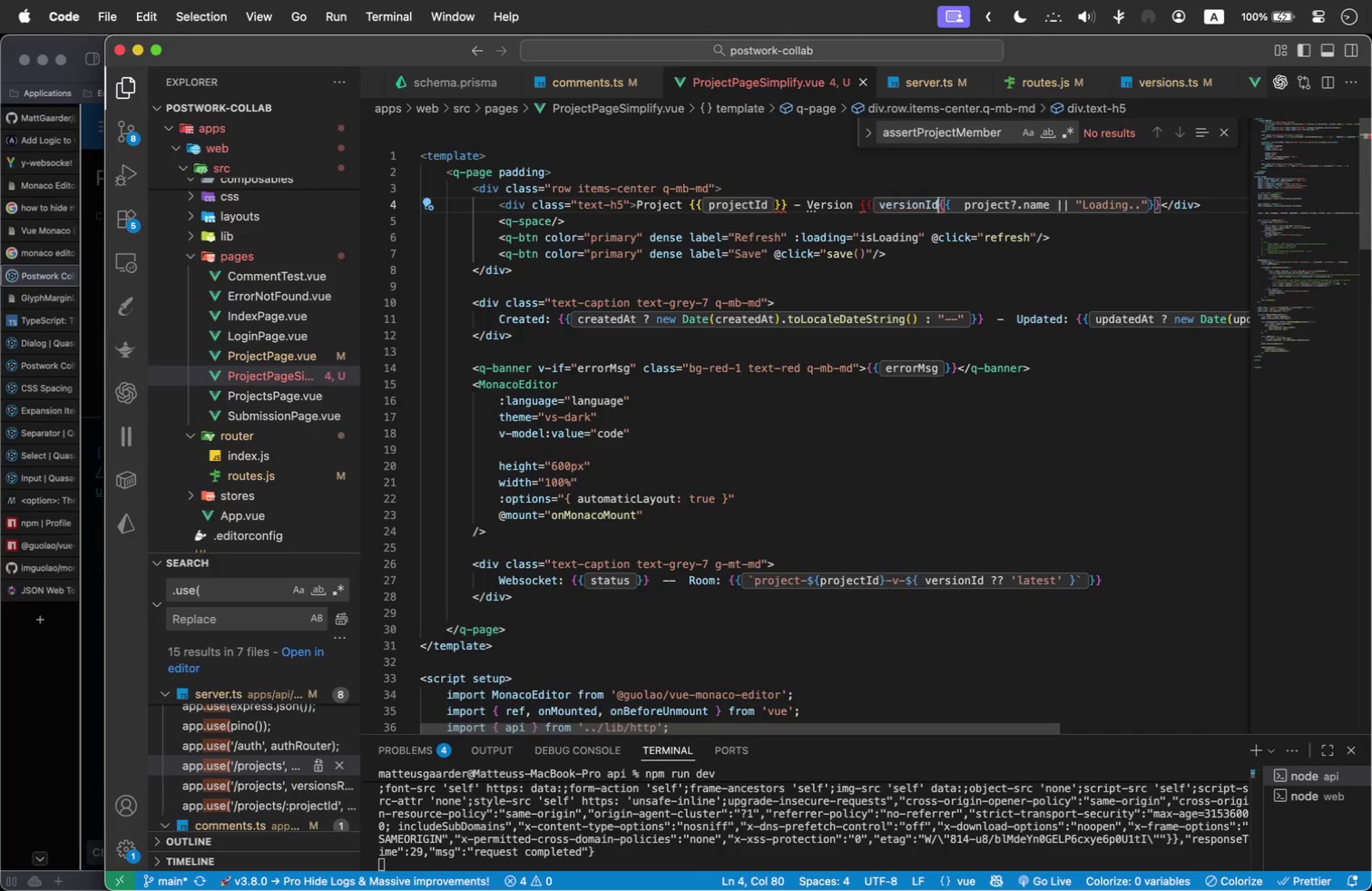 
key(Shift+ShiftLeft)
 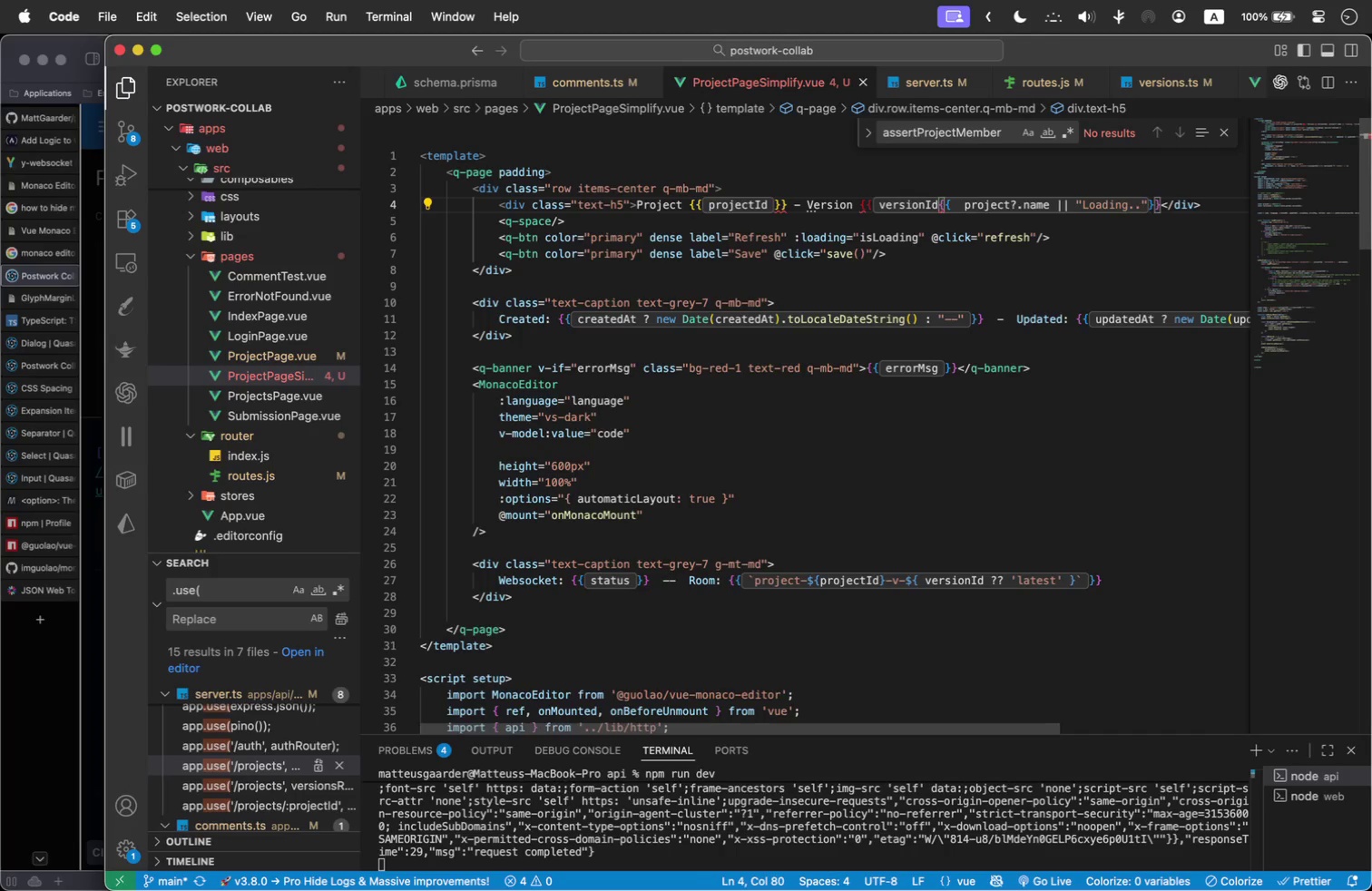 
key(Space)
 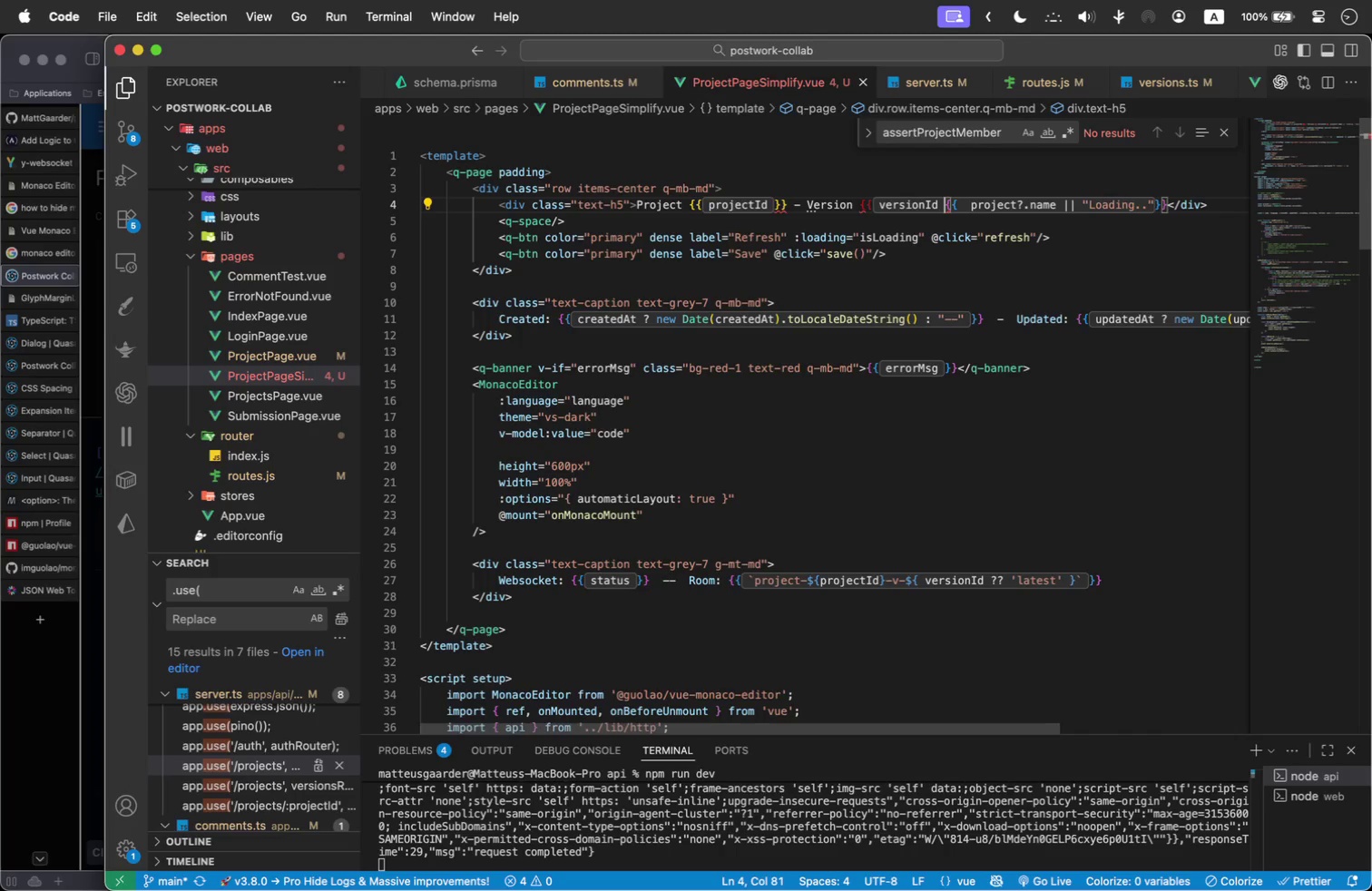 
key(Shift+BracketRight)
 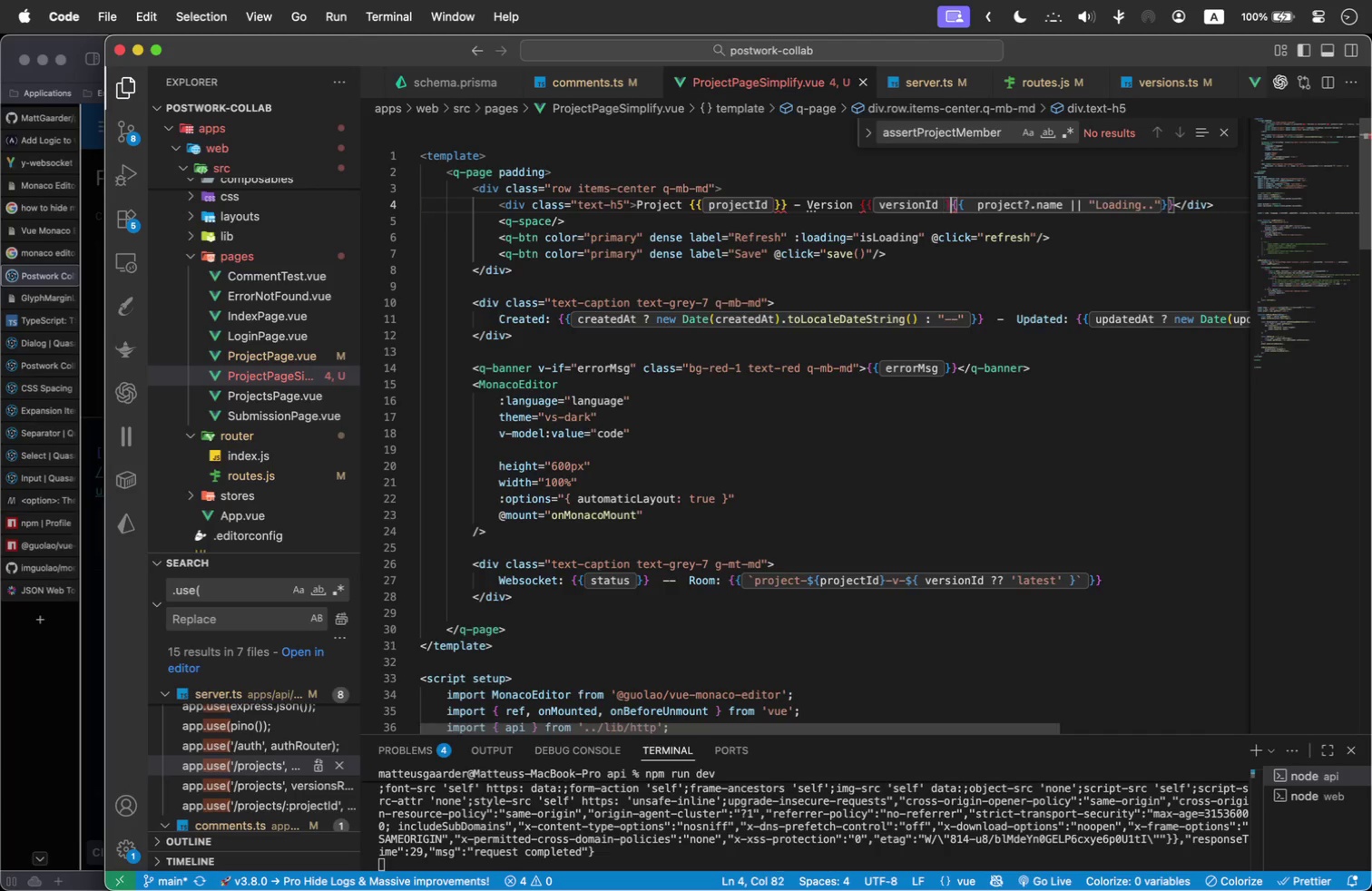 
key(Shift+BracketRight)
 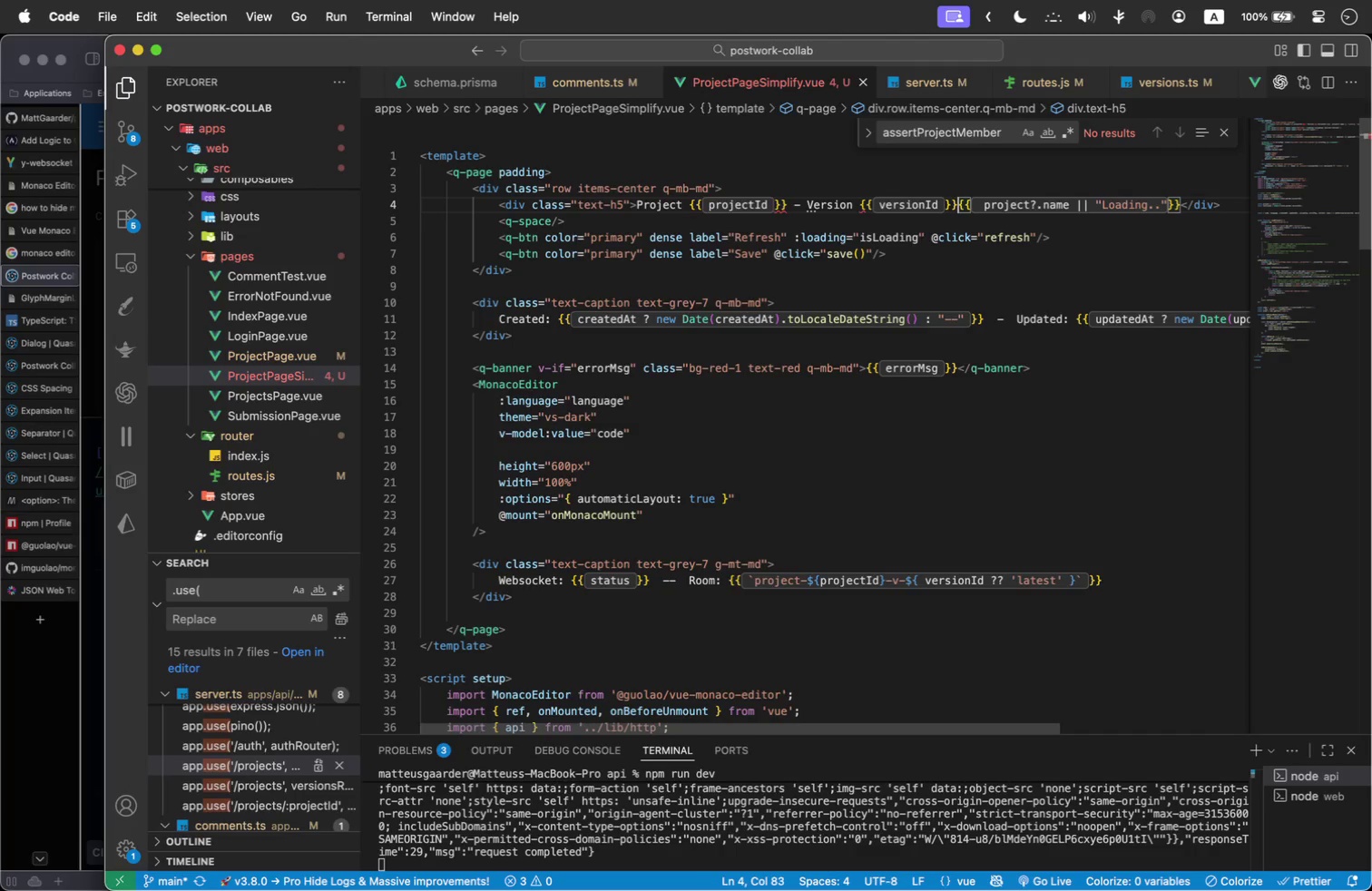 
key(Space)
 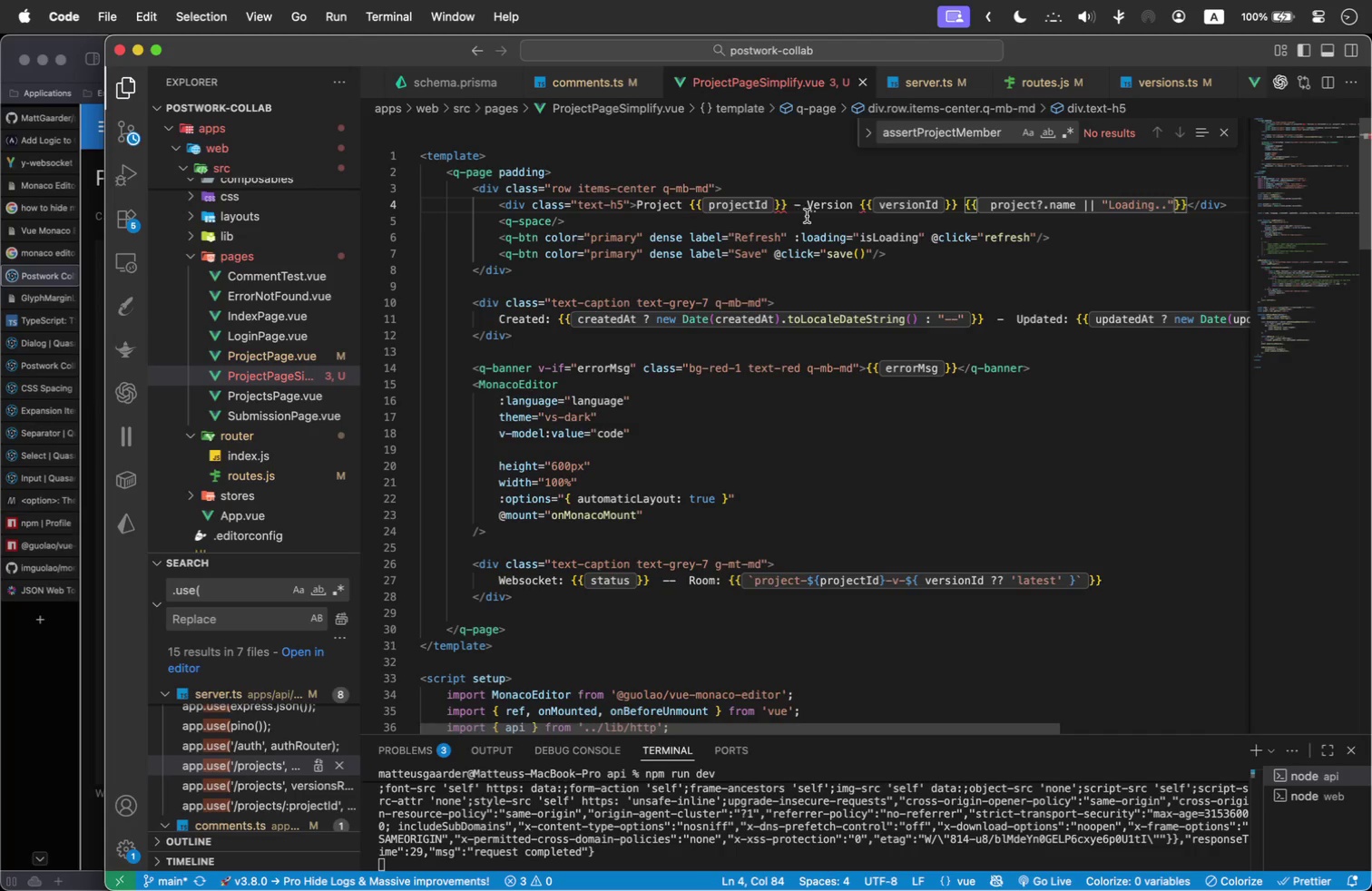 
left_click([856, 206])
 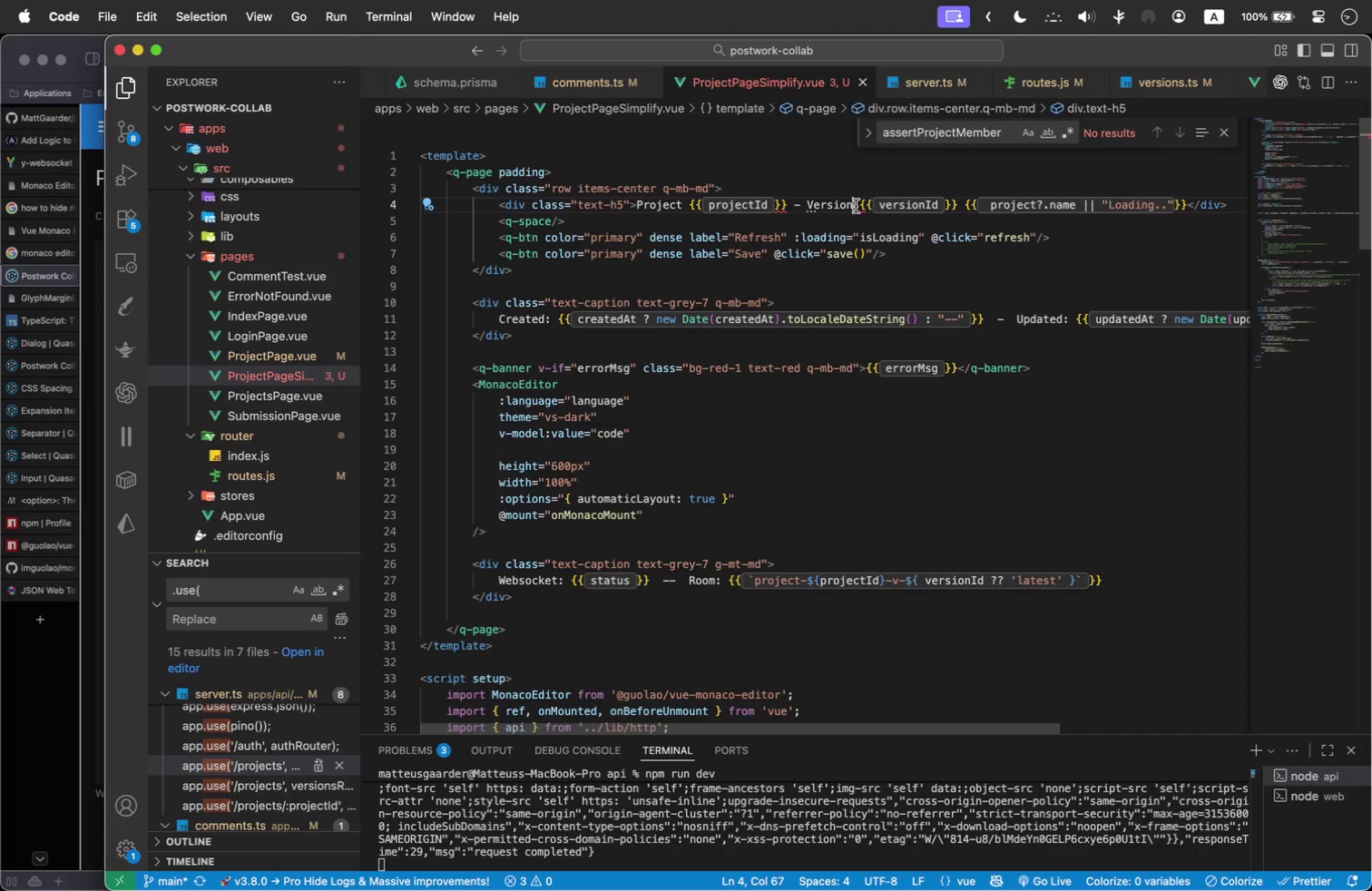 
key(Space)
 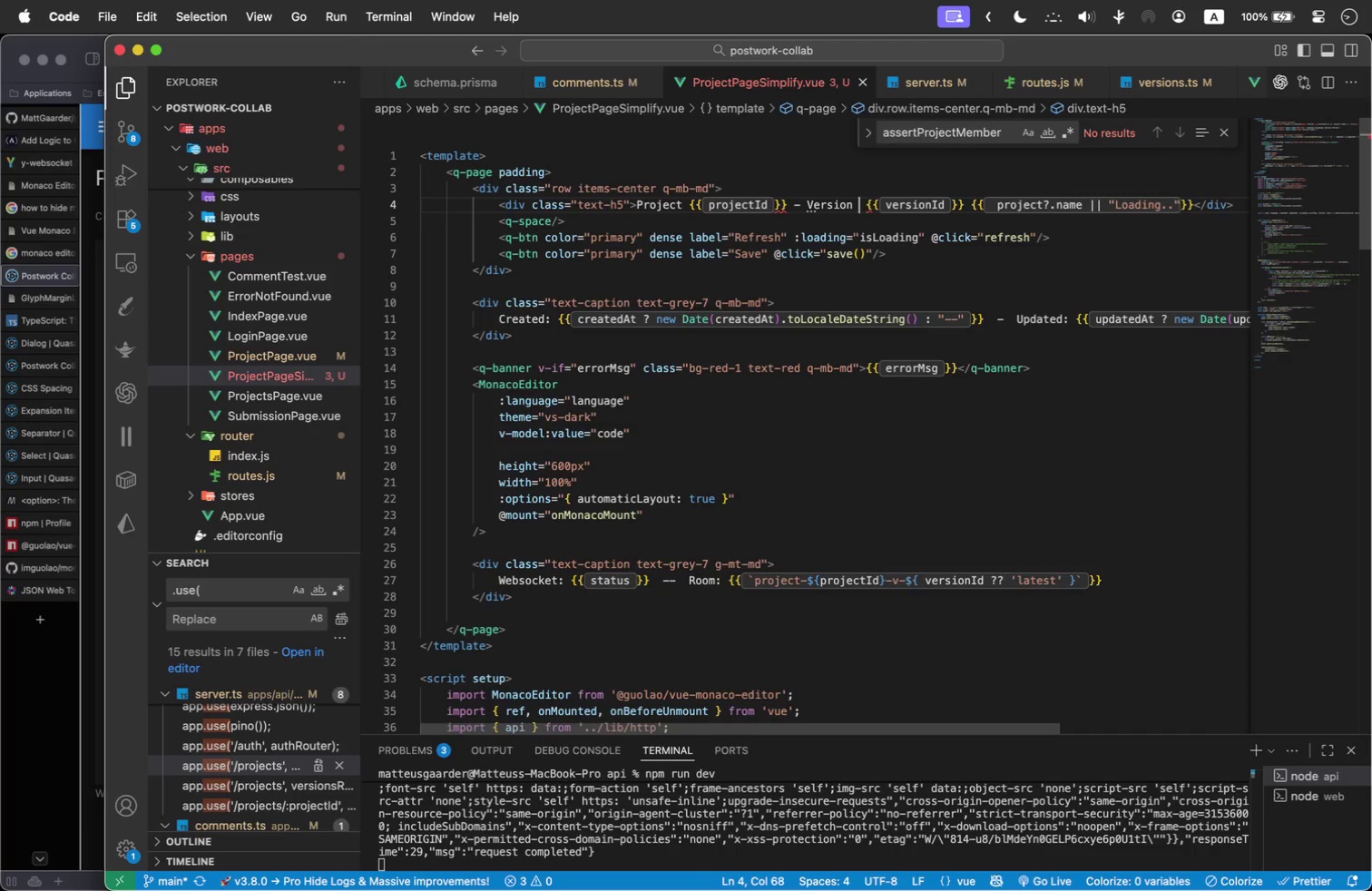 
key(Minus)
 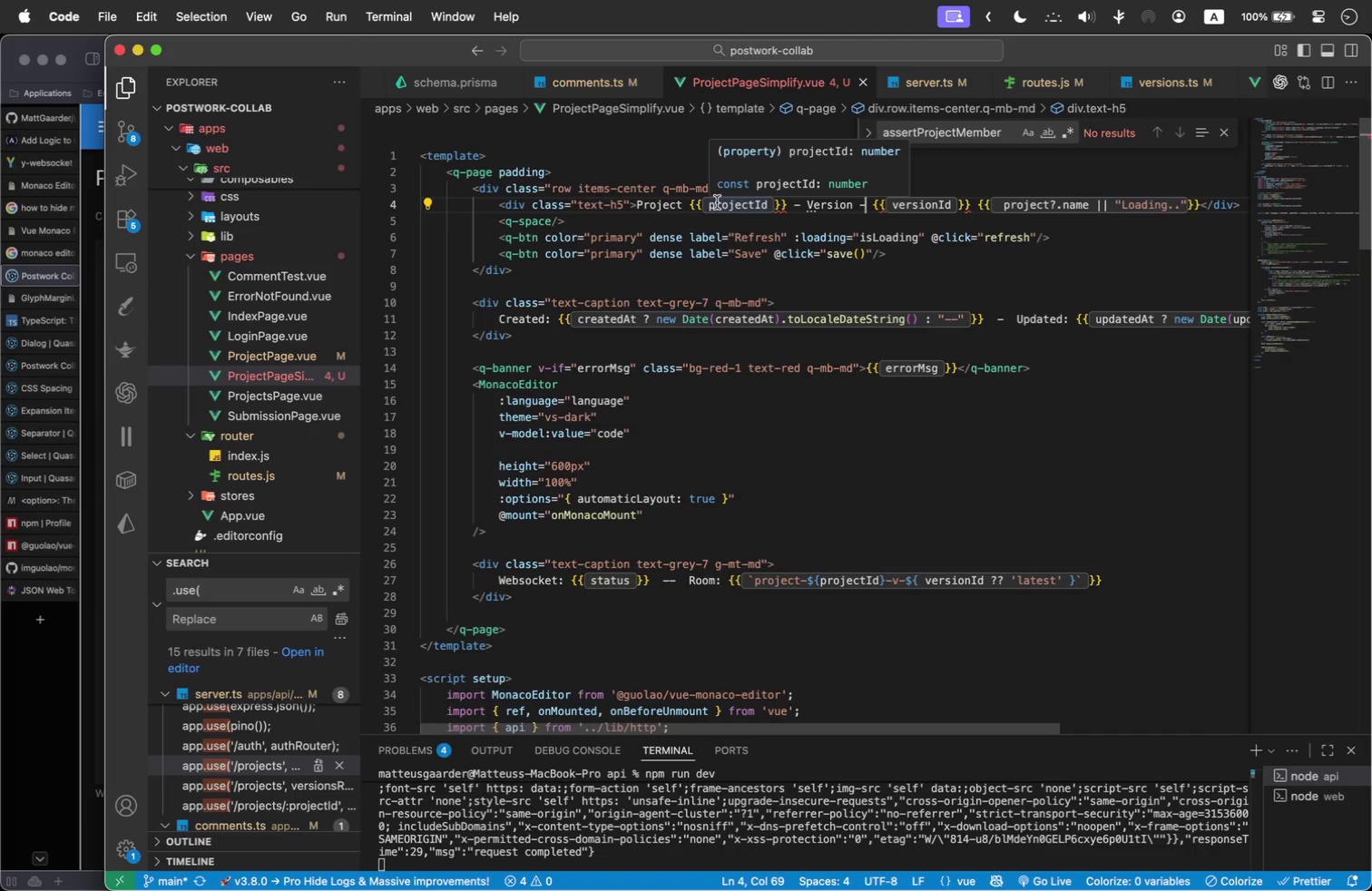 
mouse_move([894, 203])
 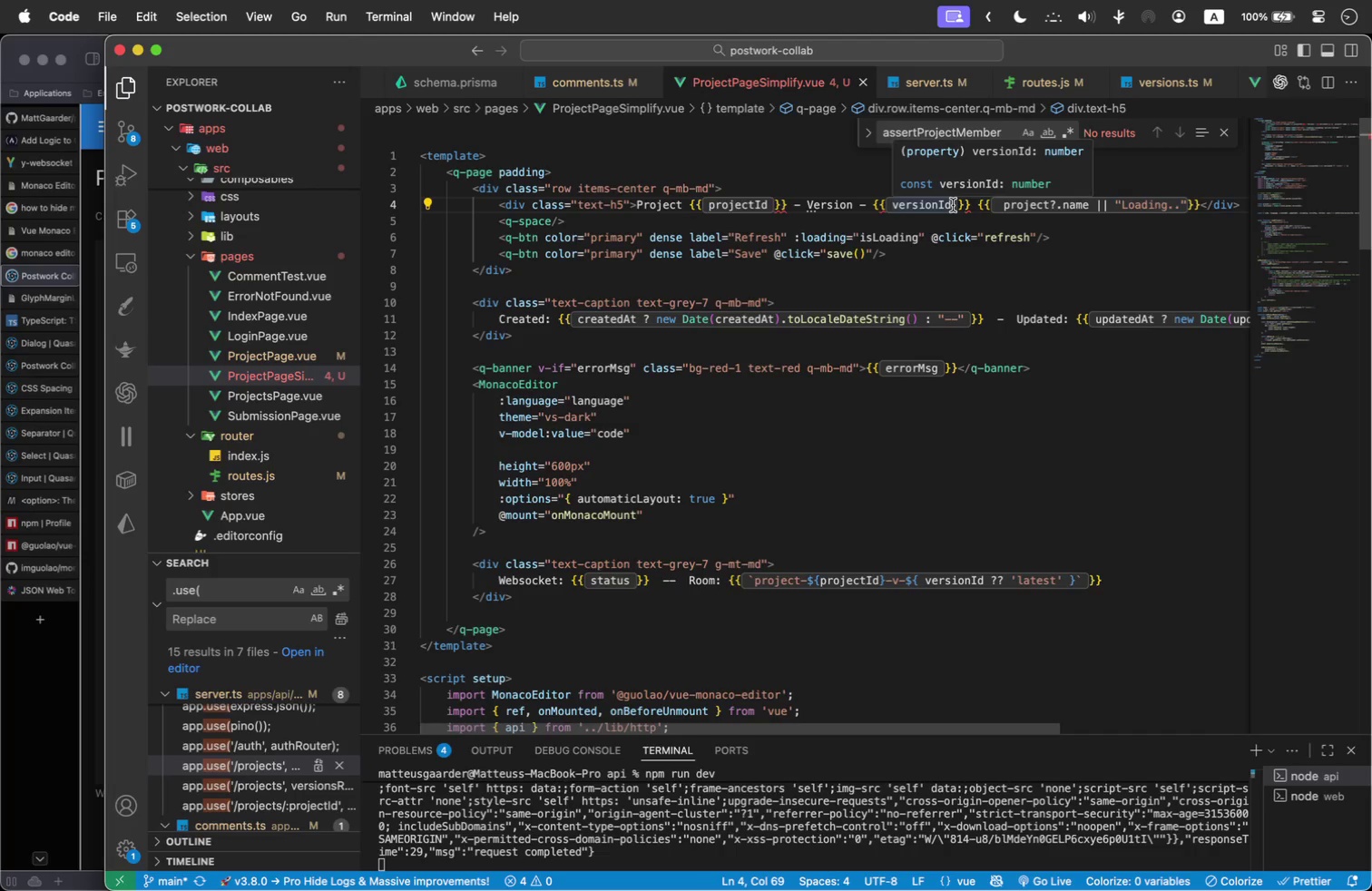 
left_click([953, 205])
 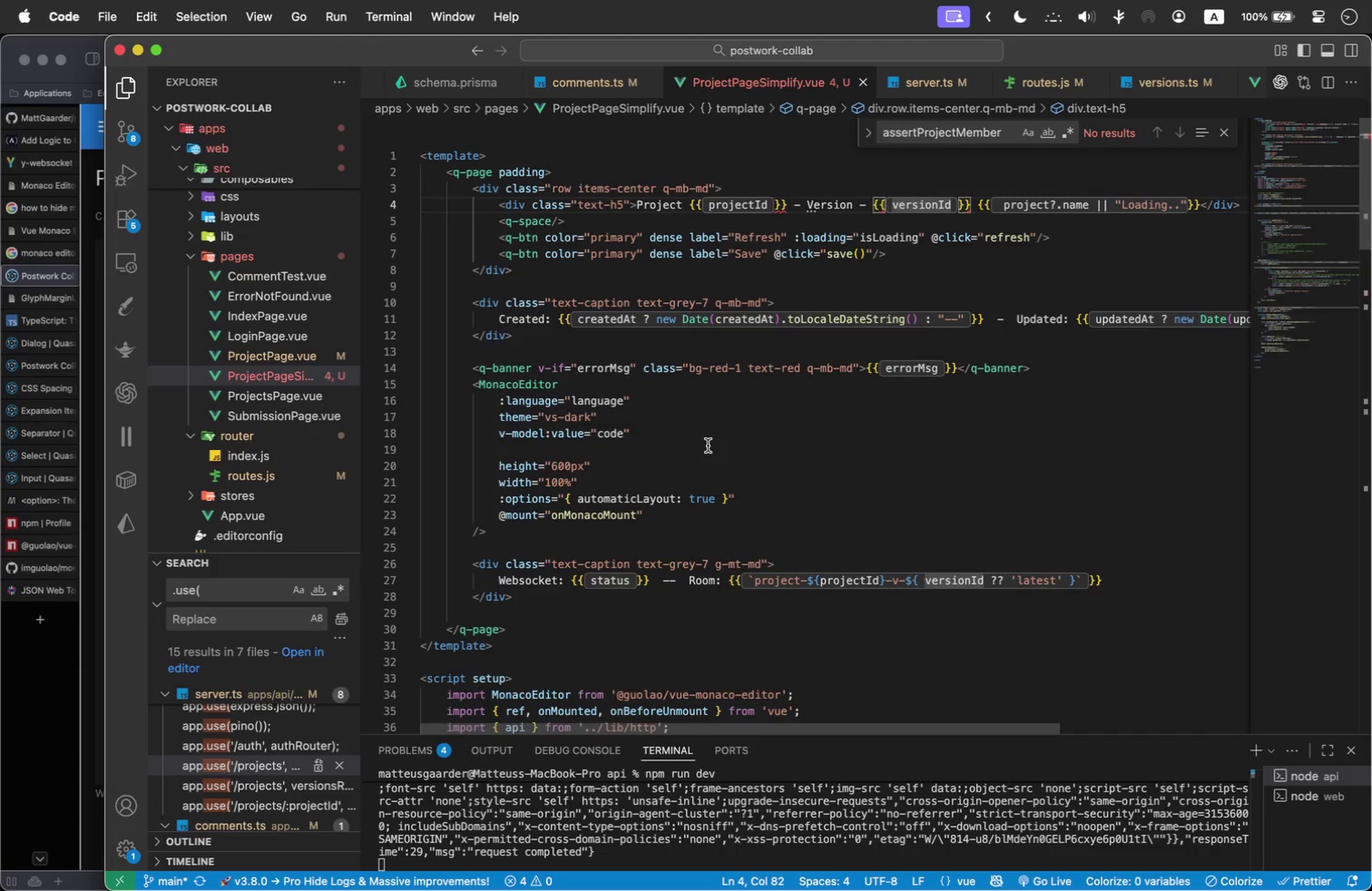 
wait(5.94)
 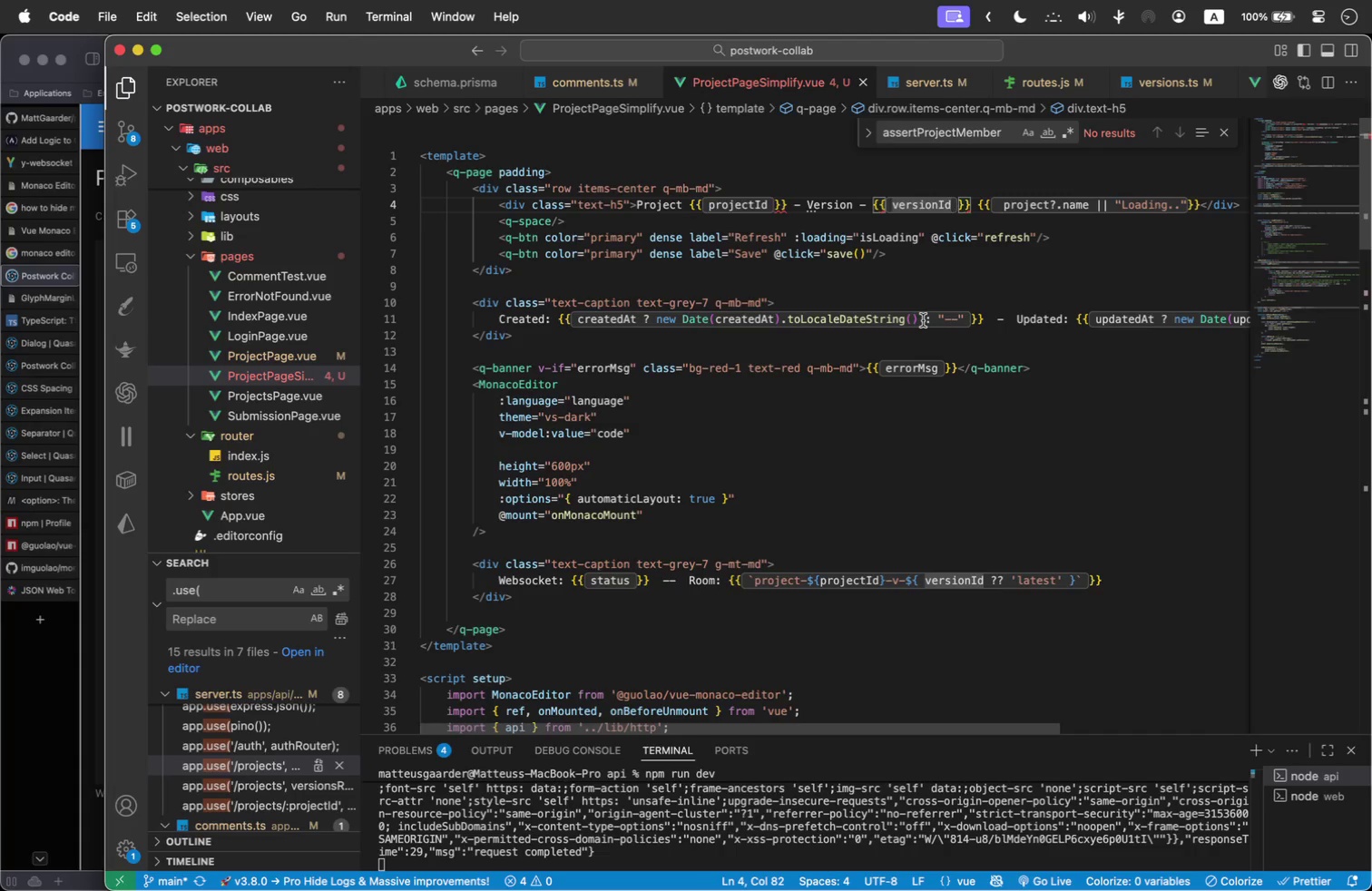 
scroll: coordinate [708, 446], scroll_direction: down, amount: 1.0
 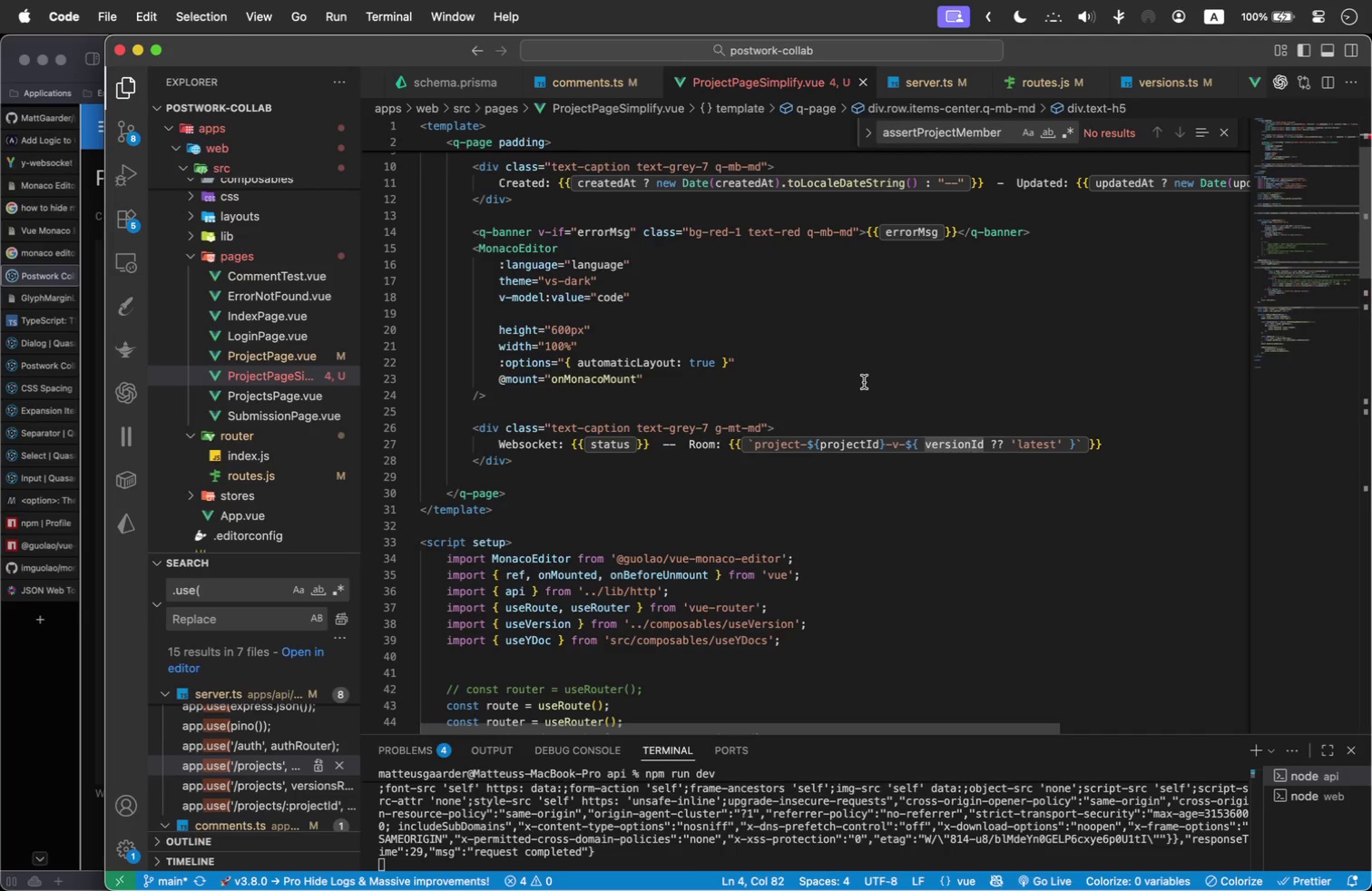 
scroll: coordinate [1079, 410], scroll_direction: up, amount: 14.0
 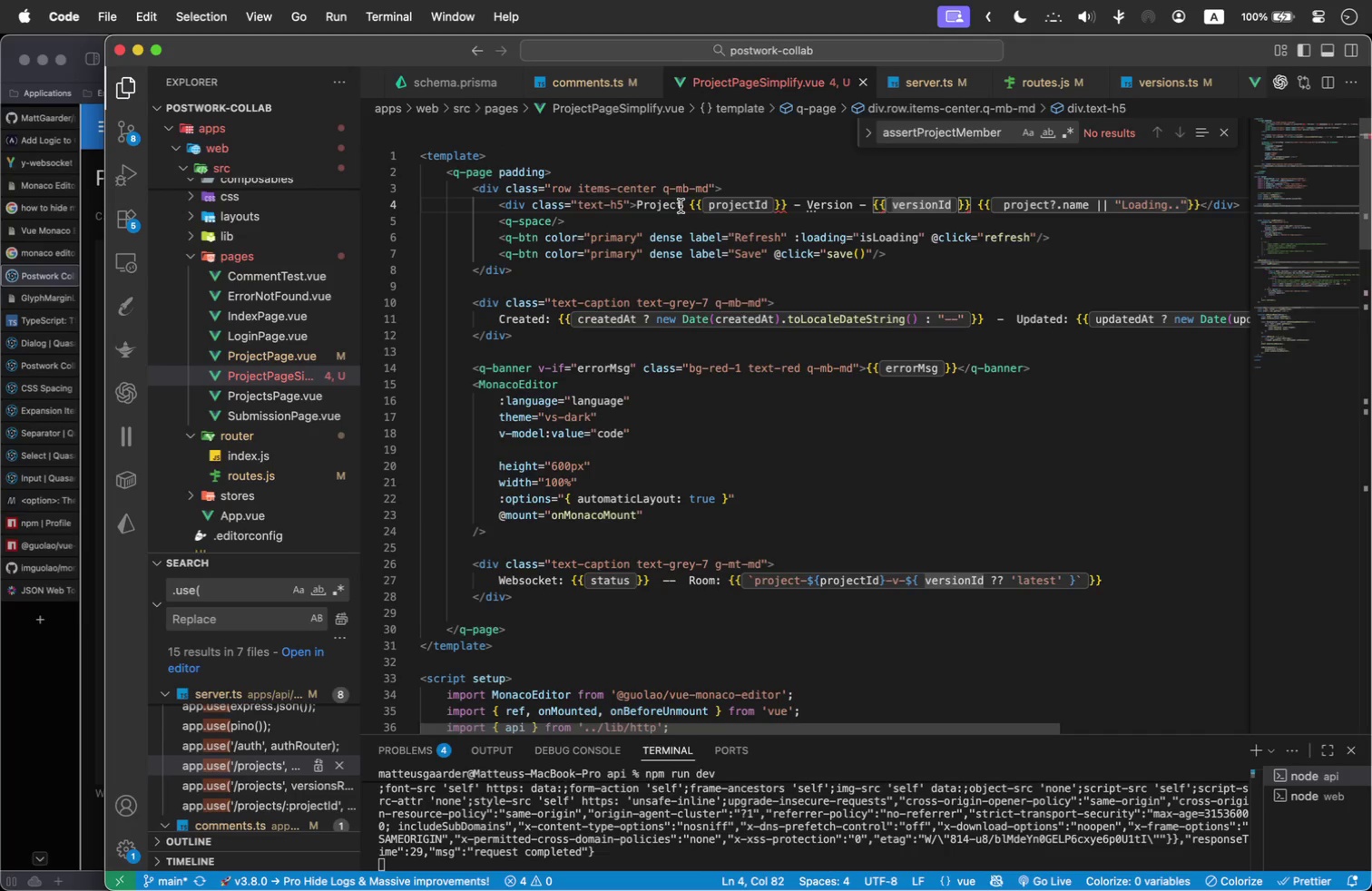 
left_click([687, 205])
 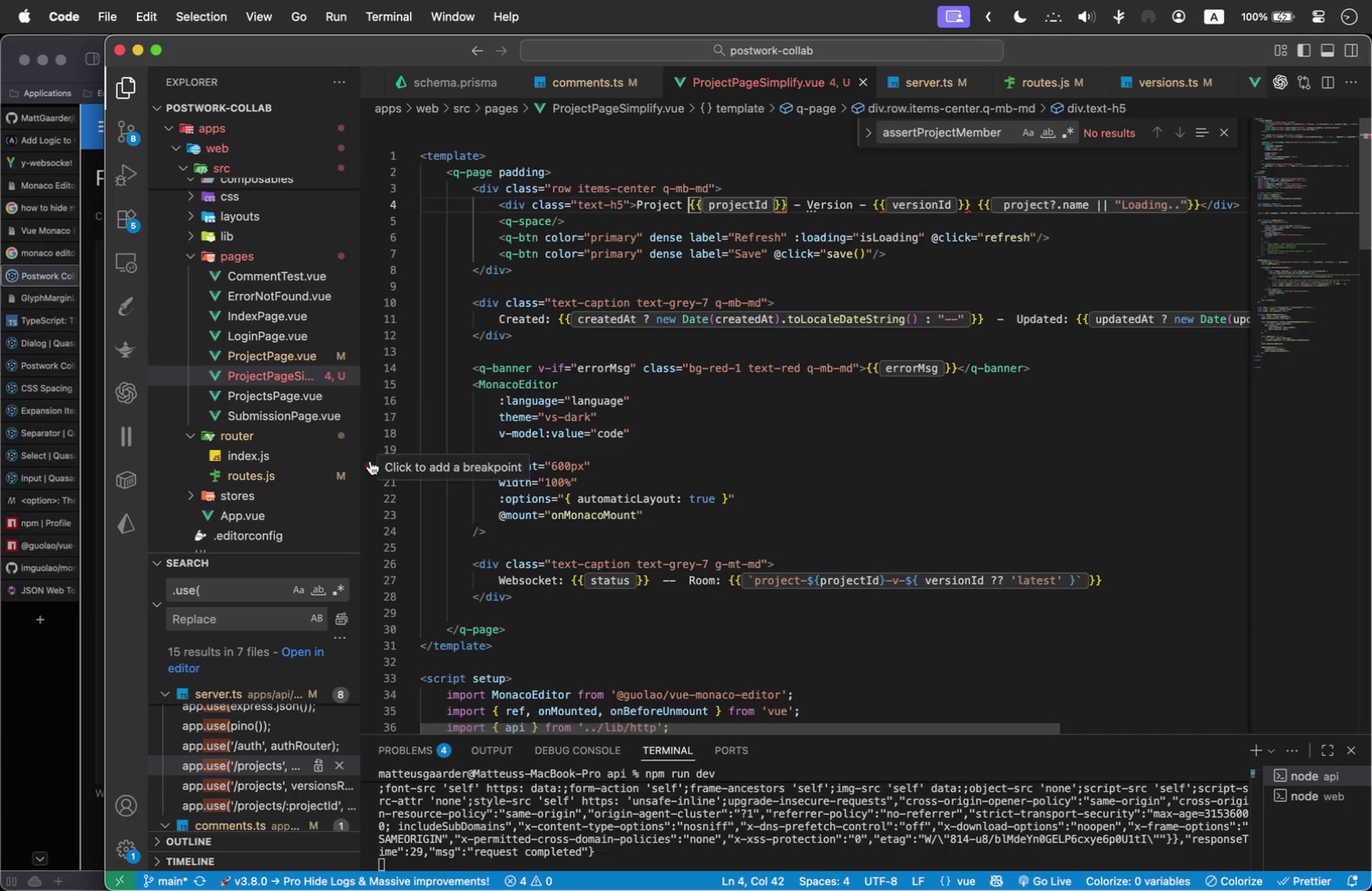 
scroll: coordinate [501, 524], scroll_direction: down, amount: 4.0
 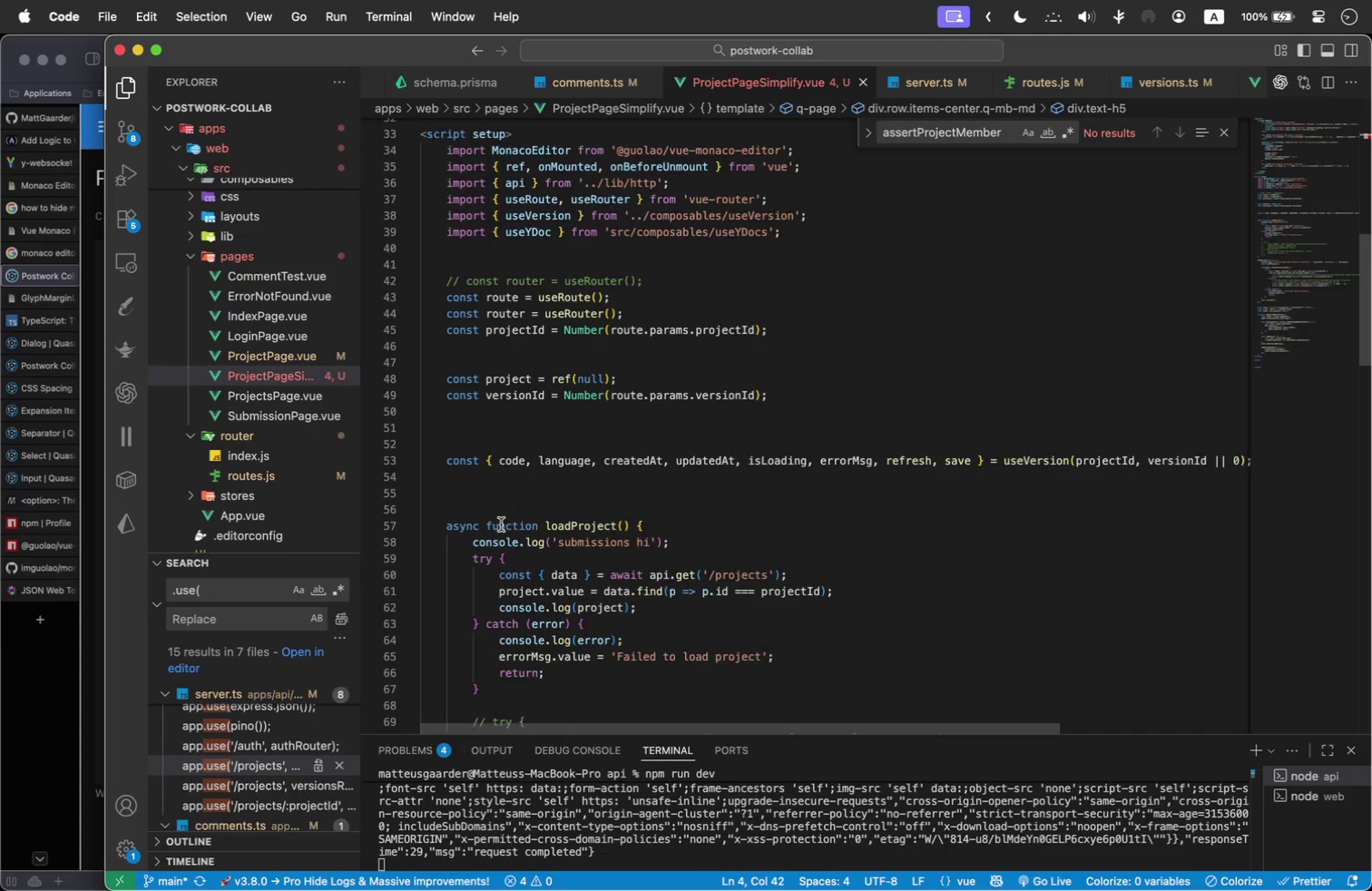 
scroll: coordinate [790, 265], scroll_direction: up, amount: 76.0
 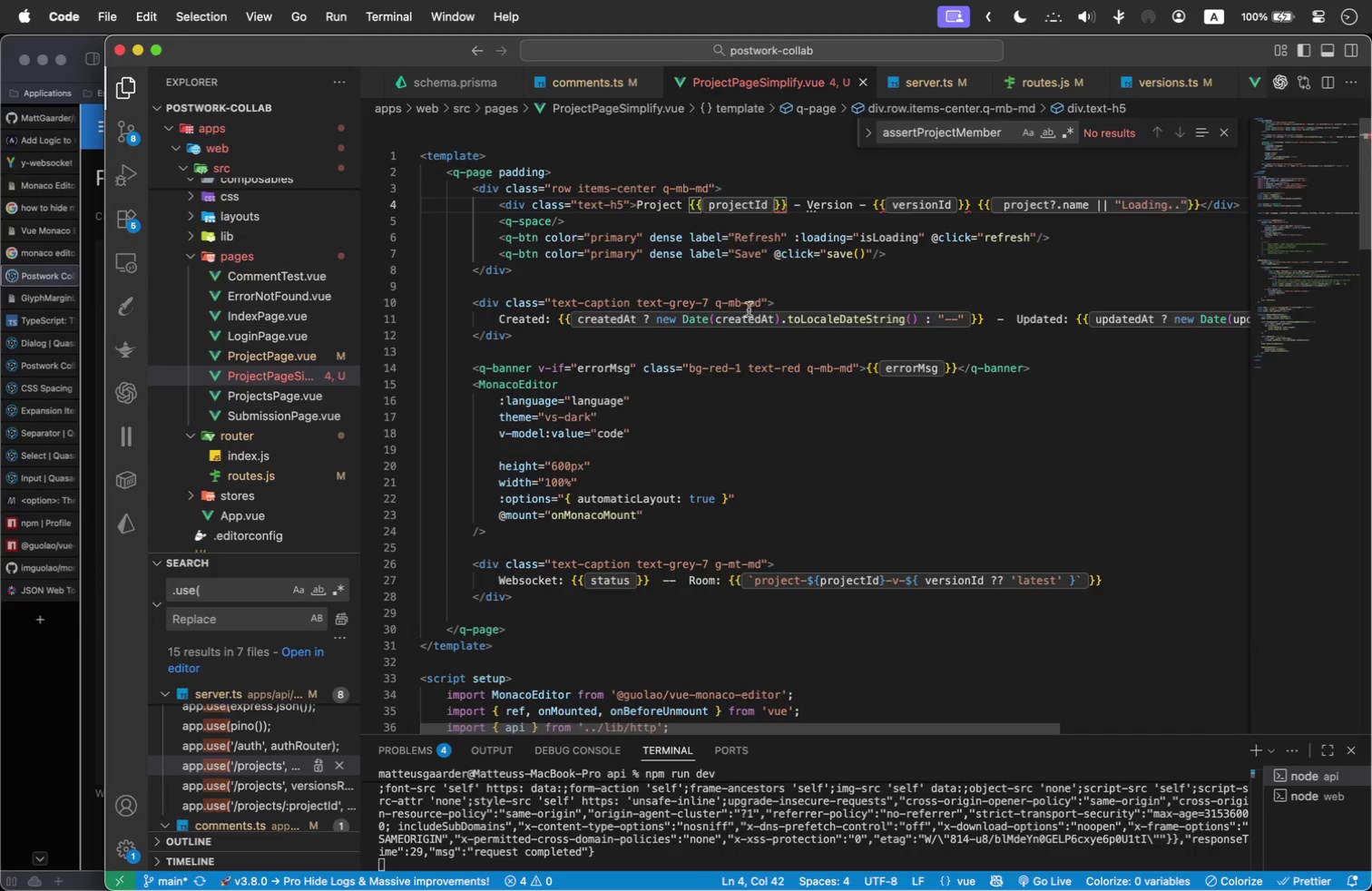 
scroll: coordinate [722, 401], scroll_direction: down, amount: 2.0
 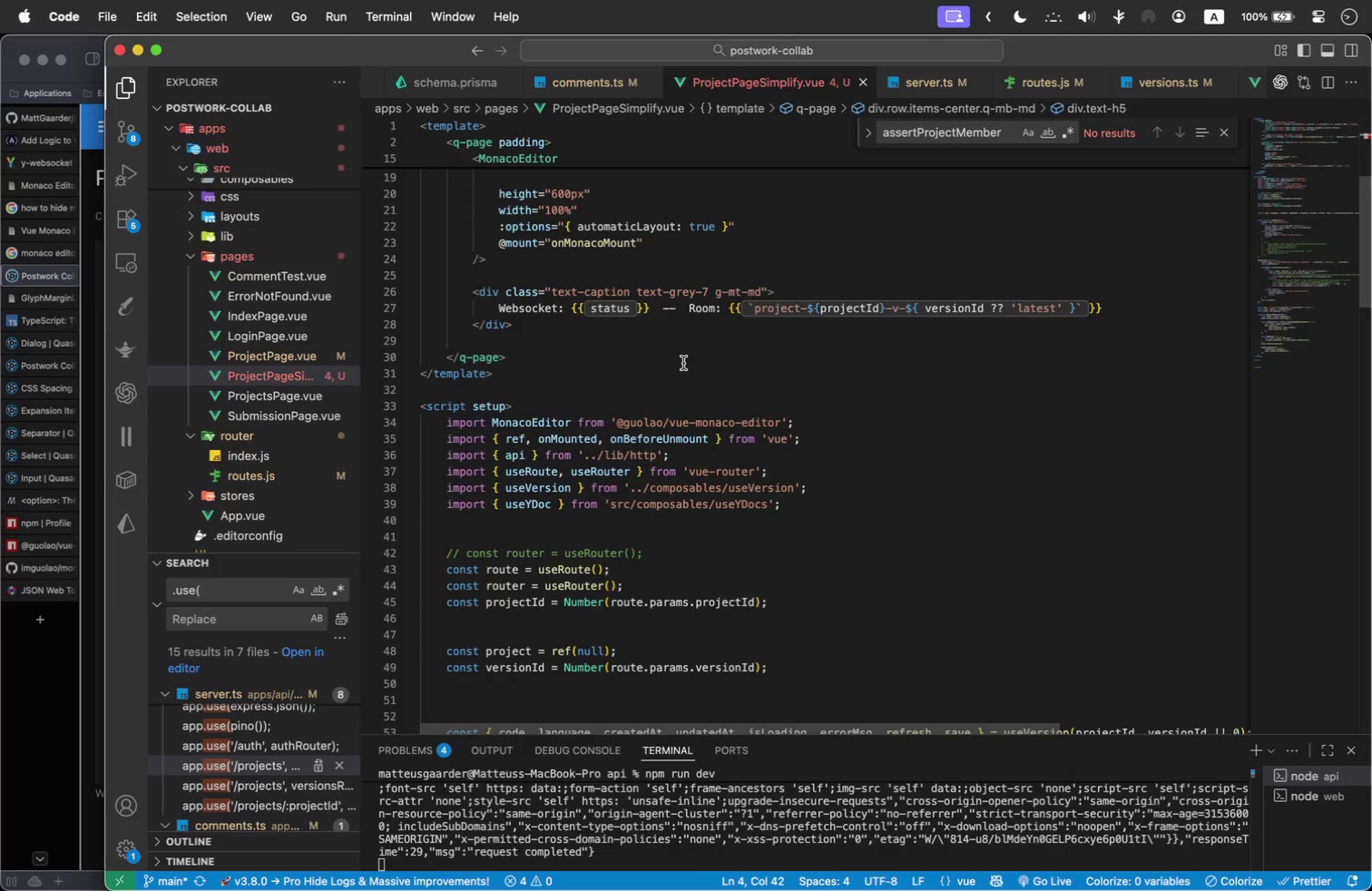 
wait(39.08)
 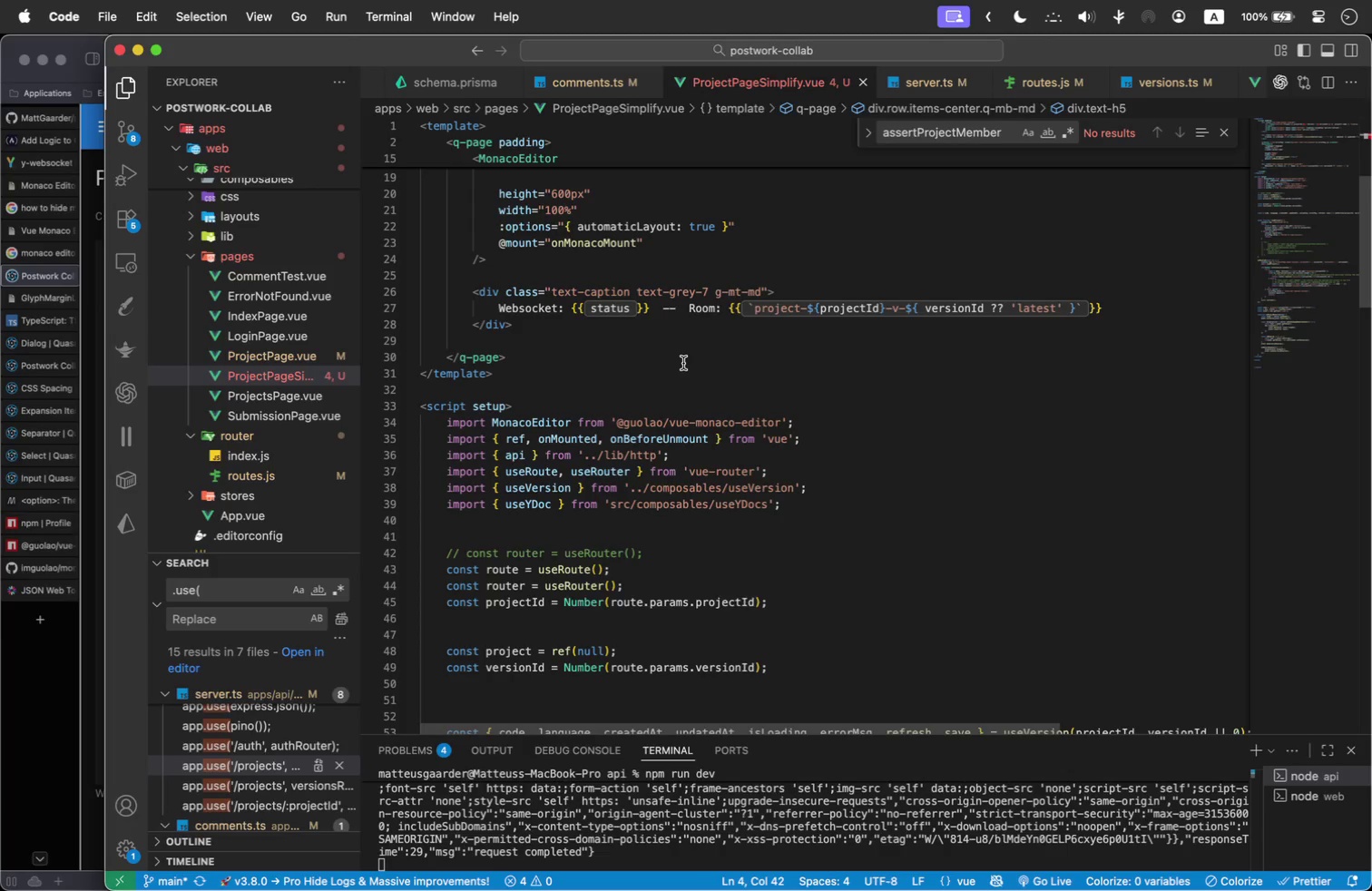 
scroll: coordinate [573, 279], scroll_direction: up, amount: 52.0
 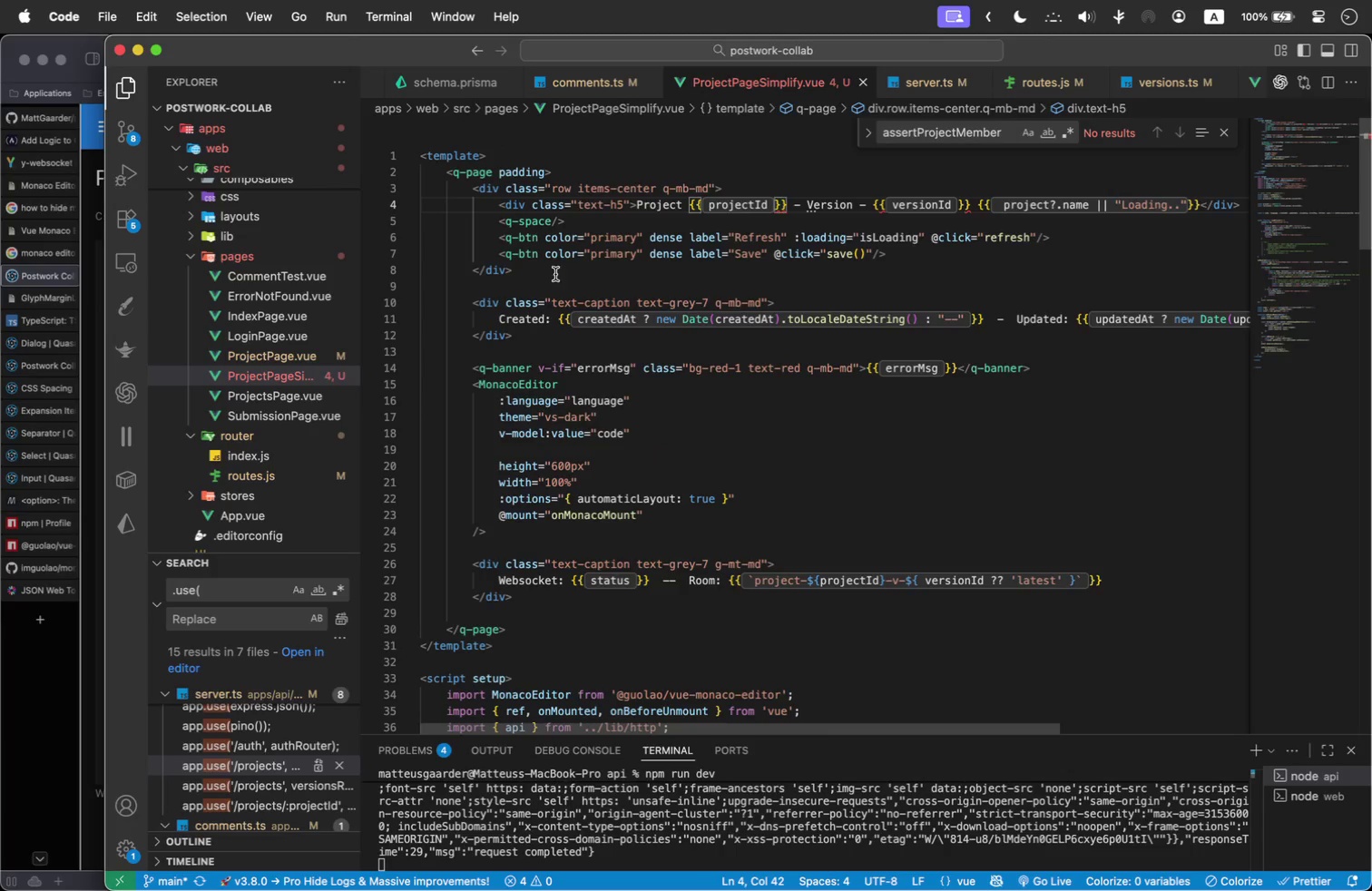 
mouse_move([548, 241])
 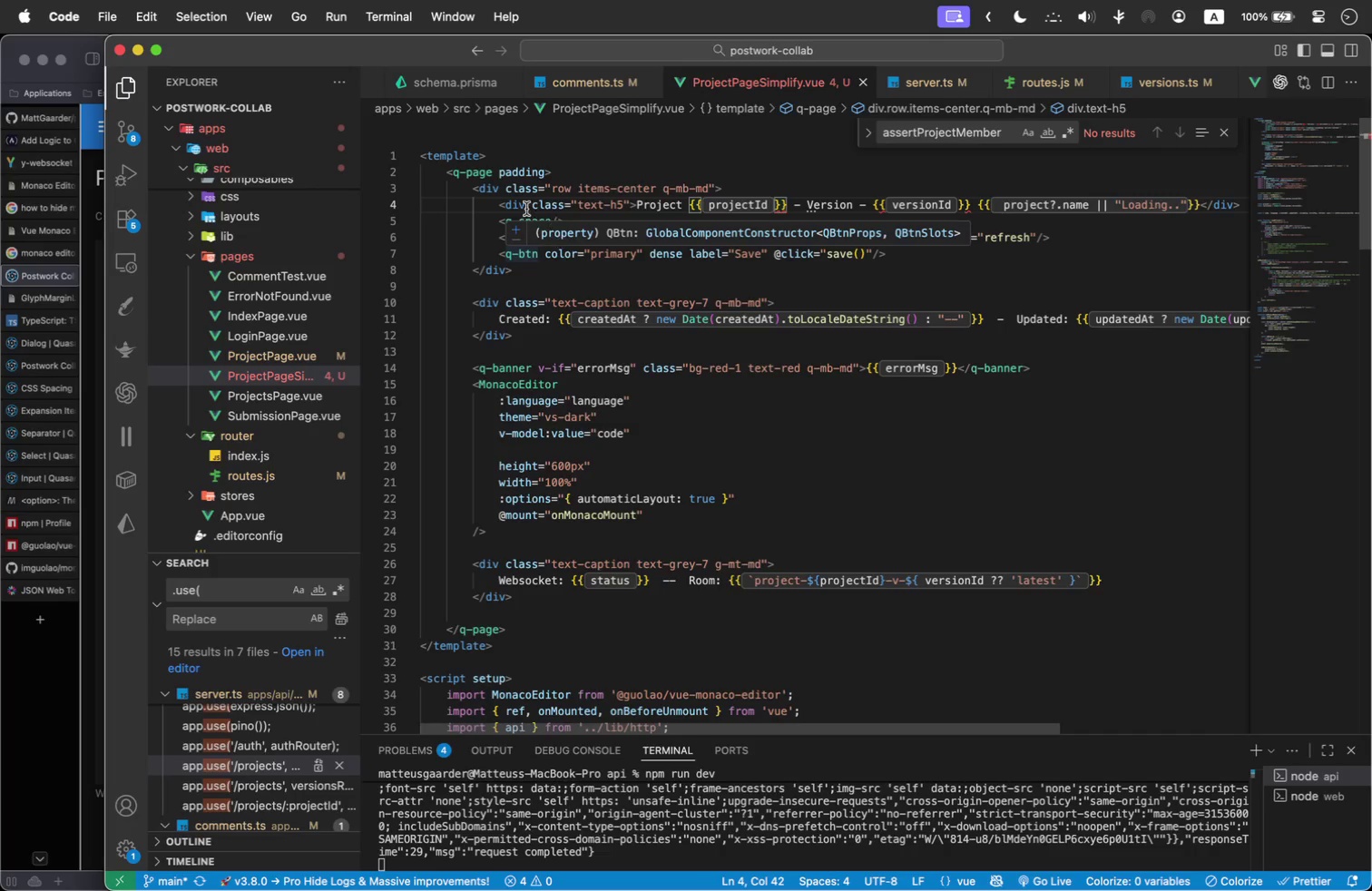 
mouse_move([526, 209])
 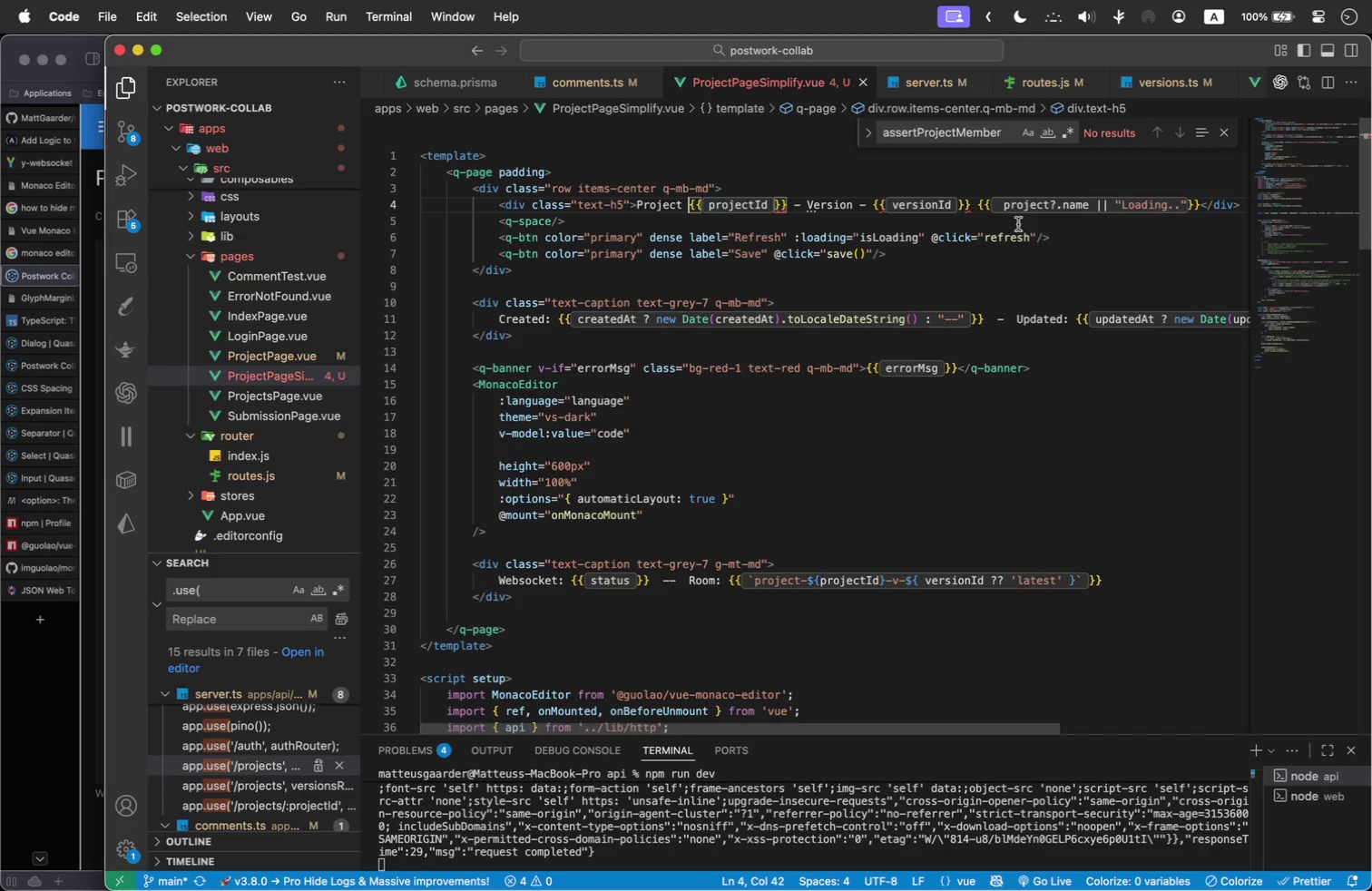 
wait(13.4)
 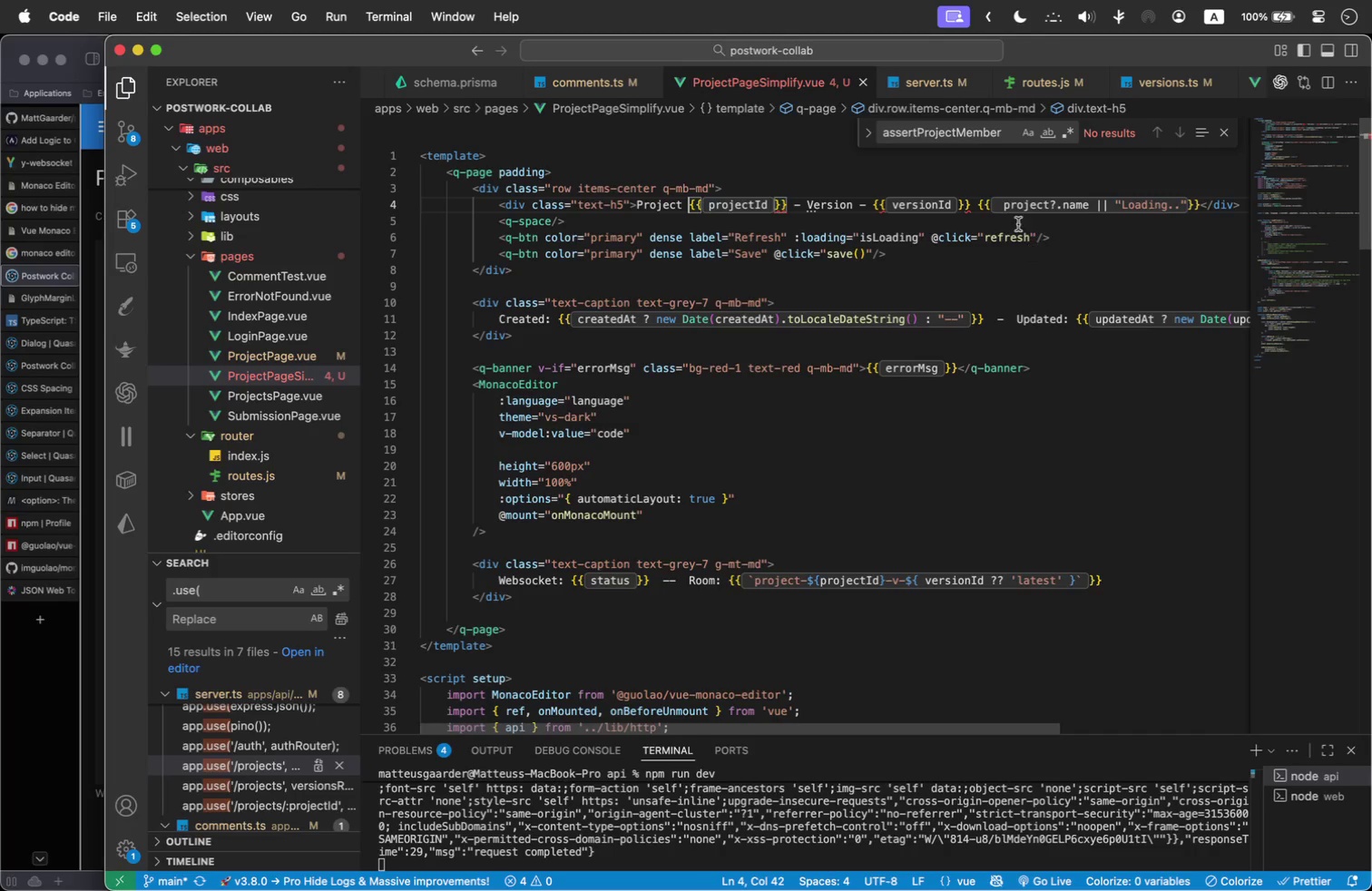 
left_click([711, 202])
 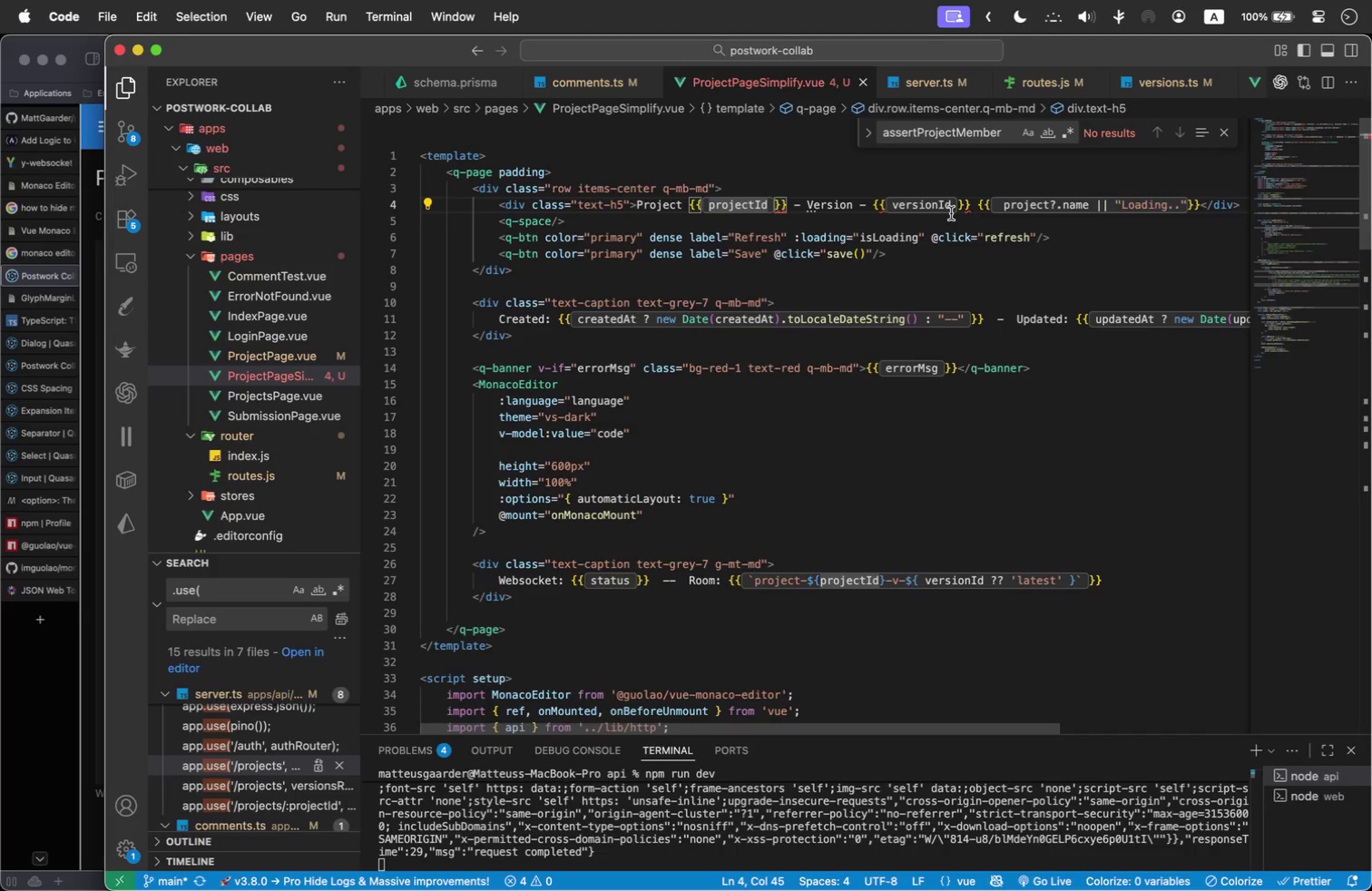 
wait(7.51)
 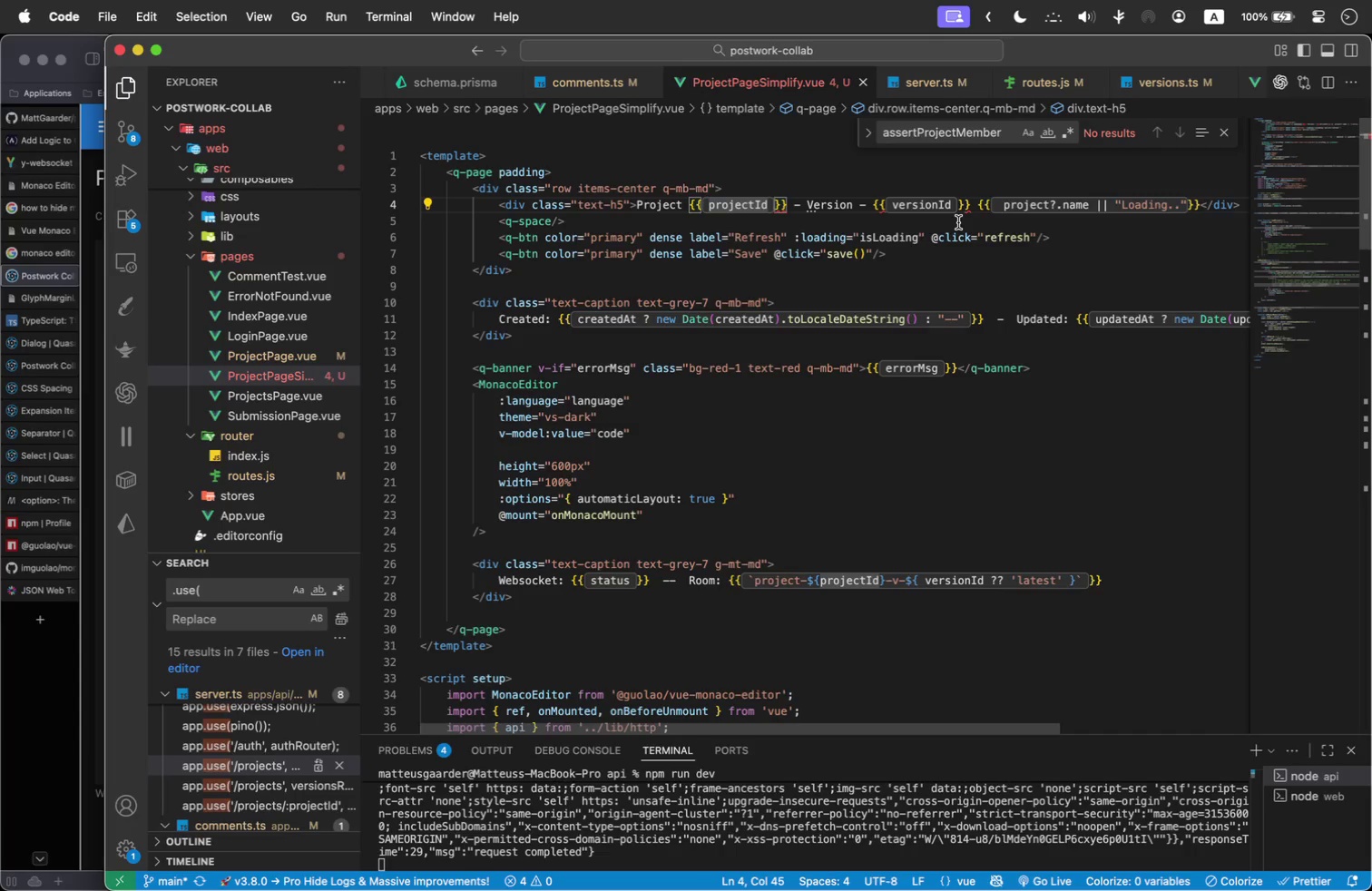 
scroll: coordinate [705, 500], scroll_direction: down, amount: 2.0
 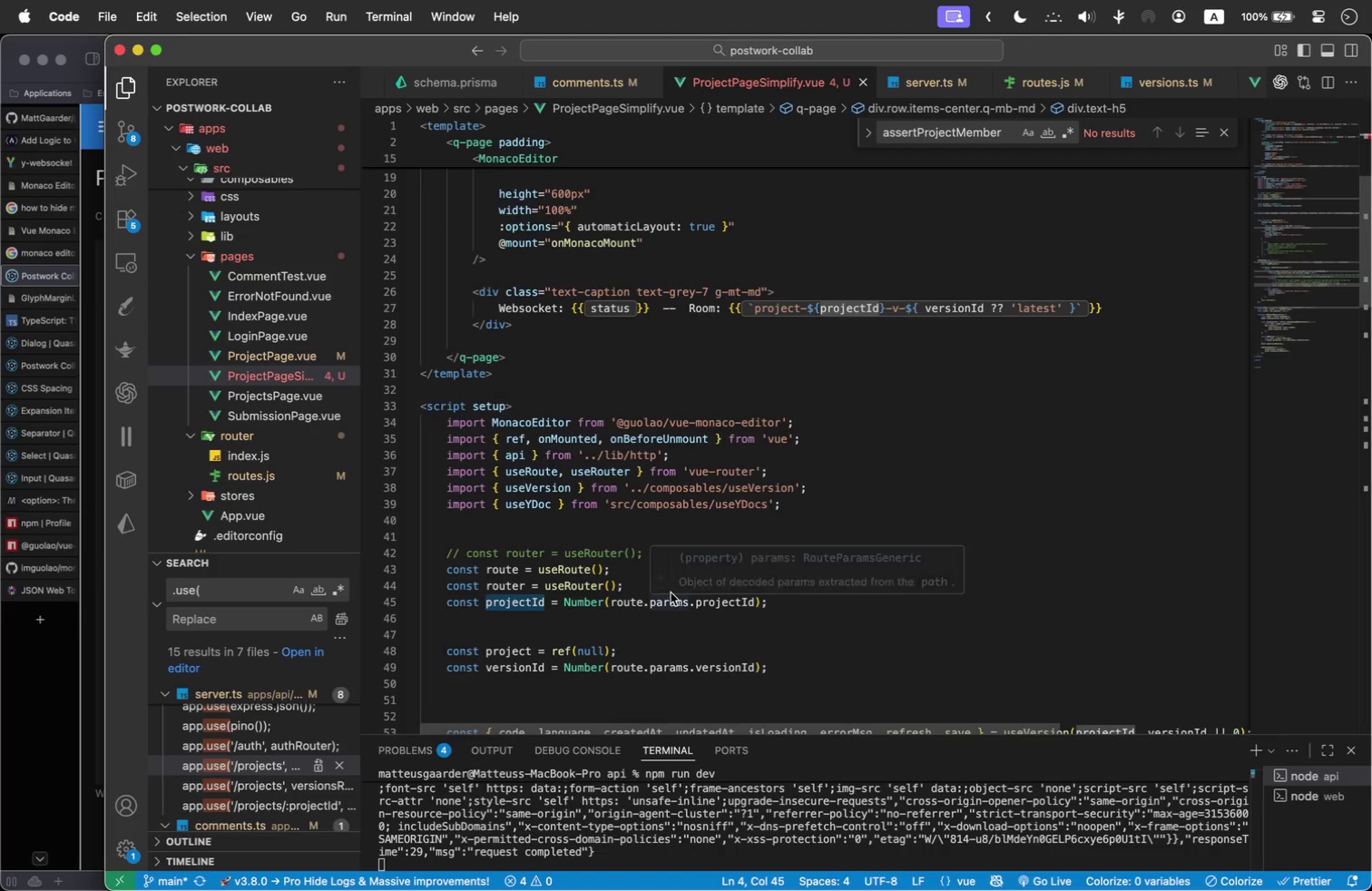 
mouse_move([547, 605])
 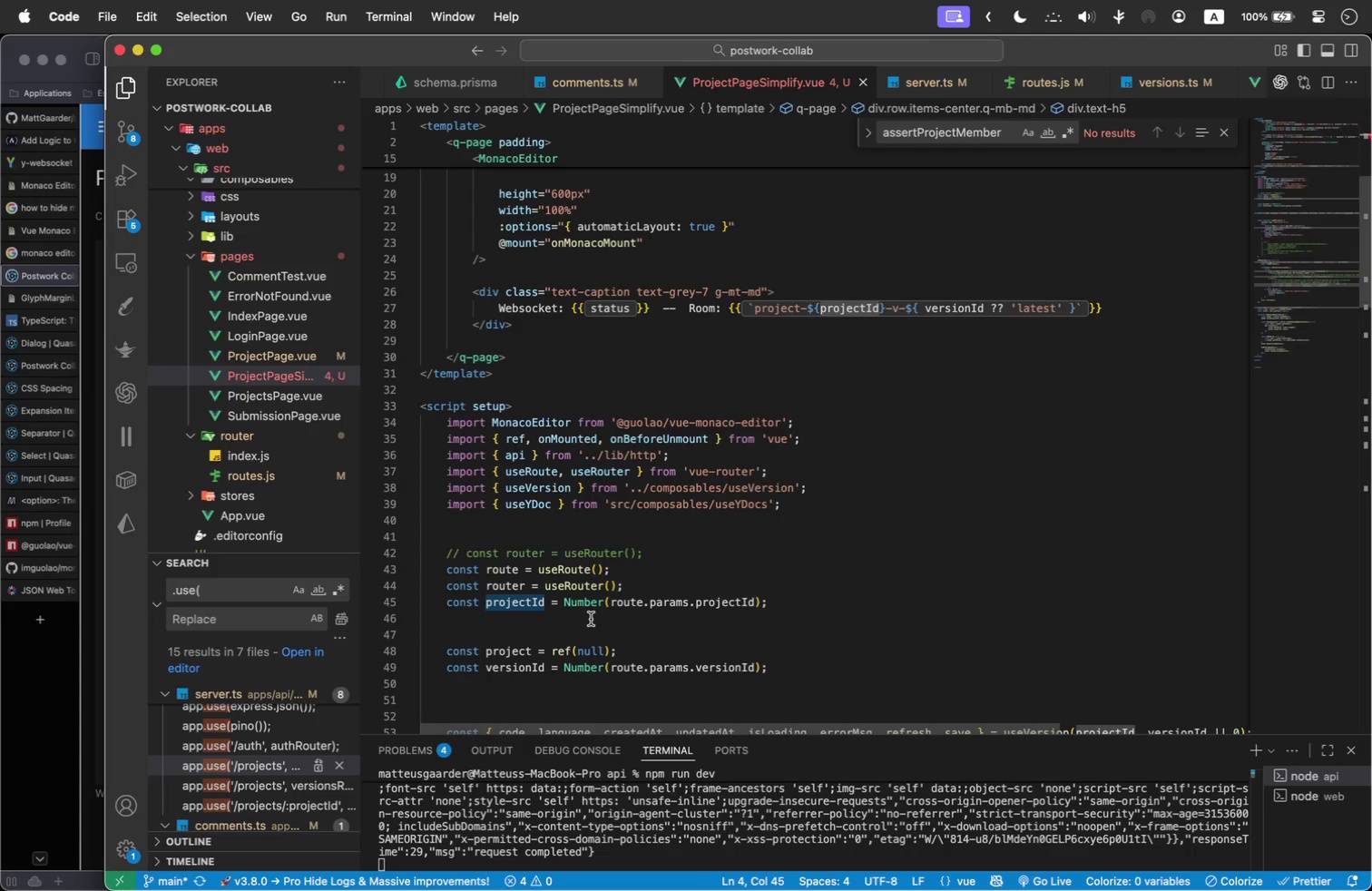 
left_click([593, 616])
 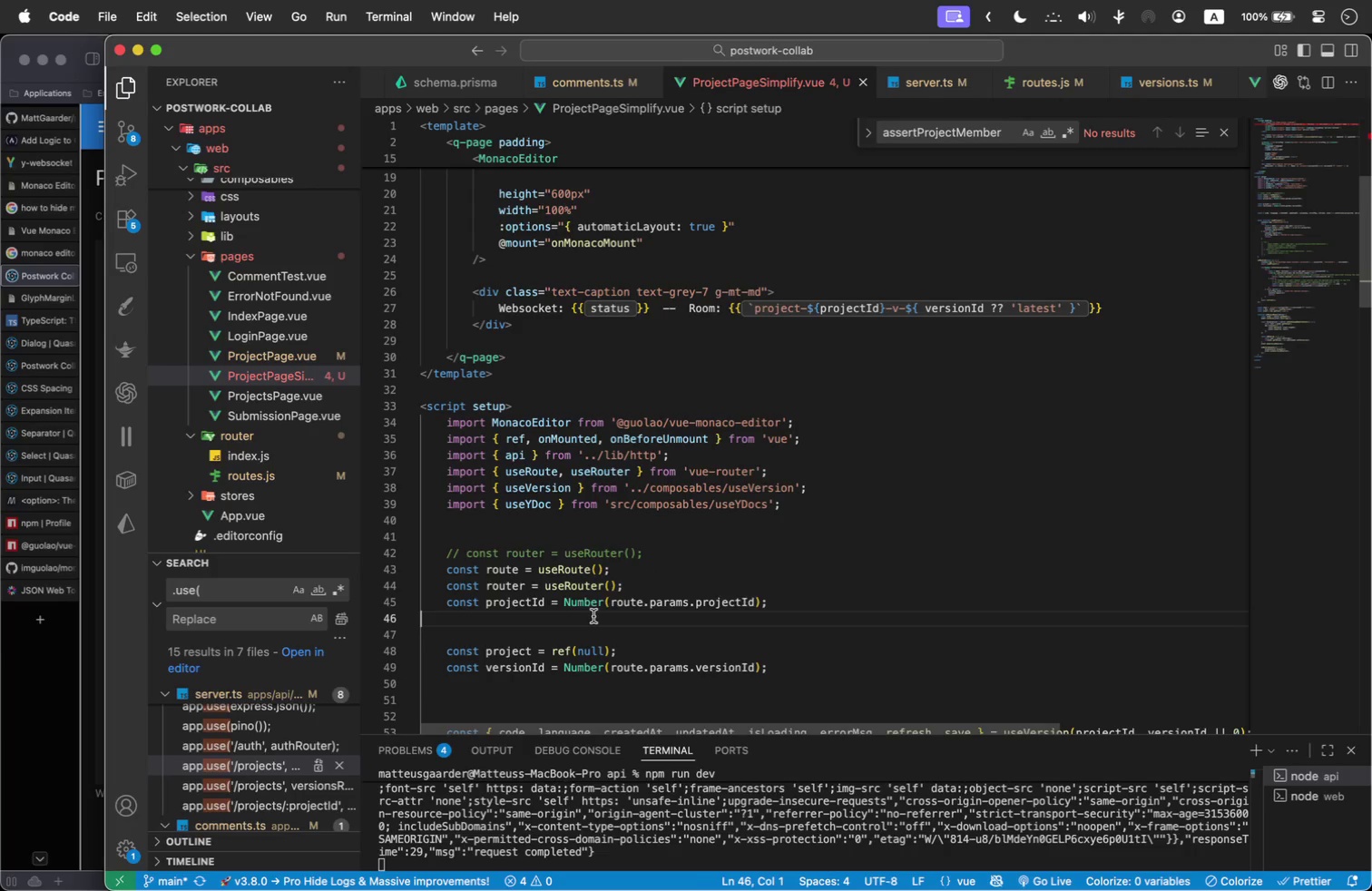 
scroll: coordinate [619, 611], scroll_direction: down, amount: 1.0
 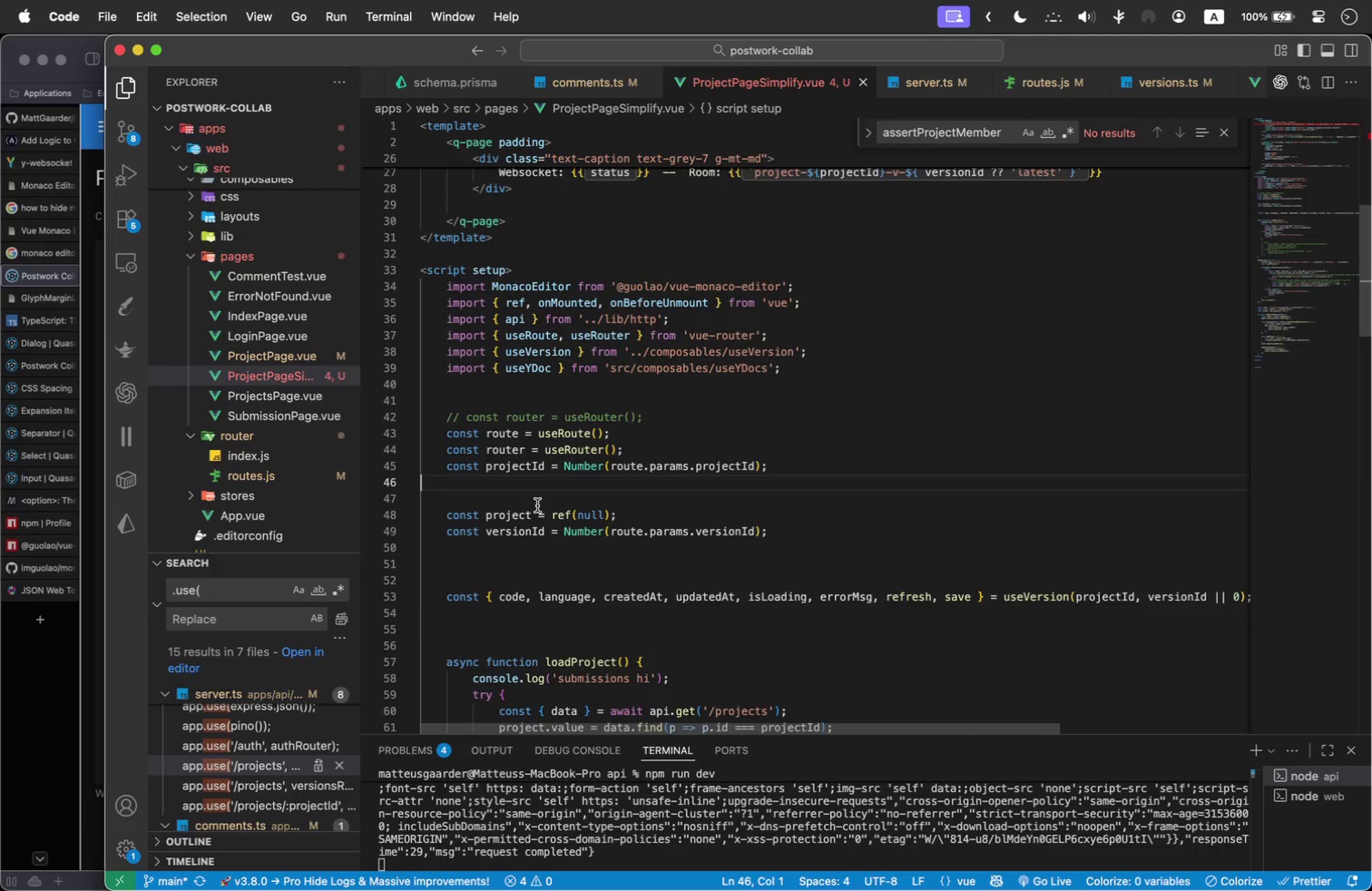 
left_click([537, 488])
 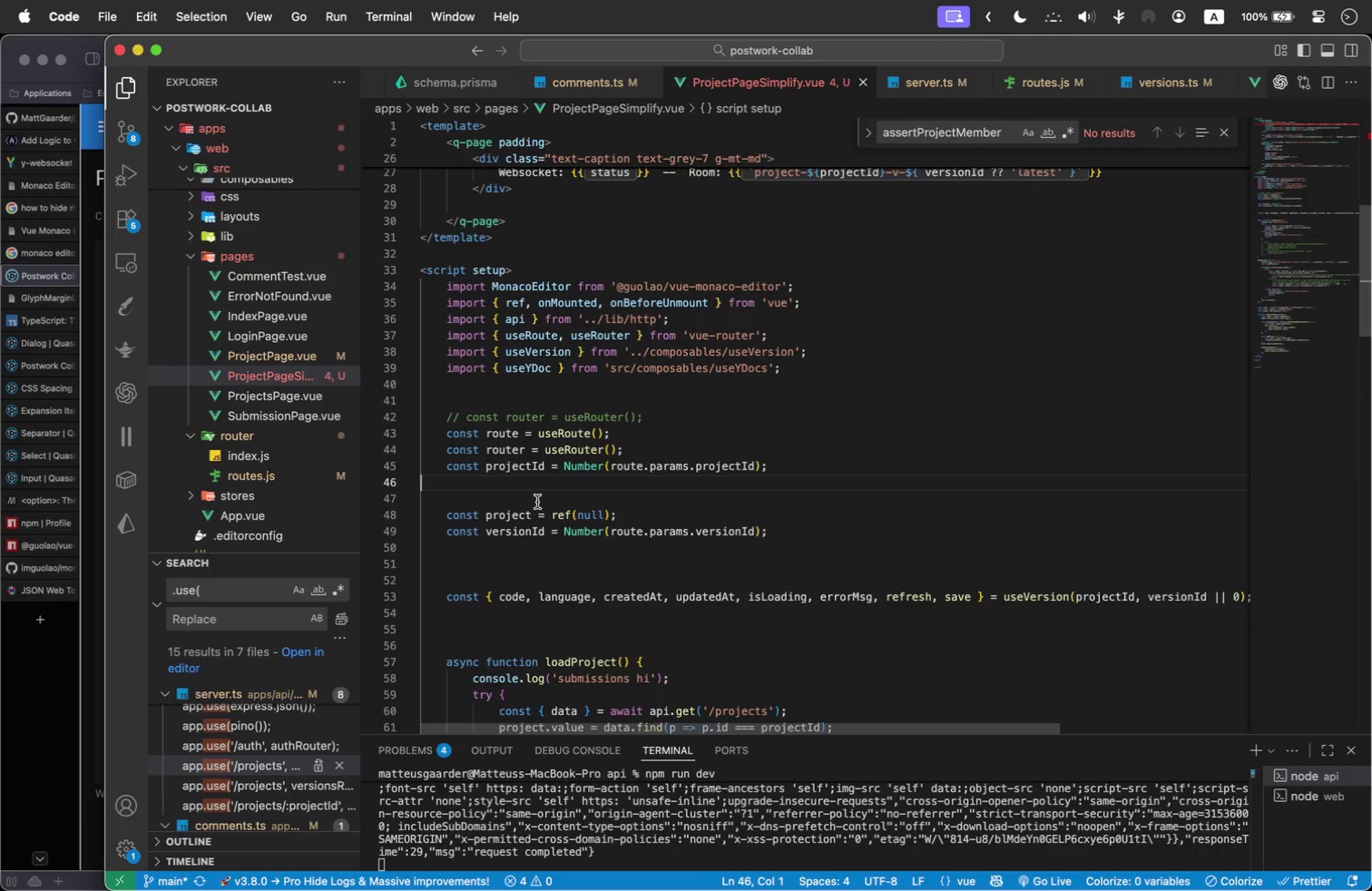 
double_click([537, 502])
 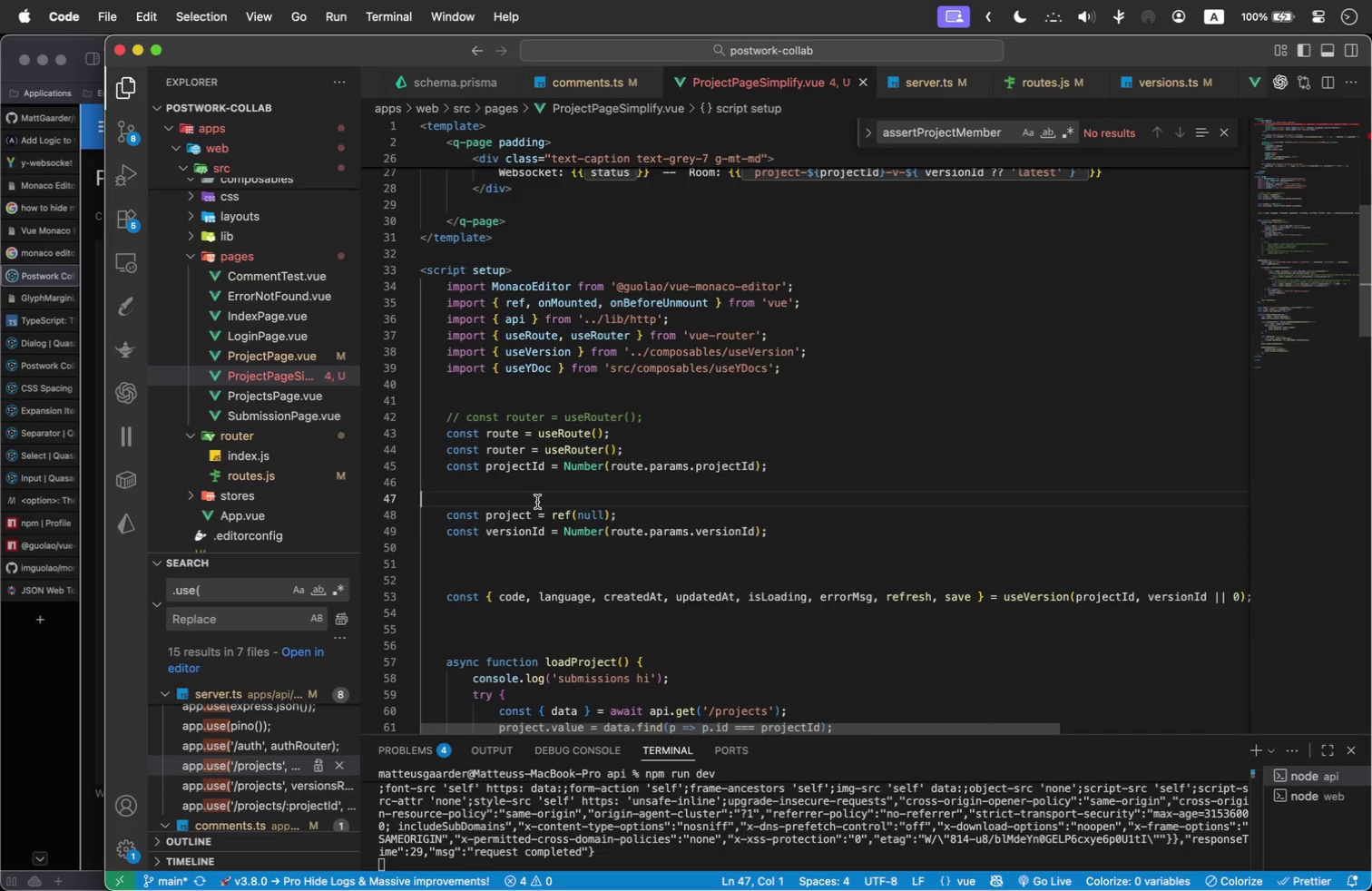 
key(Backspace)
 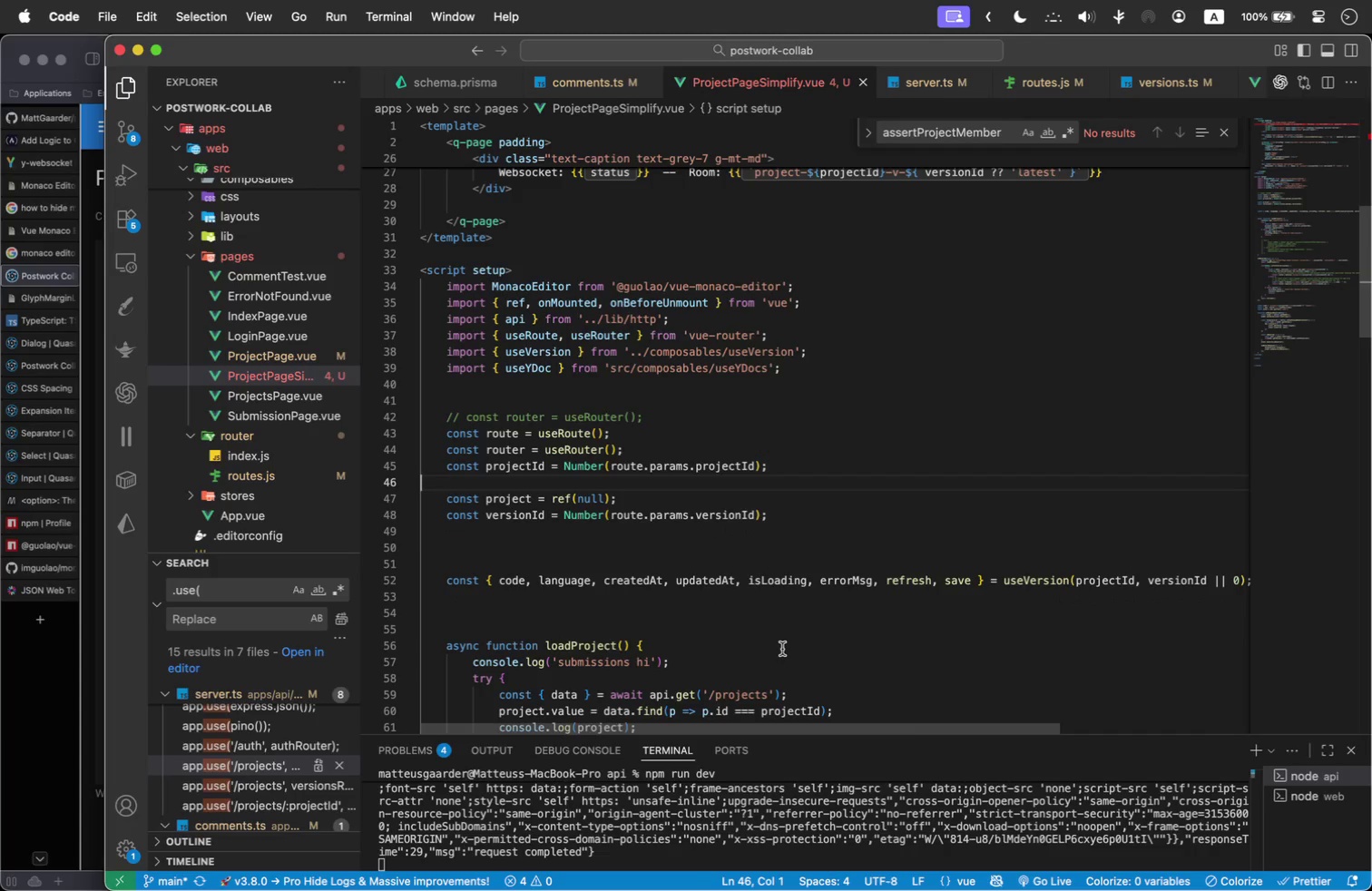 
wait(6.98)
 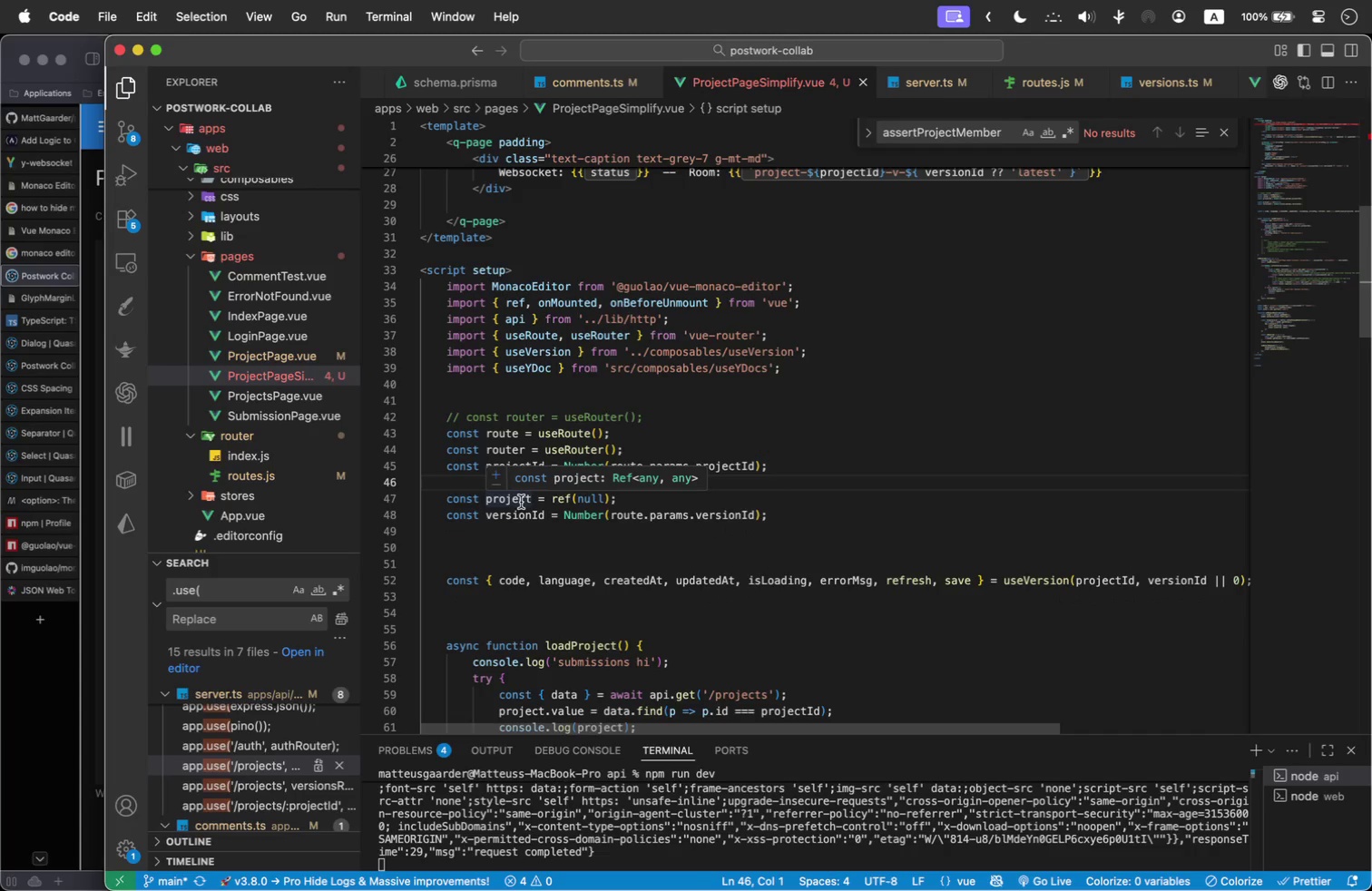 
mouse_move([672, 513])
 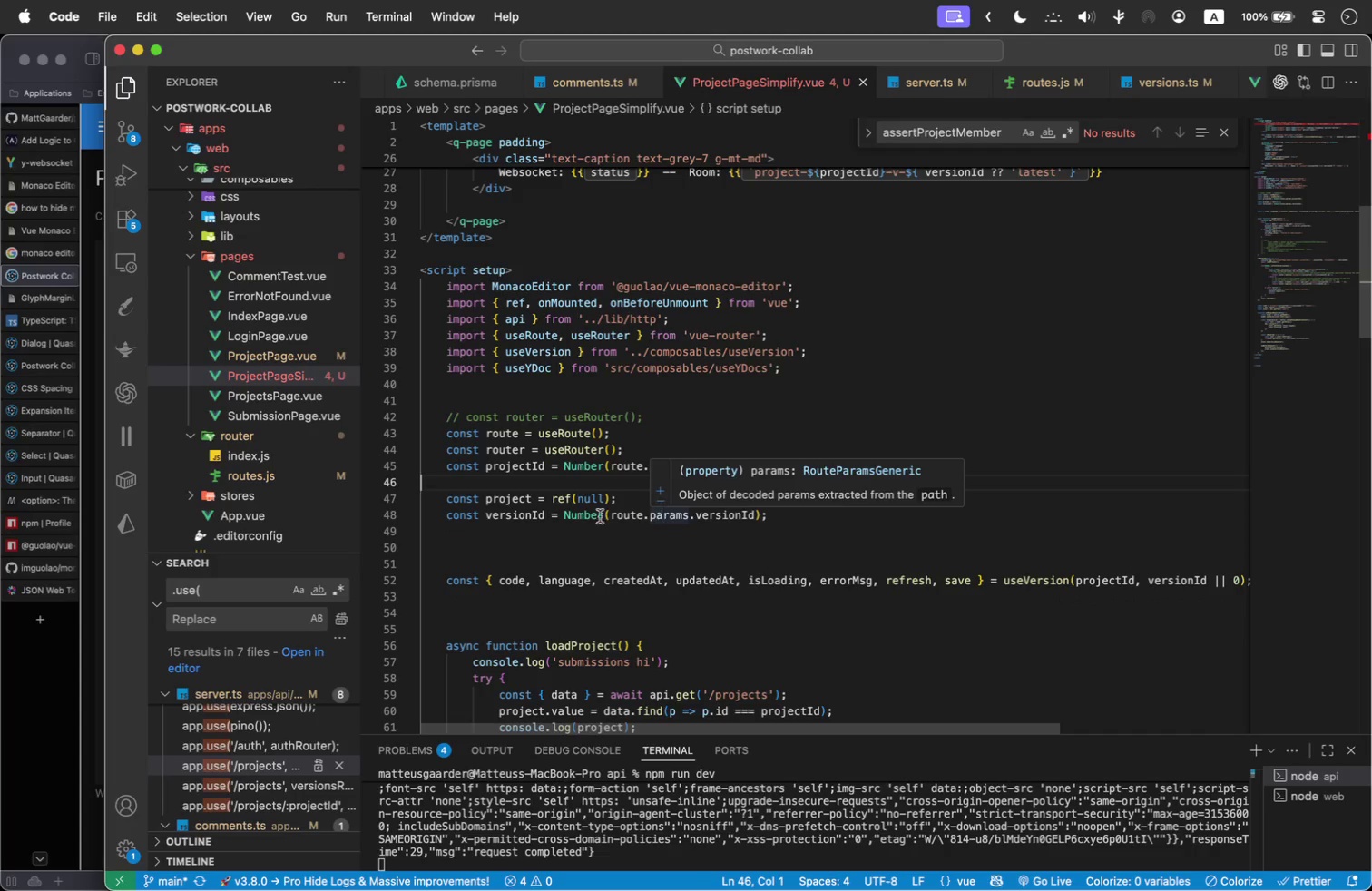 
mouse_move([596, 510])
 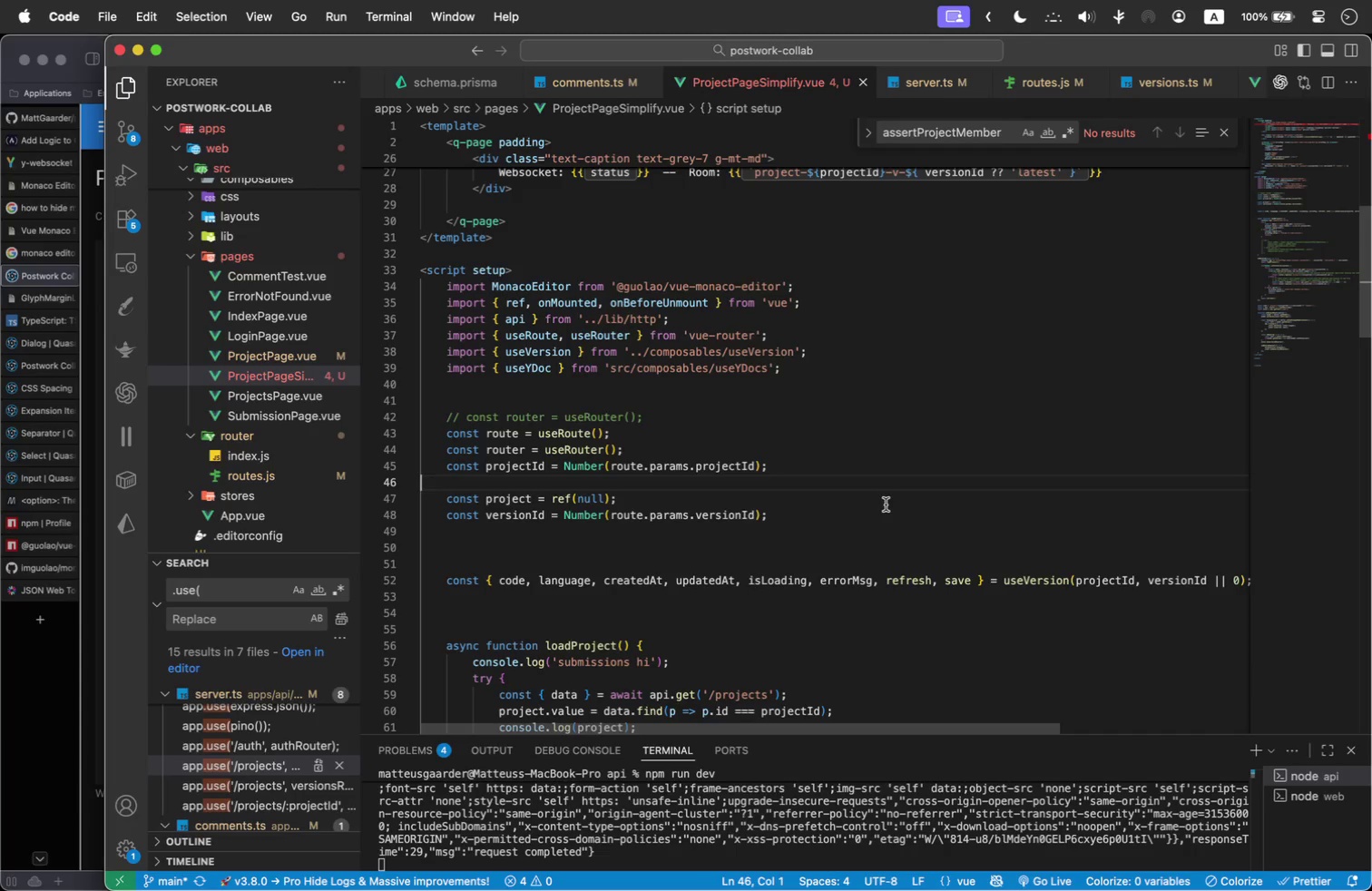 
scroll: coordinate [886, 504], scroll_direction: up, amount: 79.0
 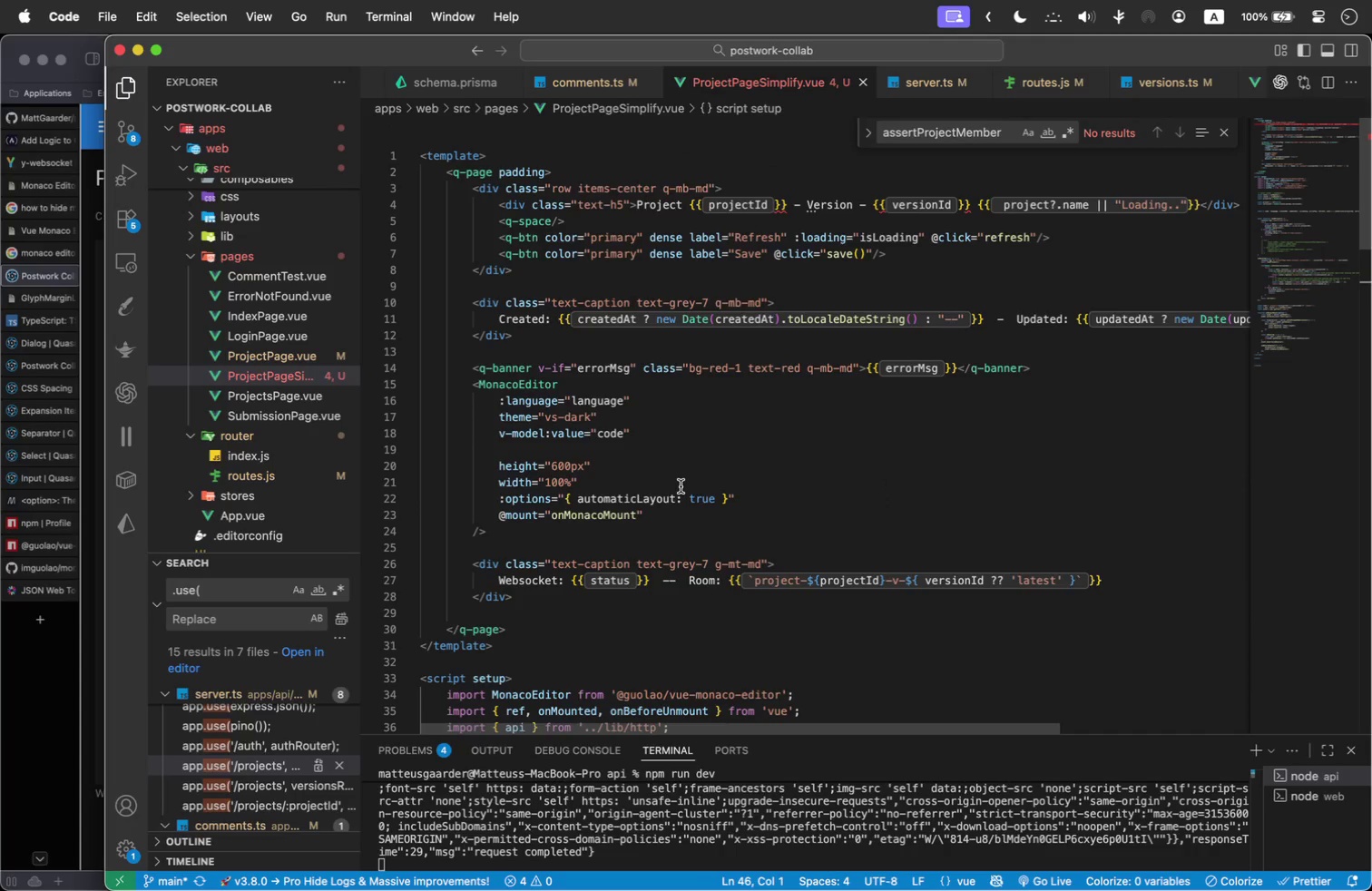 
wait(8.9)
 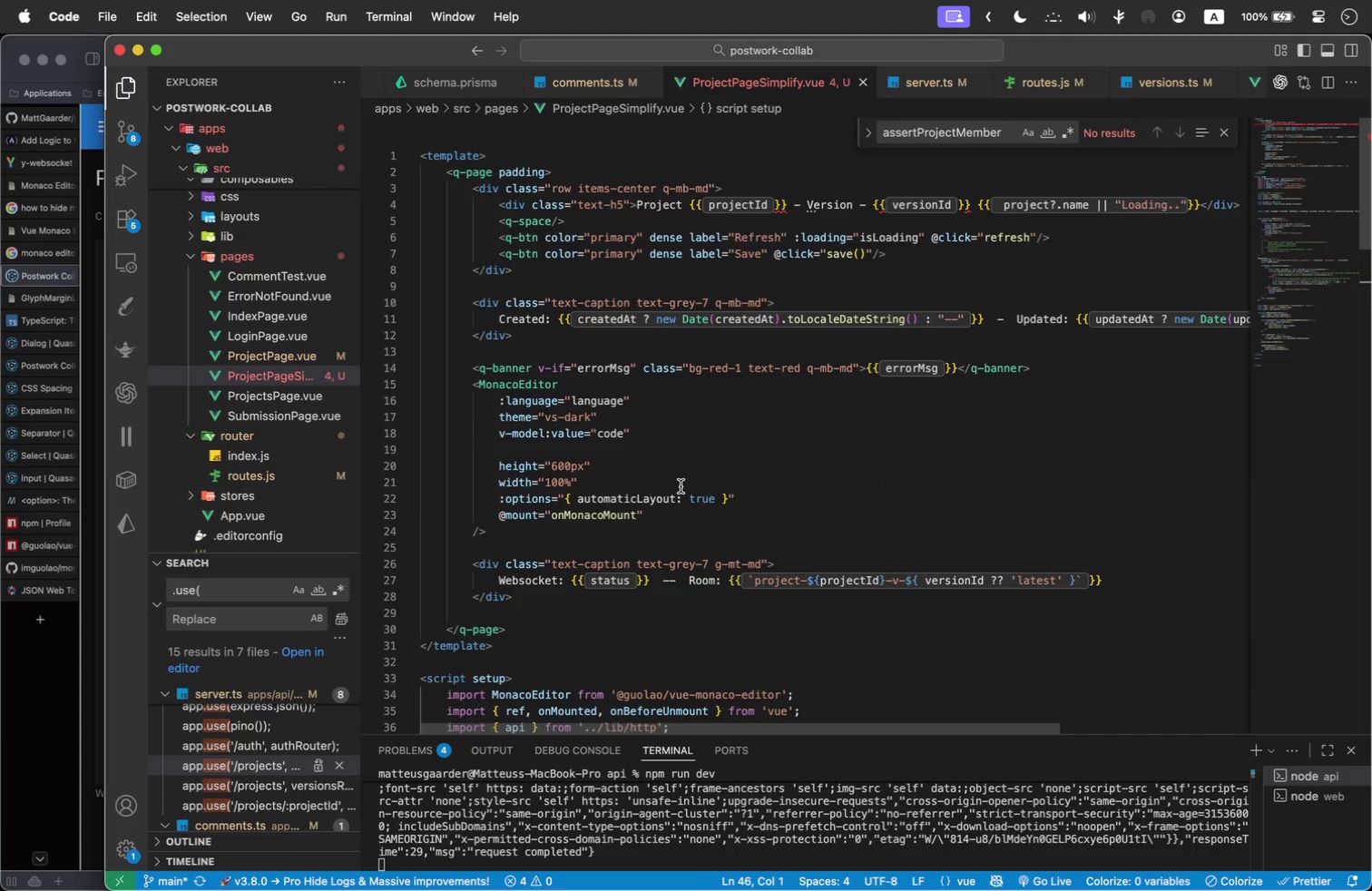 
mouse_move([789, 206])
 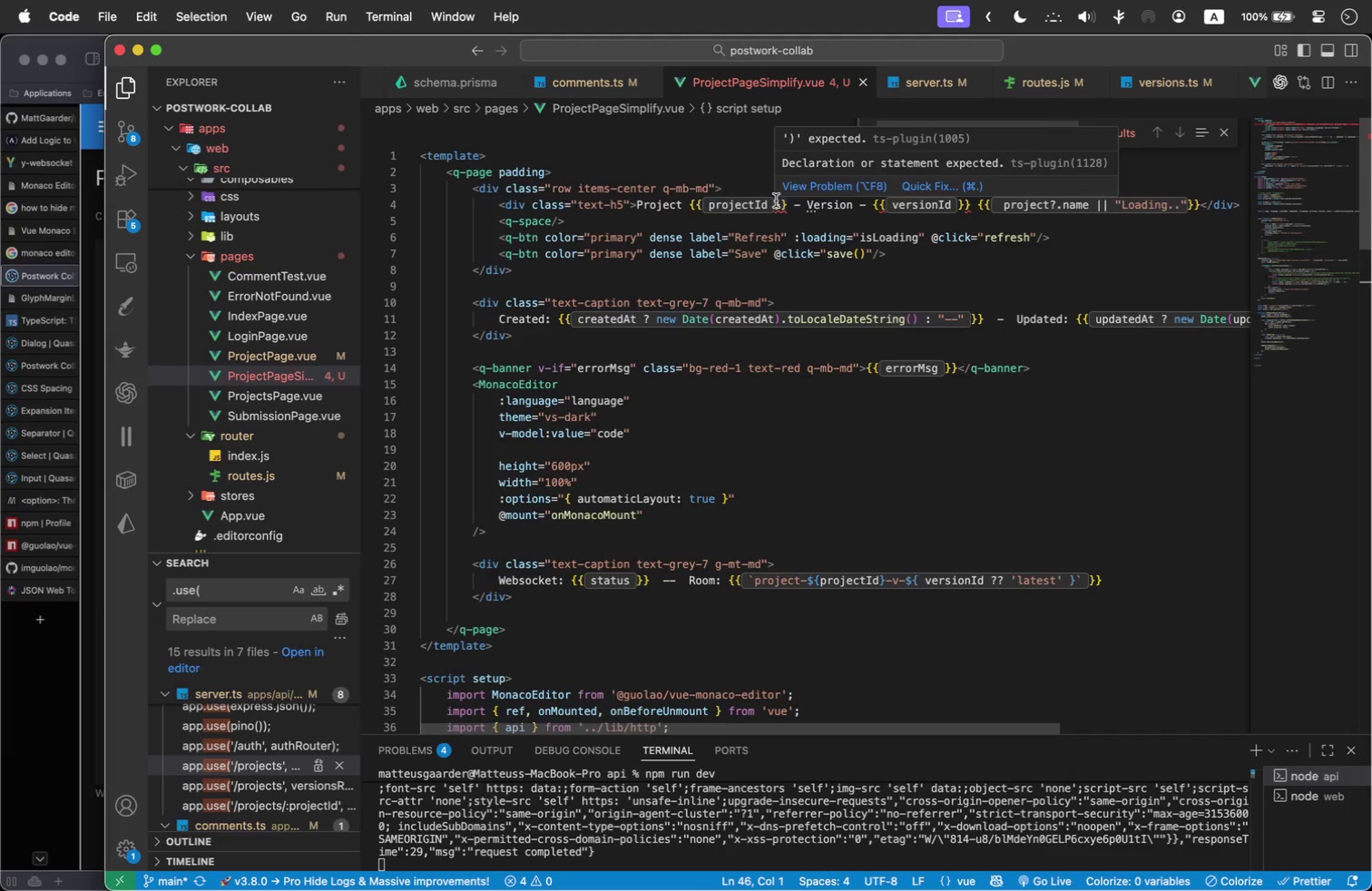 
wait(22.06)
 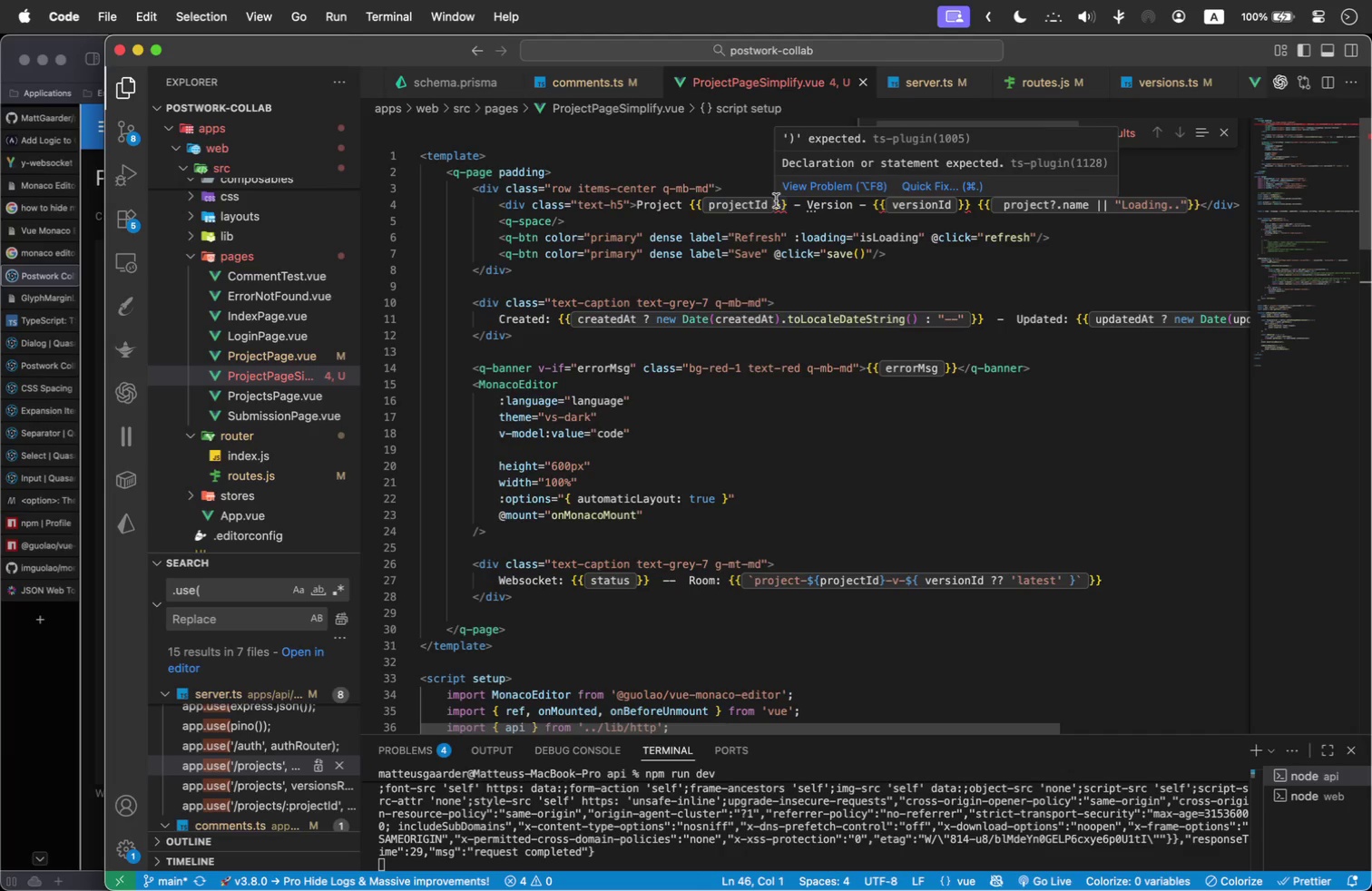 
left_click([953, 201])
 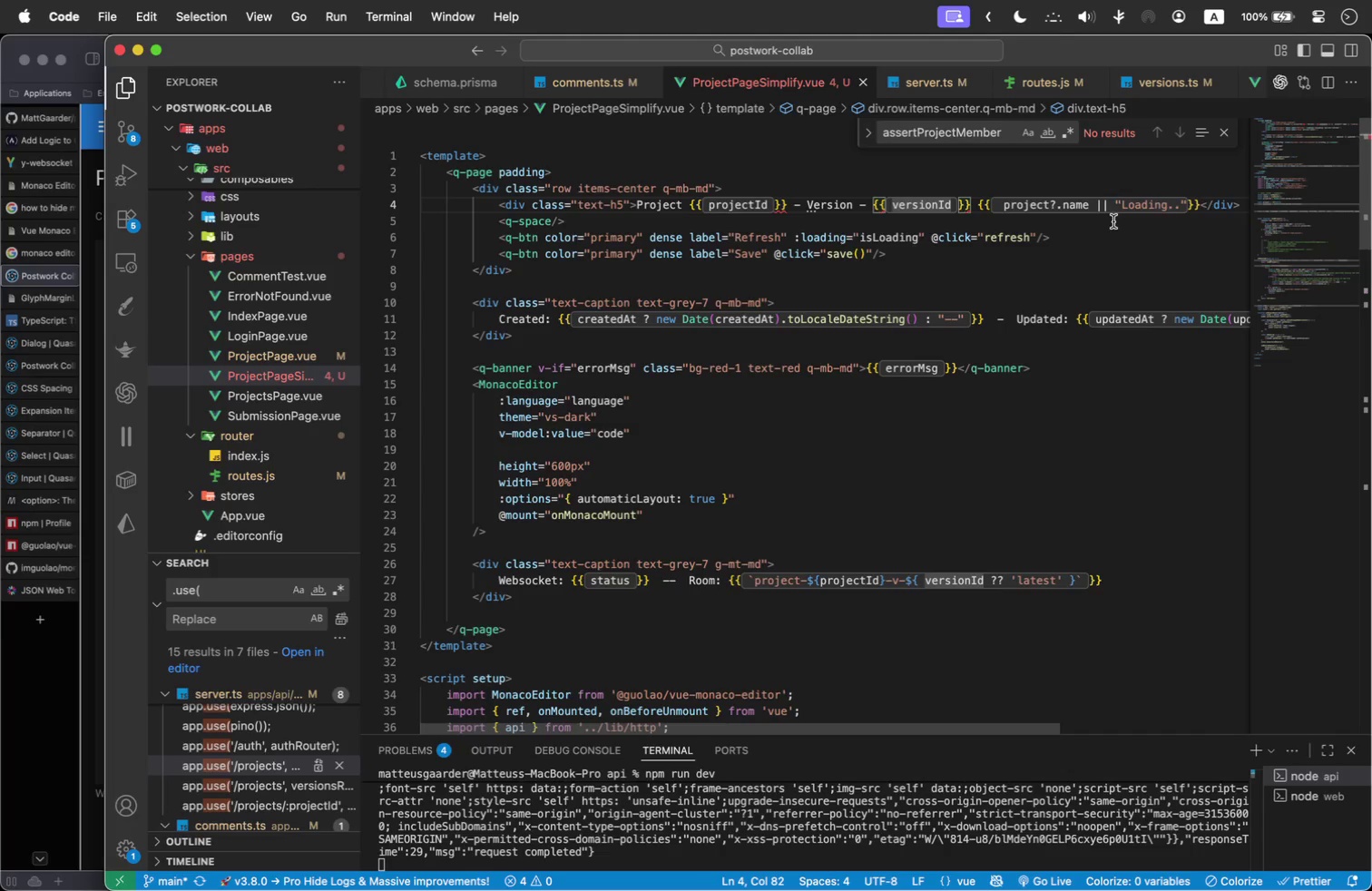 
type( ?? ')
key(Backspace)
type("latest)
 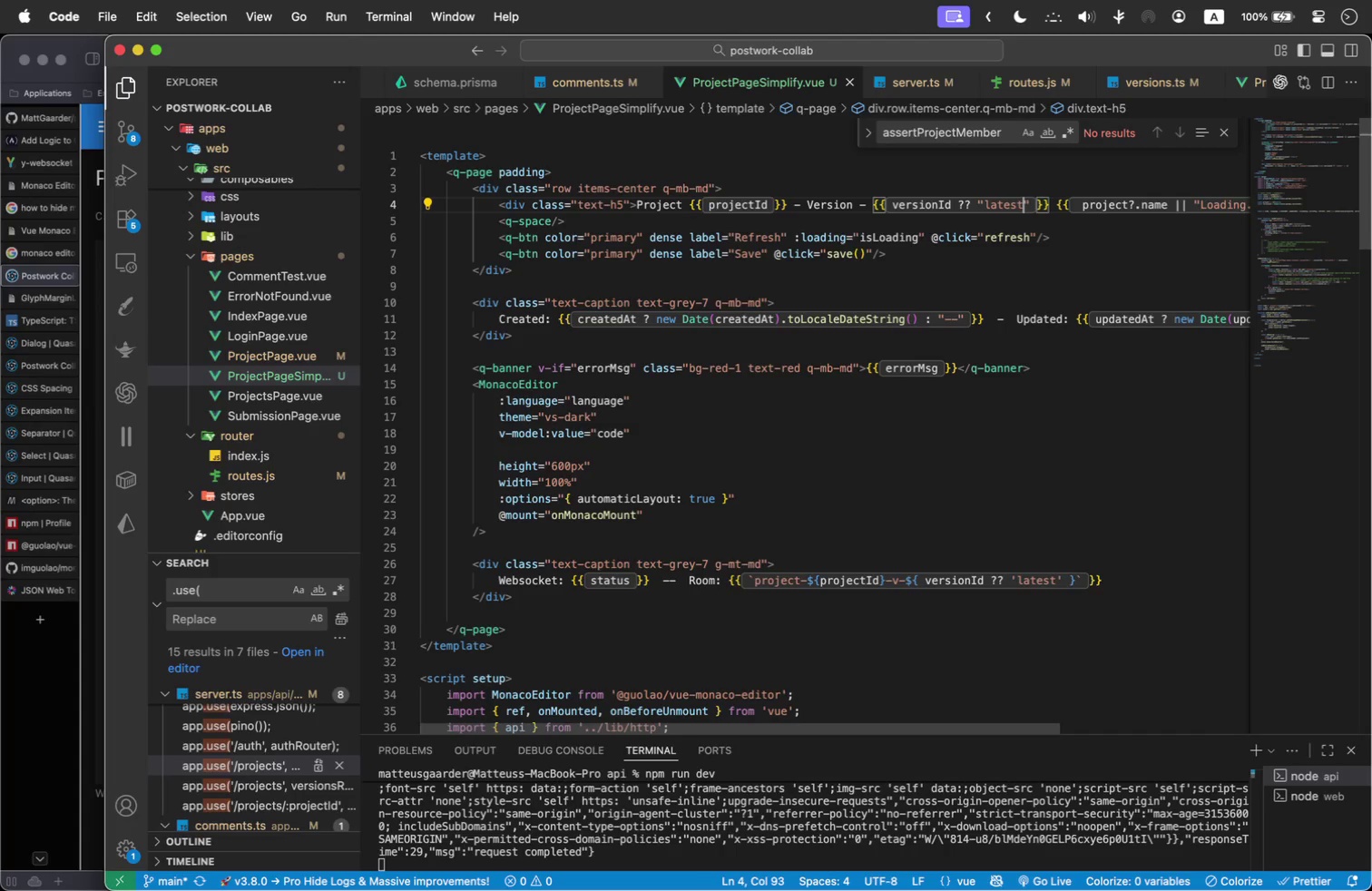 
left_click([1037, 303])
 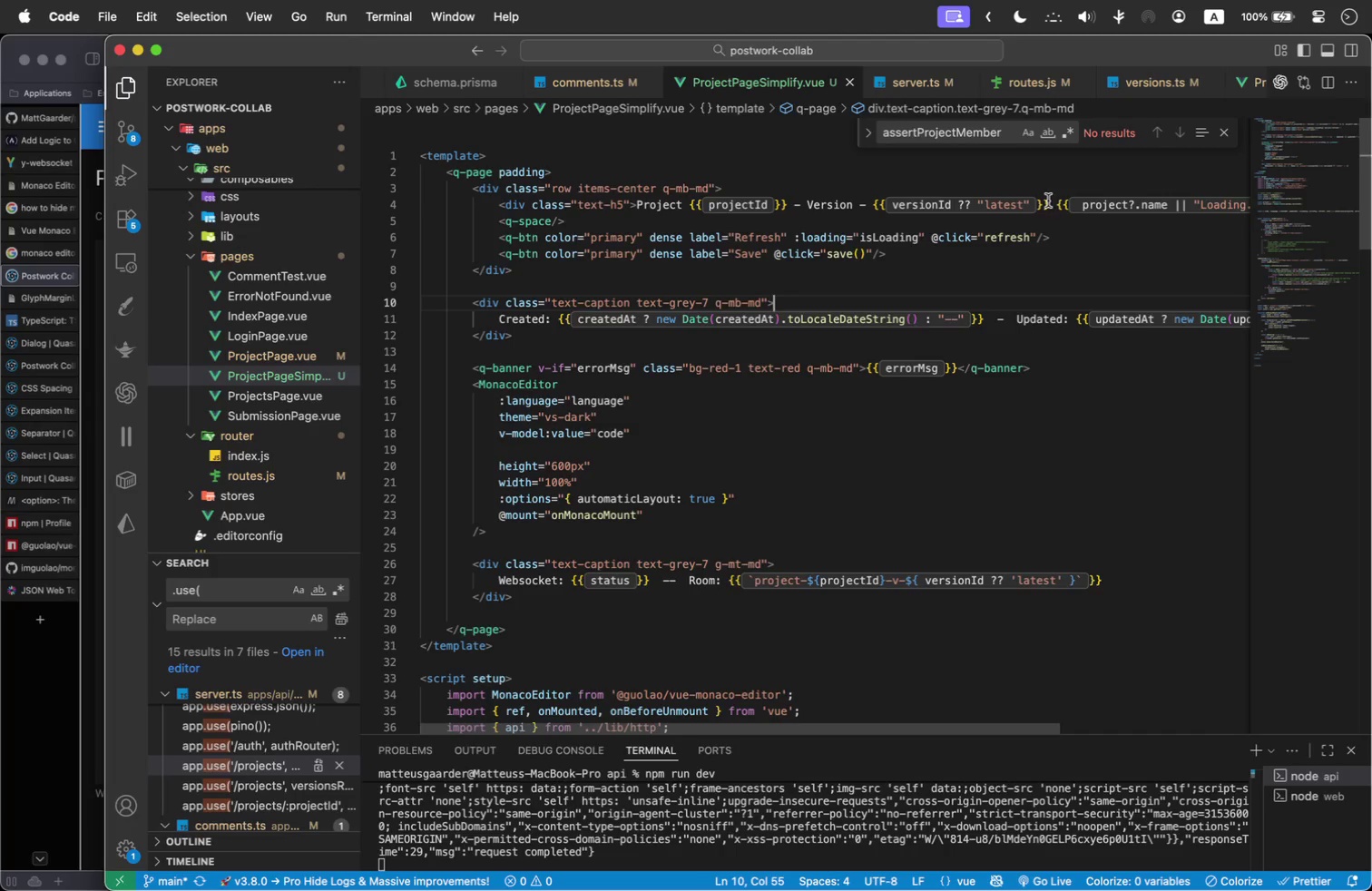 
left_click([1054, 205])
 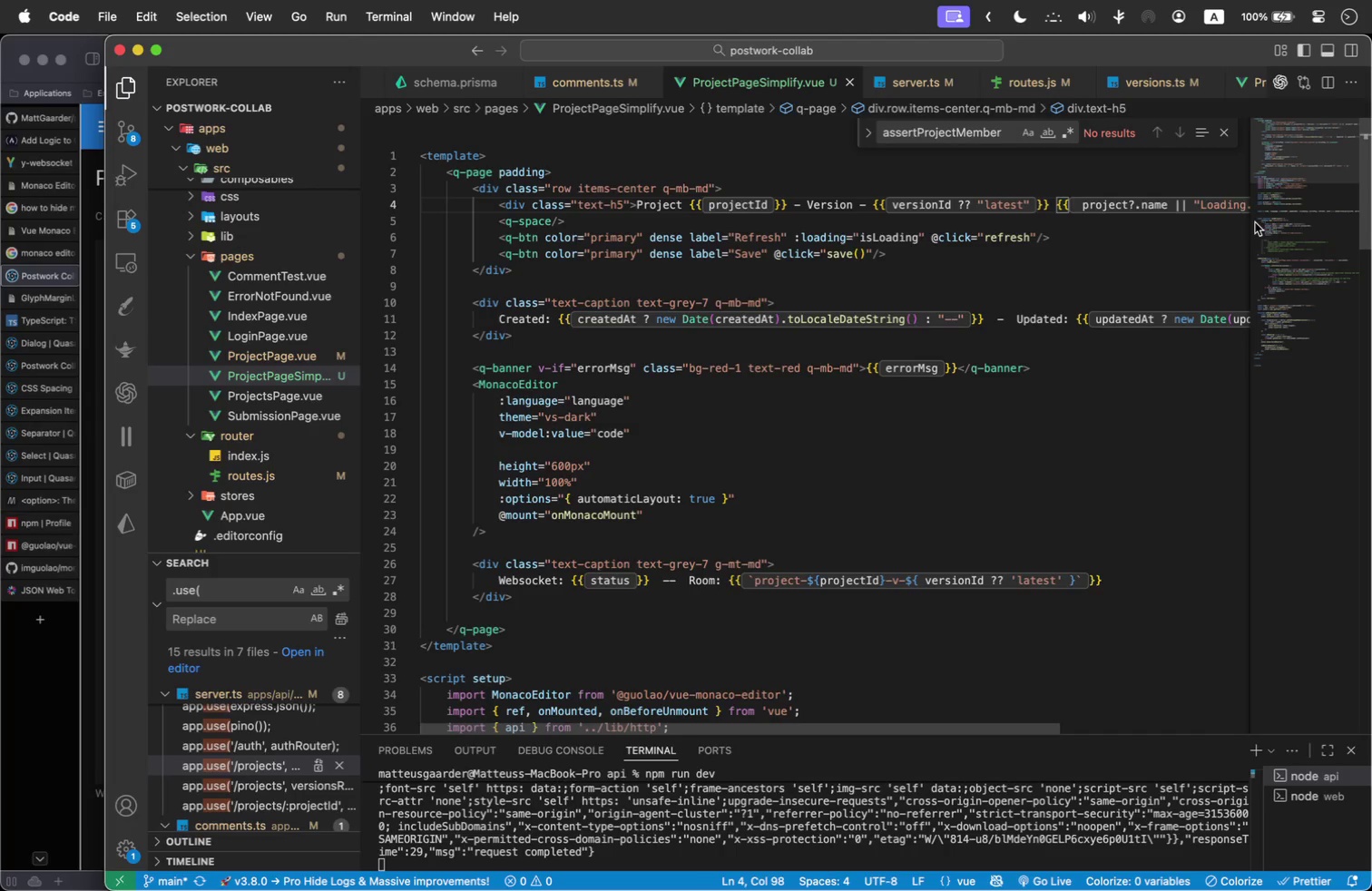 
key(ArrowLeft)
 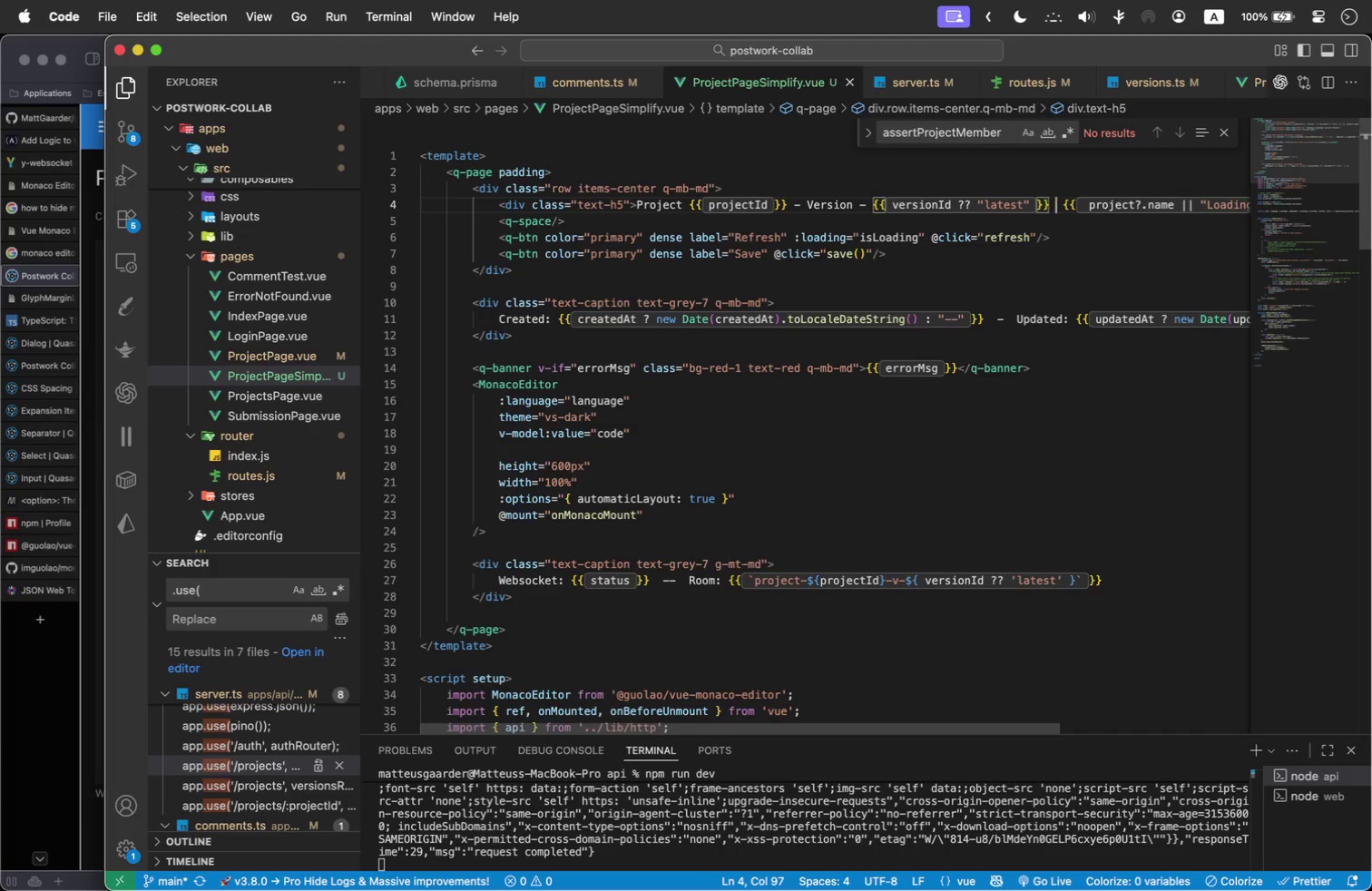 
key(Space)
 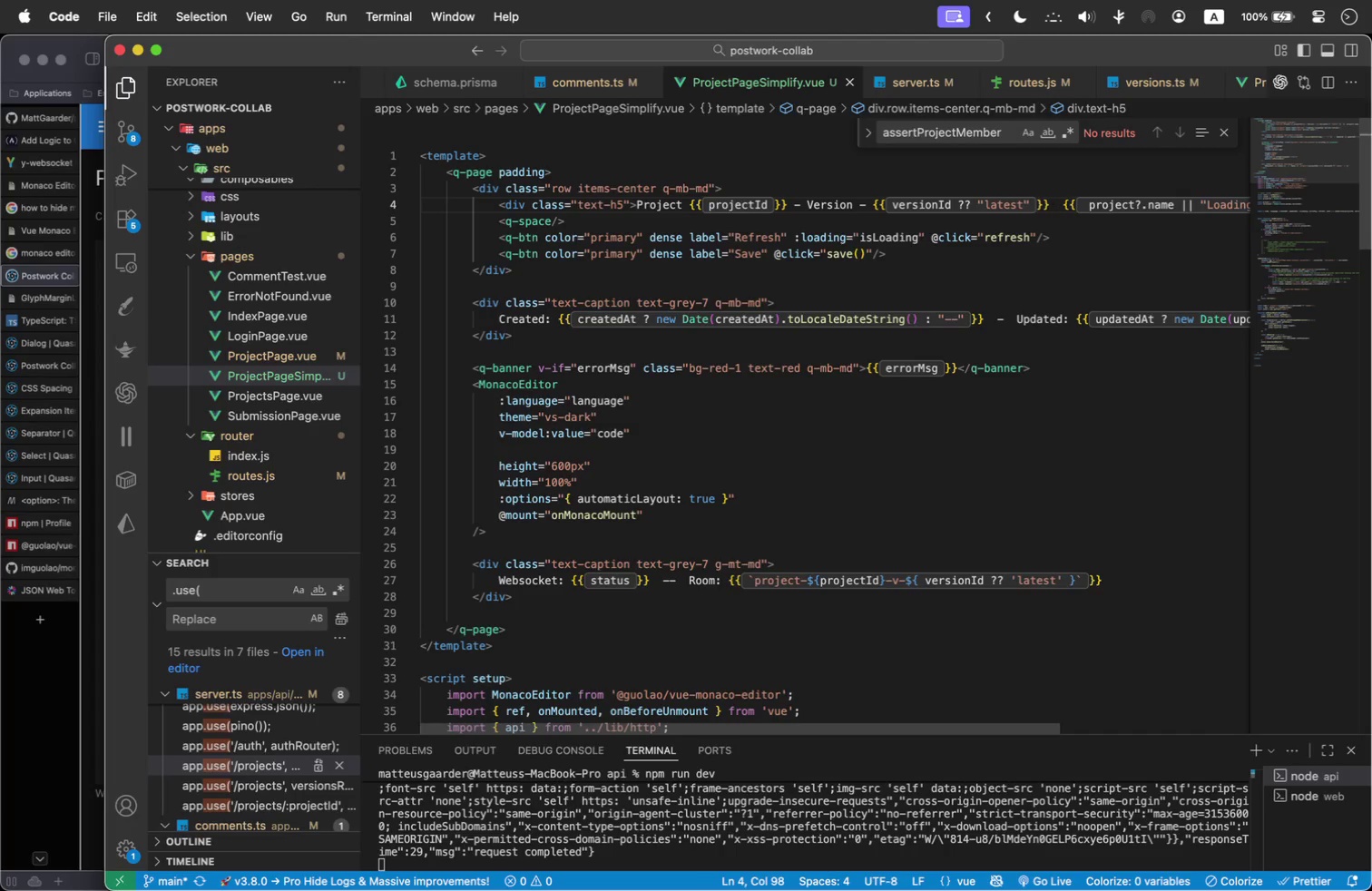 
key(Minus)
 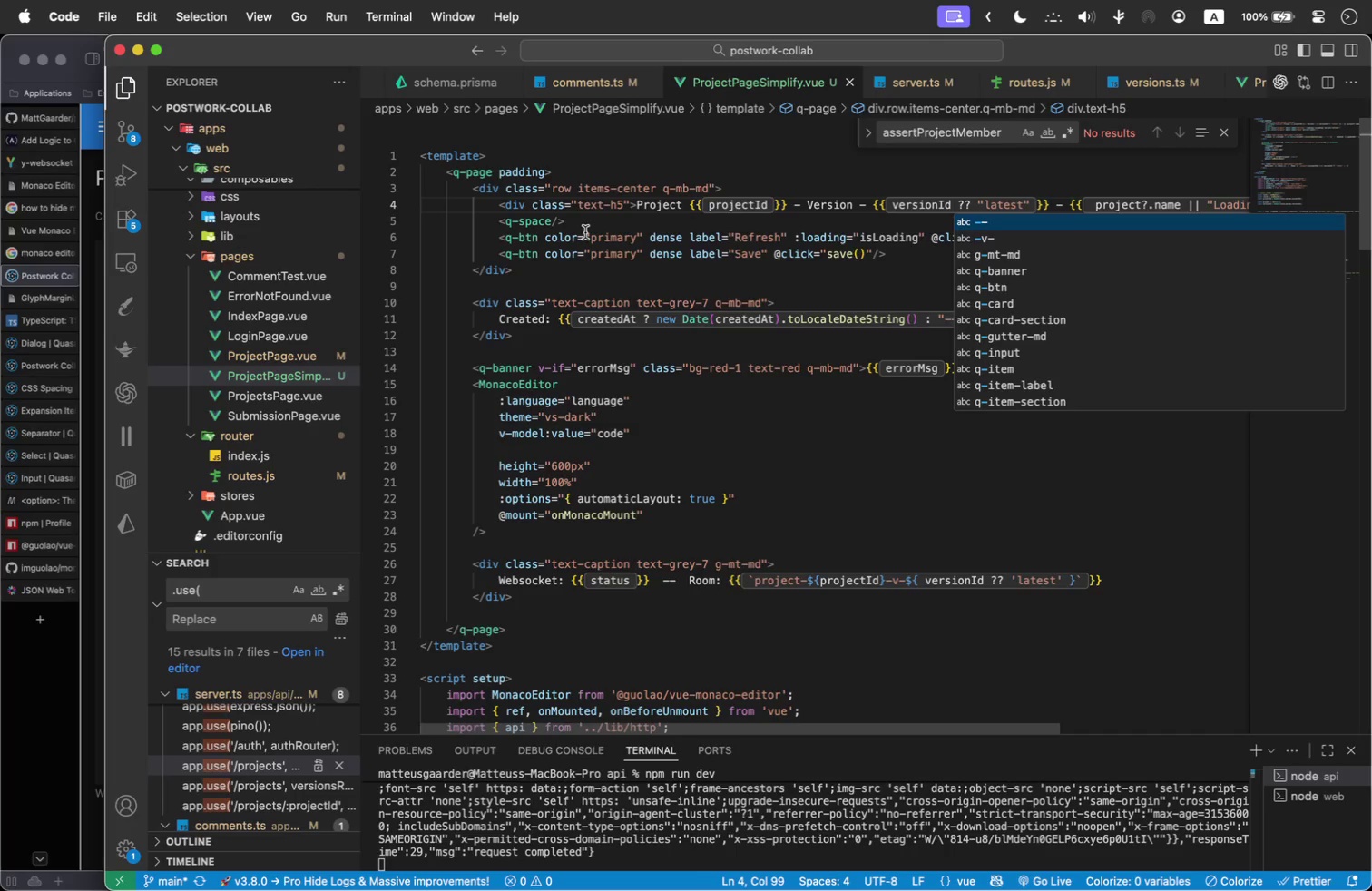 
wait(19.71)
 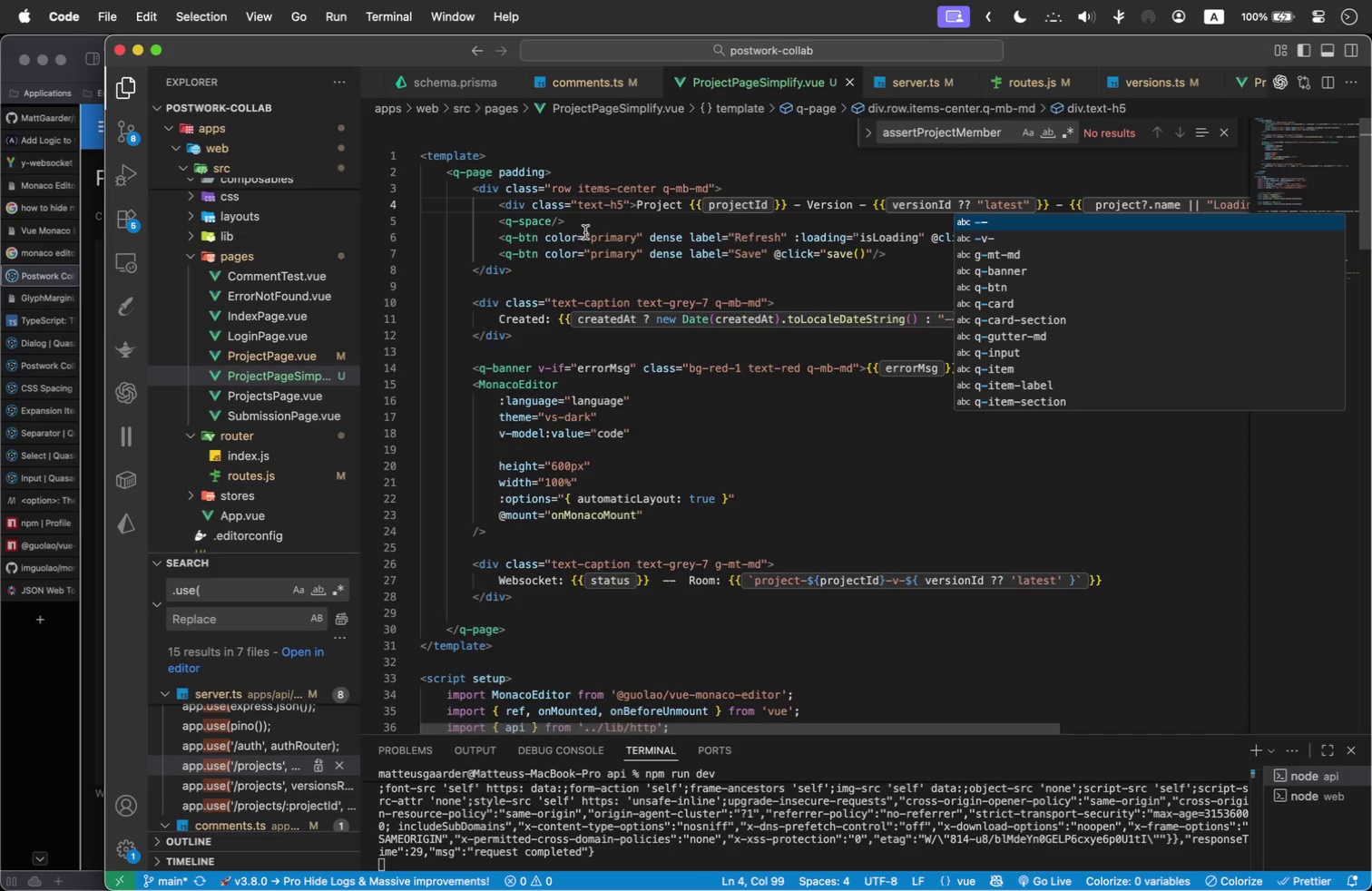 
left_click([894, 268])
 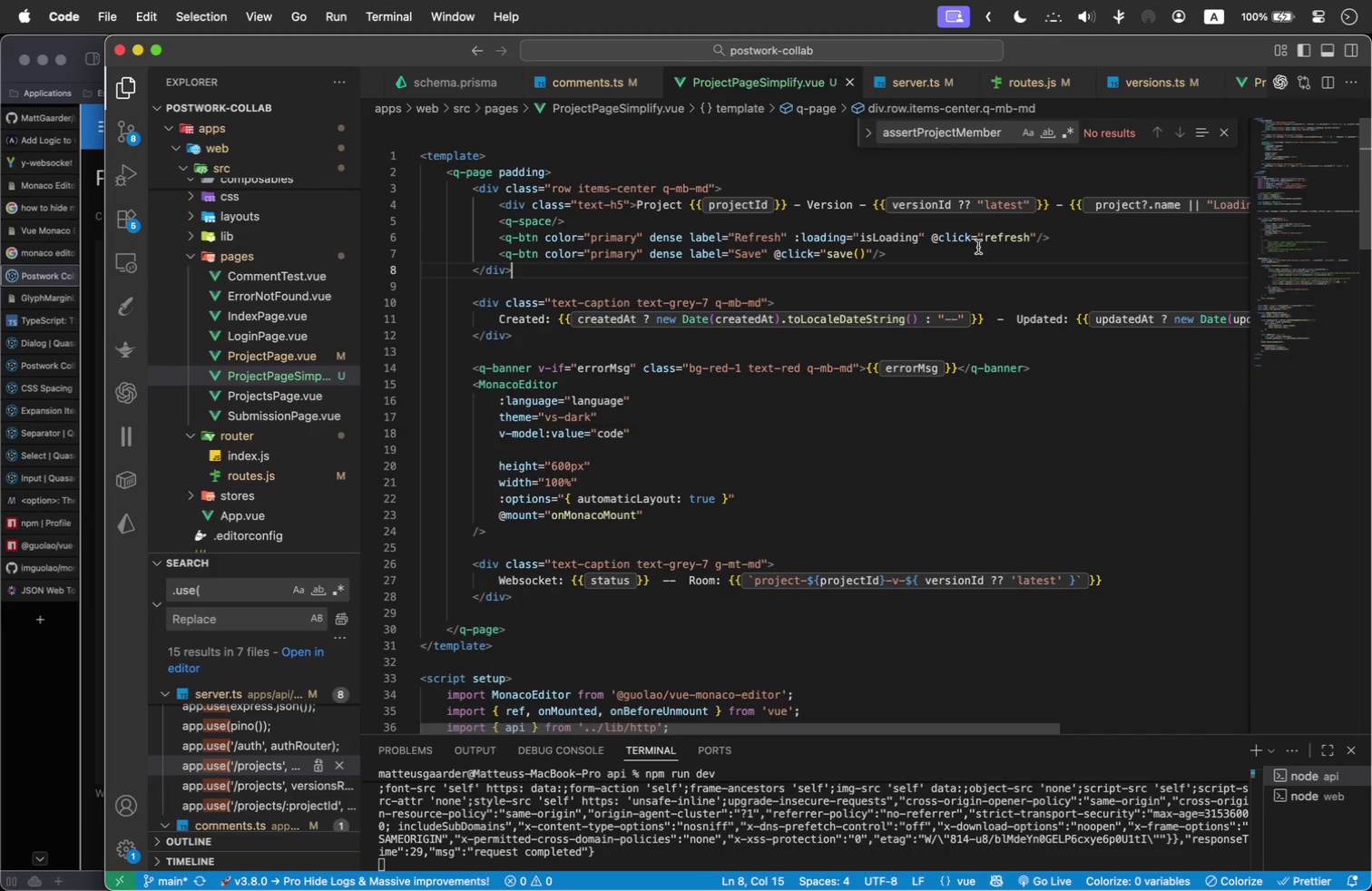 
wait(6.69)
 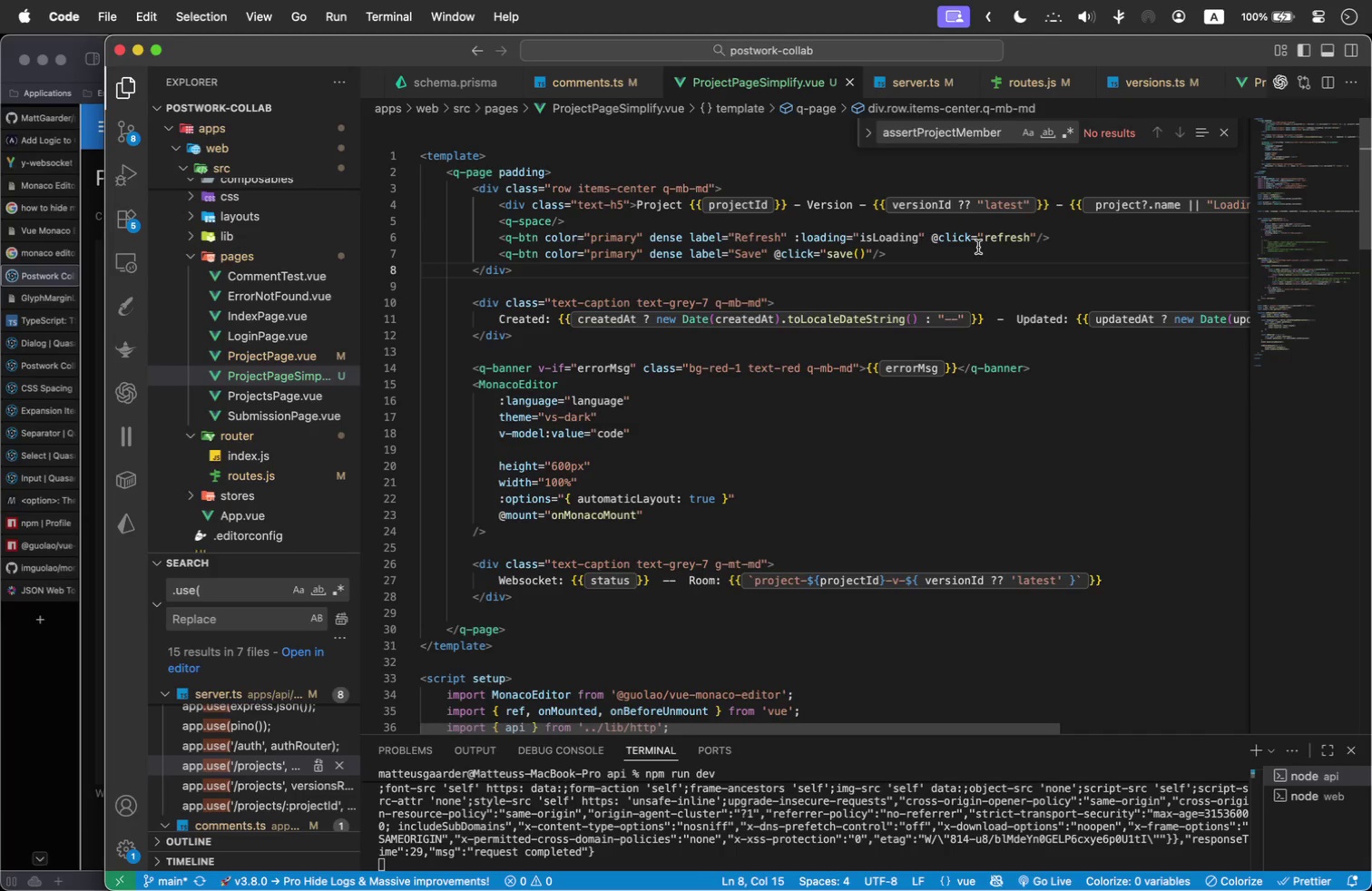 
left_click_drag(start_coordinate=[929, 252], to_coordinate=[422, 243])
 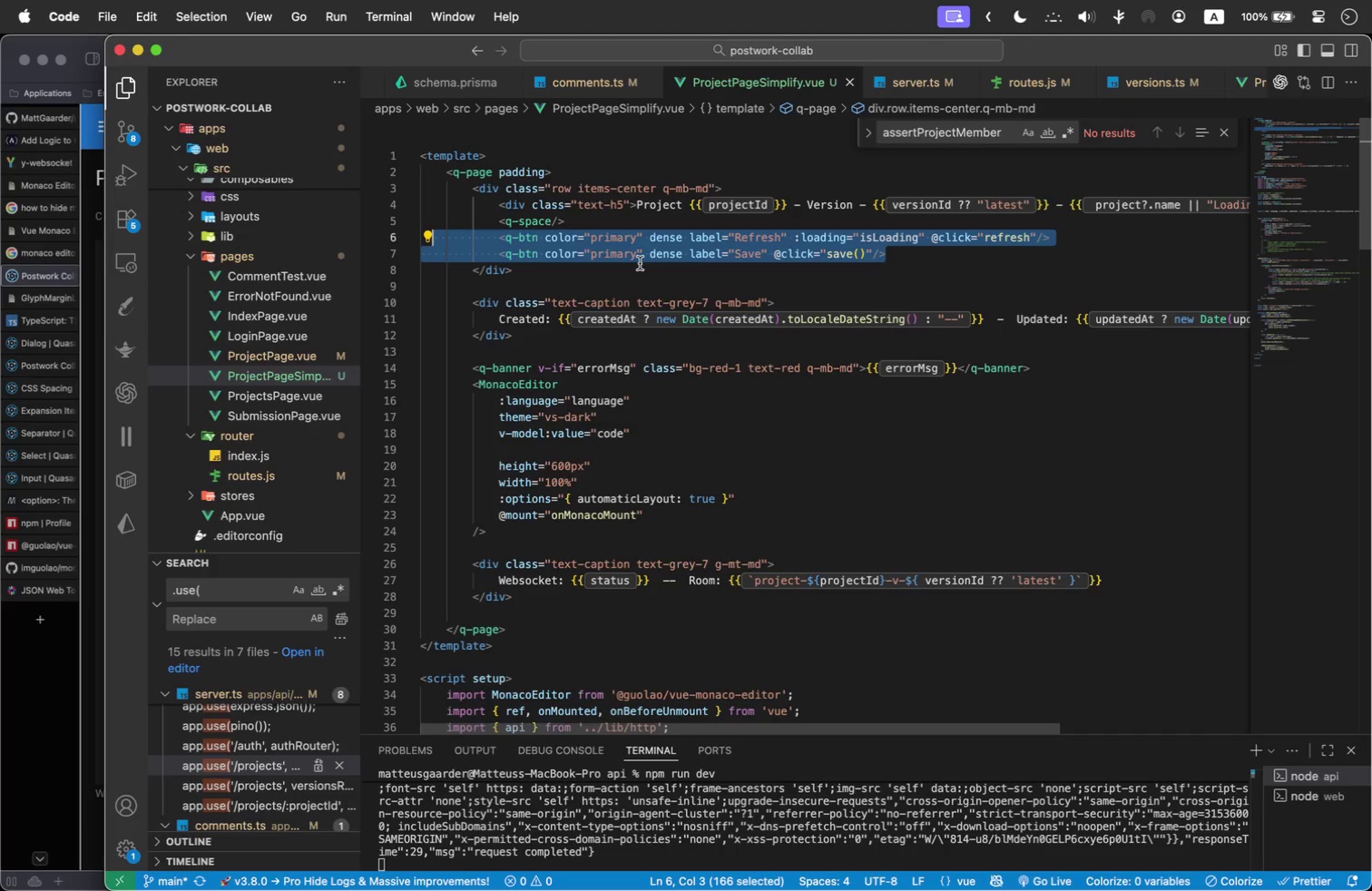 
left_click_drag(start_coordinate=[461, 304], to_coordinate=[569, 328])
 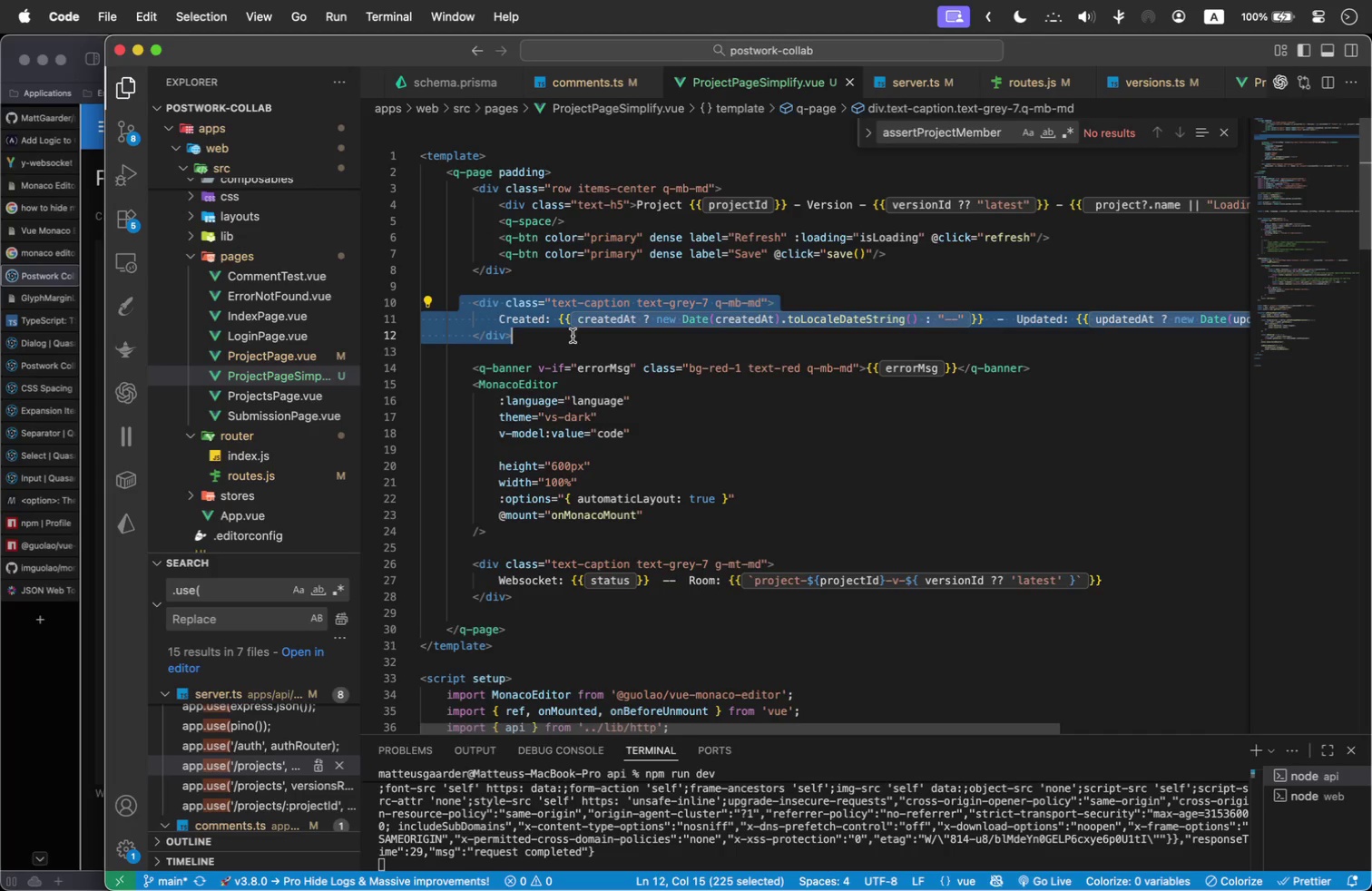 
key(Meta+Slash)
 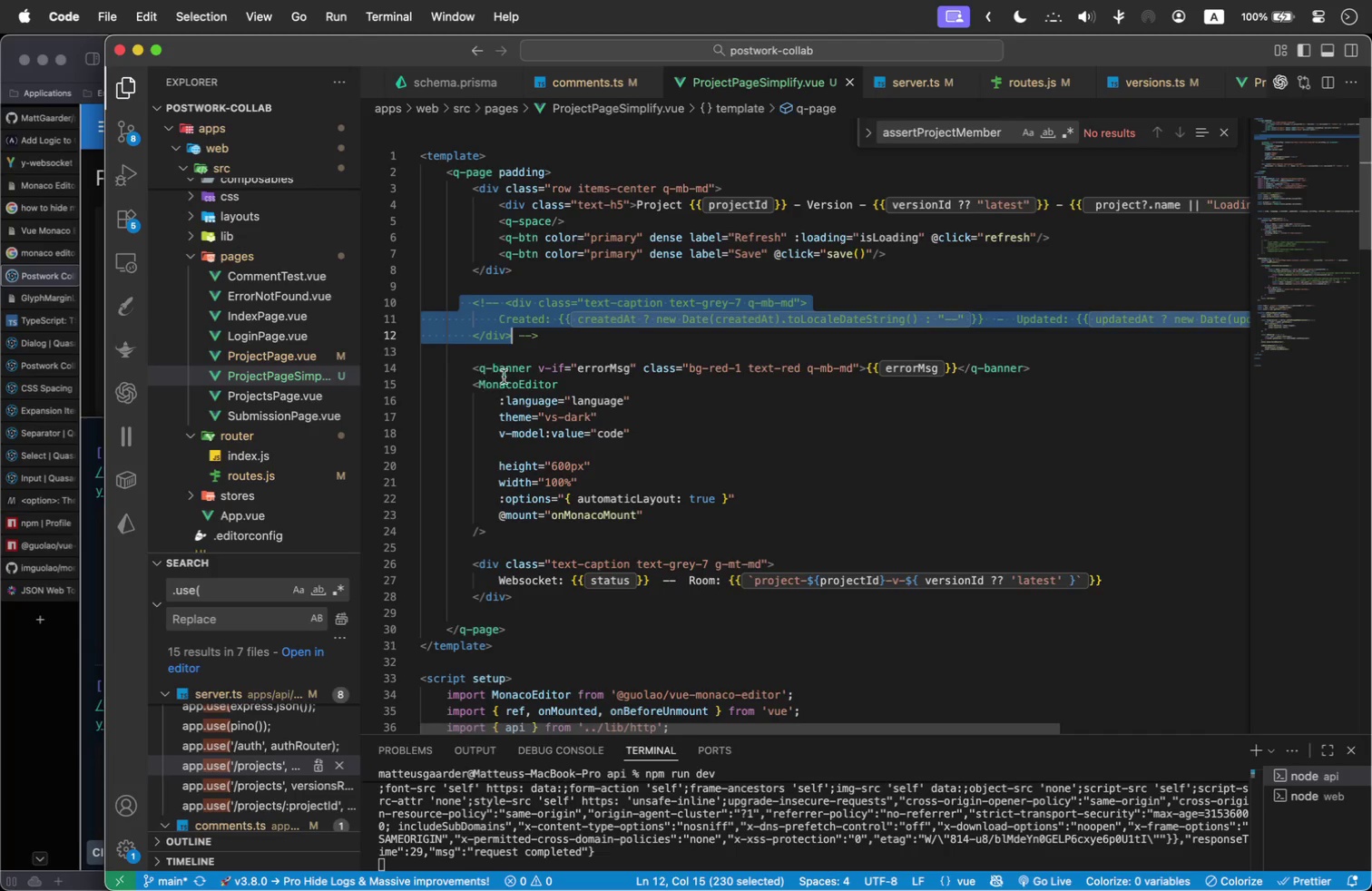 
left_click([1065, 372])
 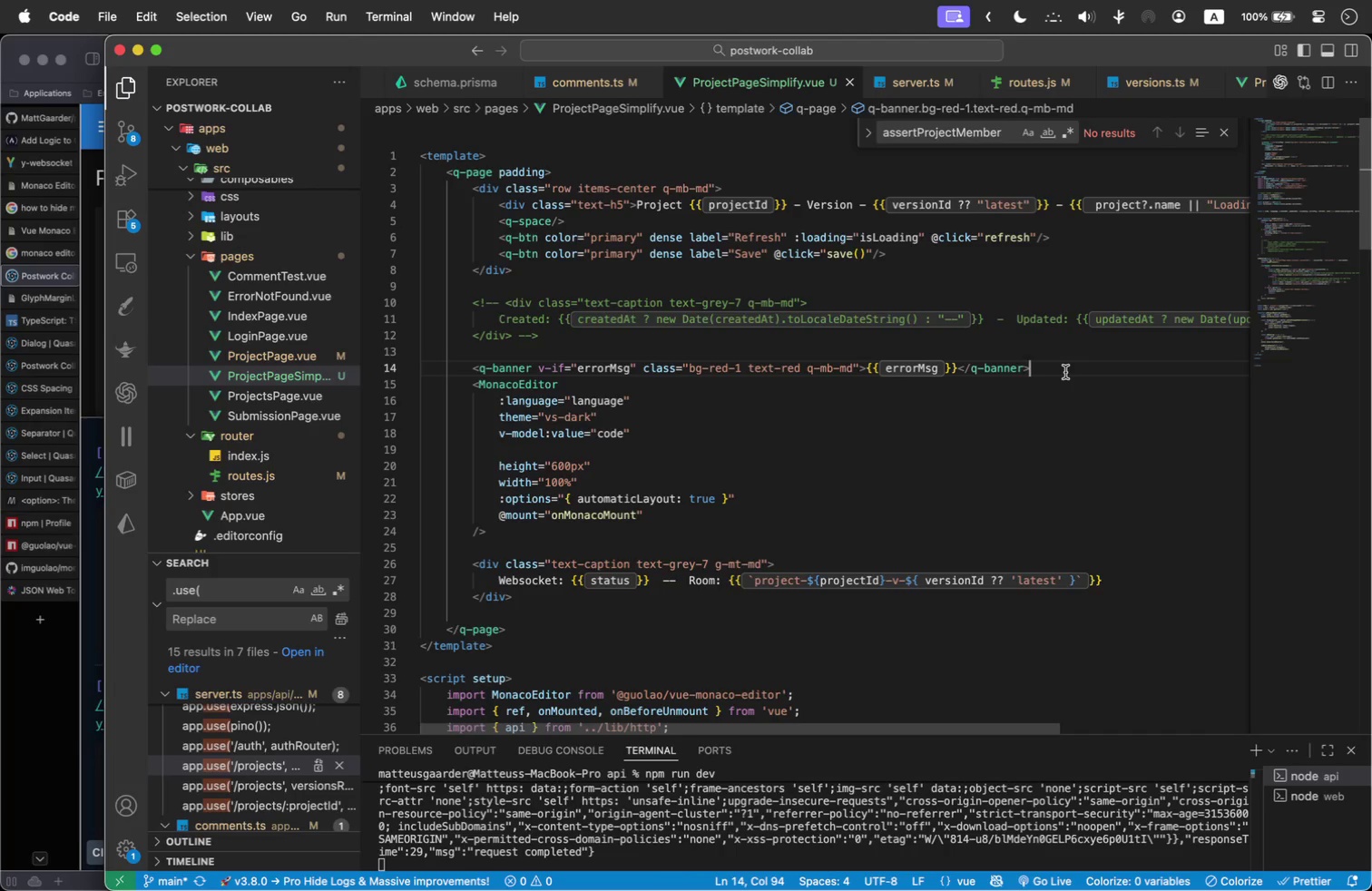 
key(Enter)
 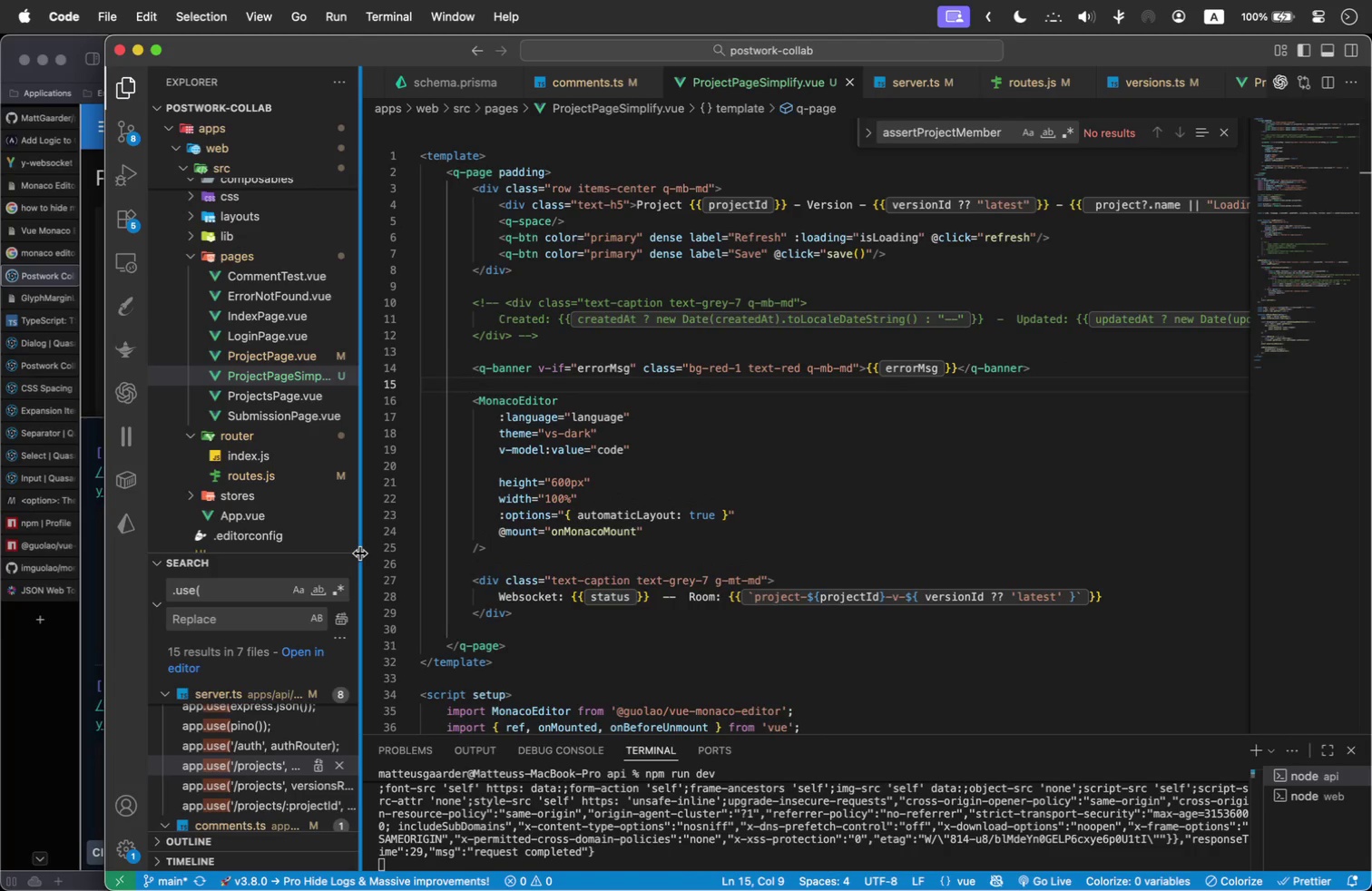 
wait(10.42)
 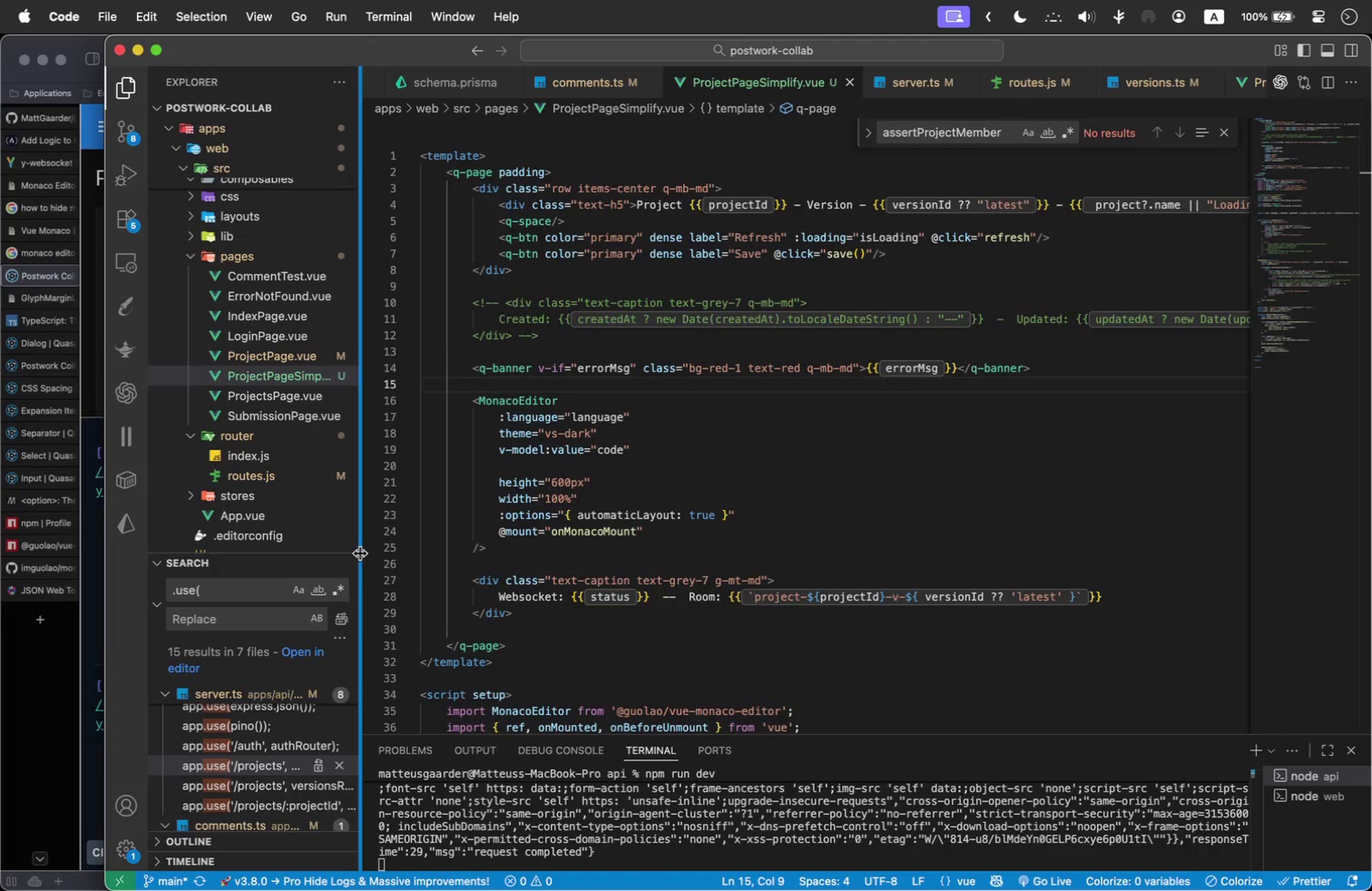 
left_click_drag(start_coordinate=[653, 445], to_coordinate=[411, 450])
 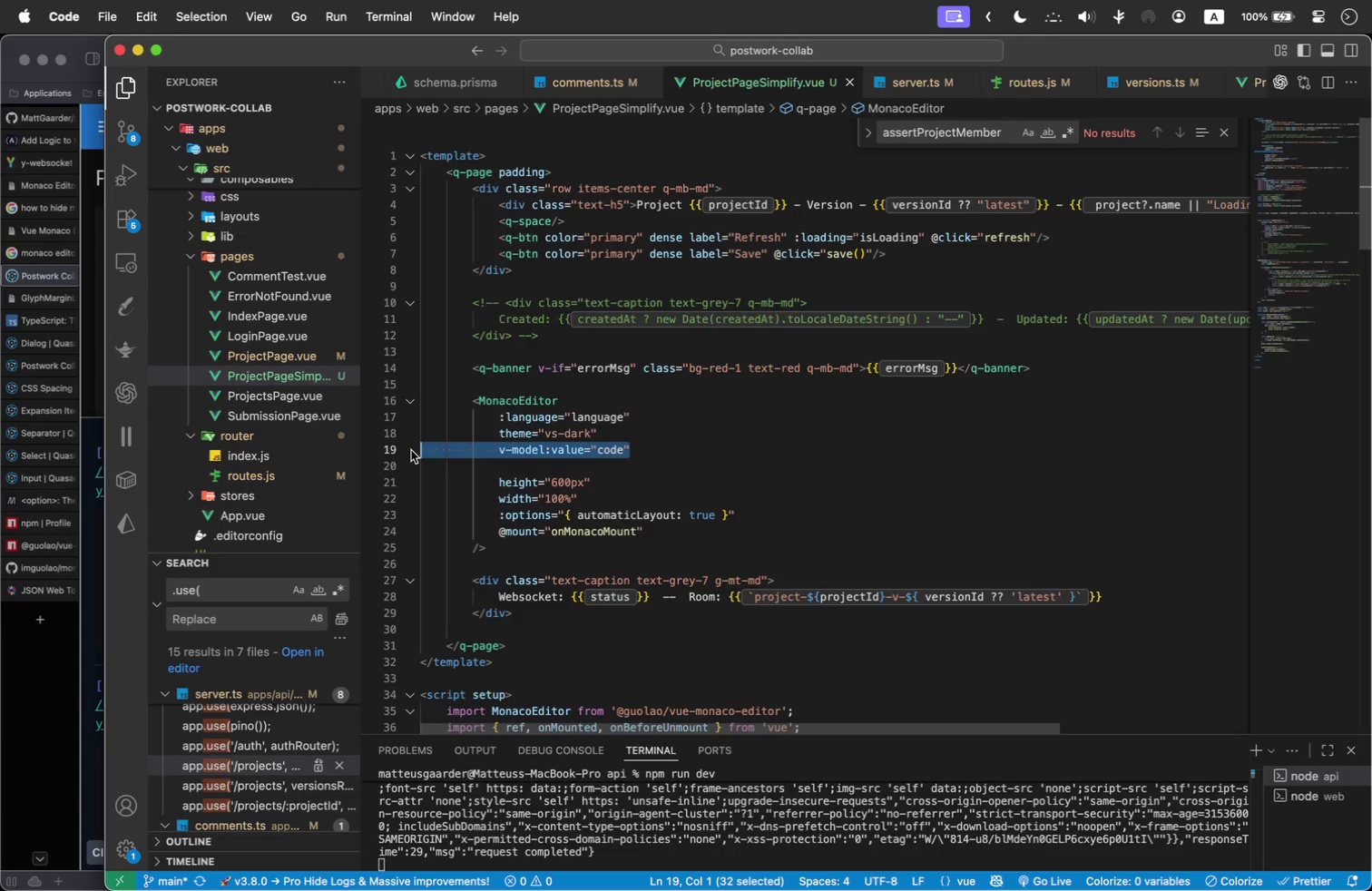 
key(Meta+Slash)
 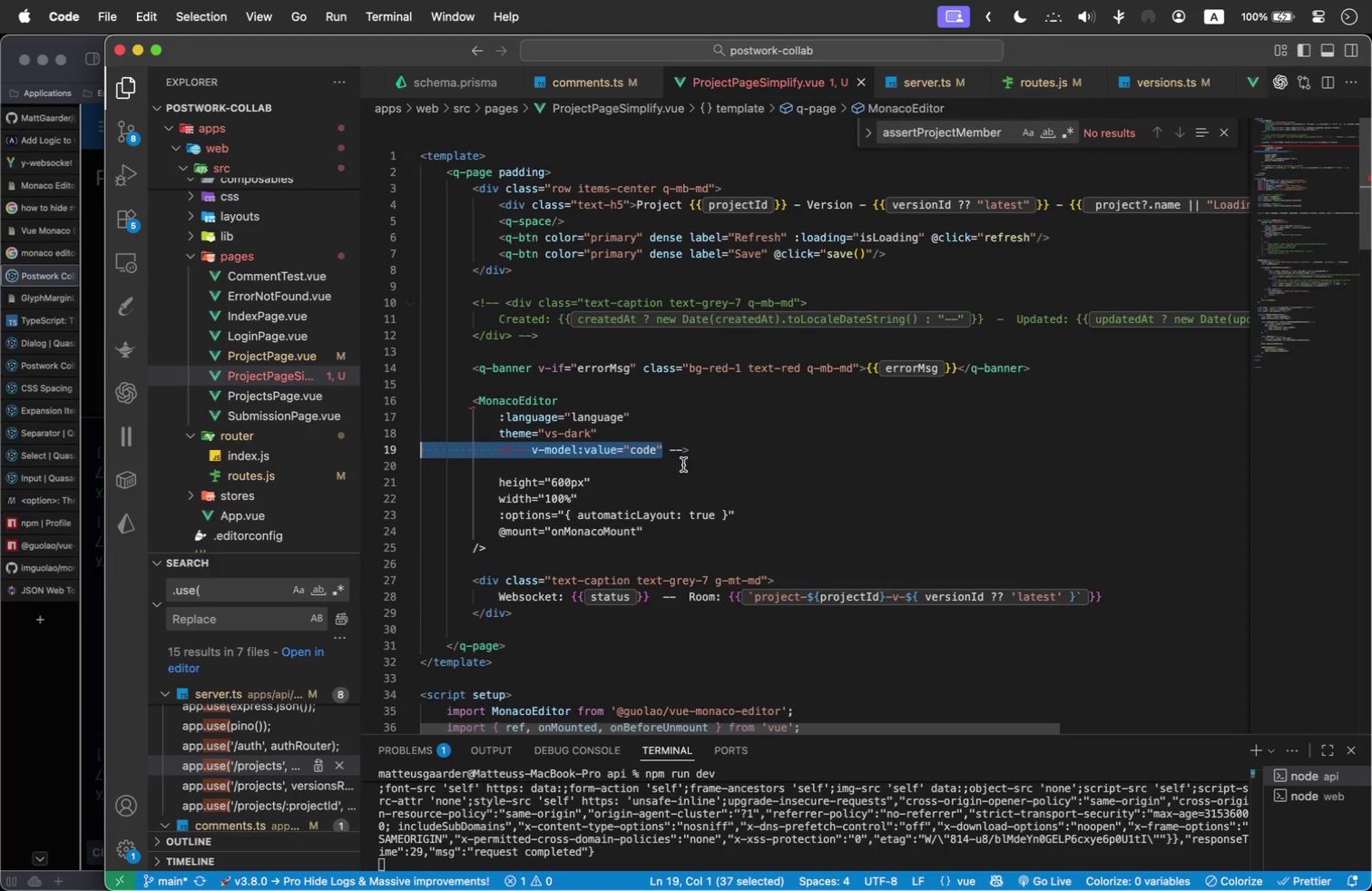 
key(Backspace)
 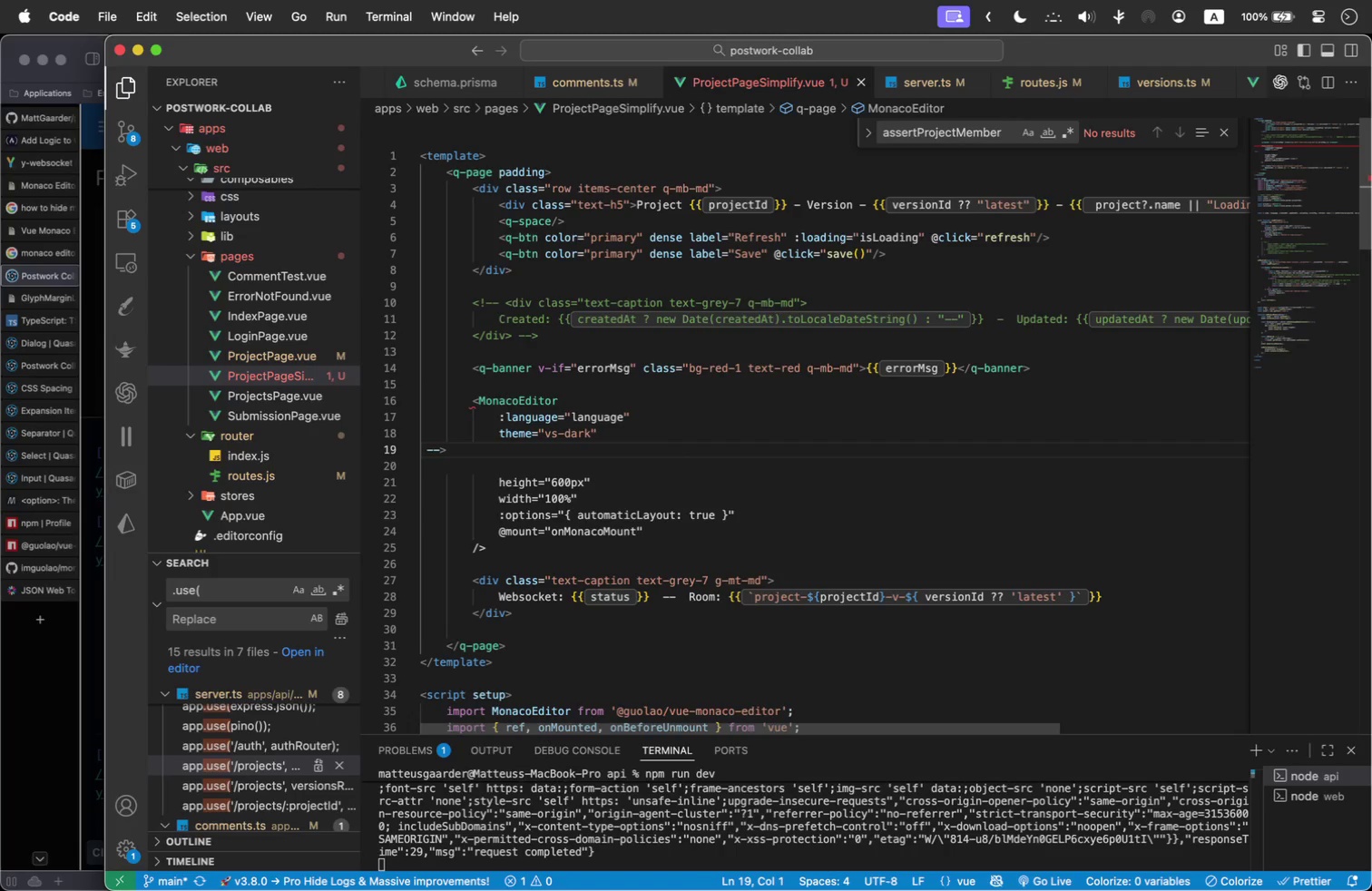 
key(Shift+ArrowRight)
 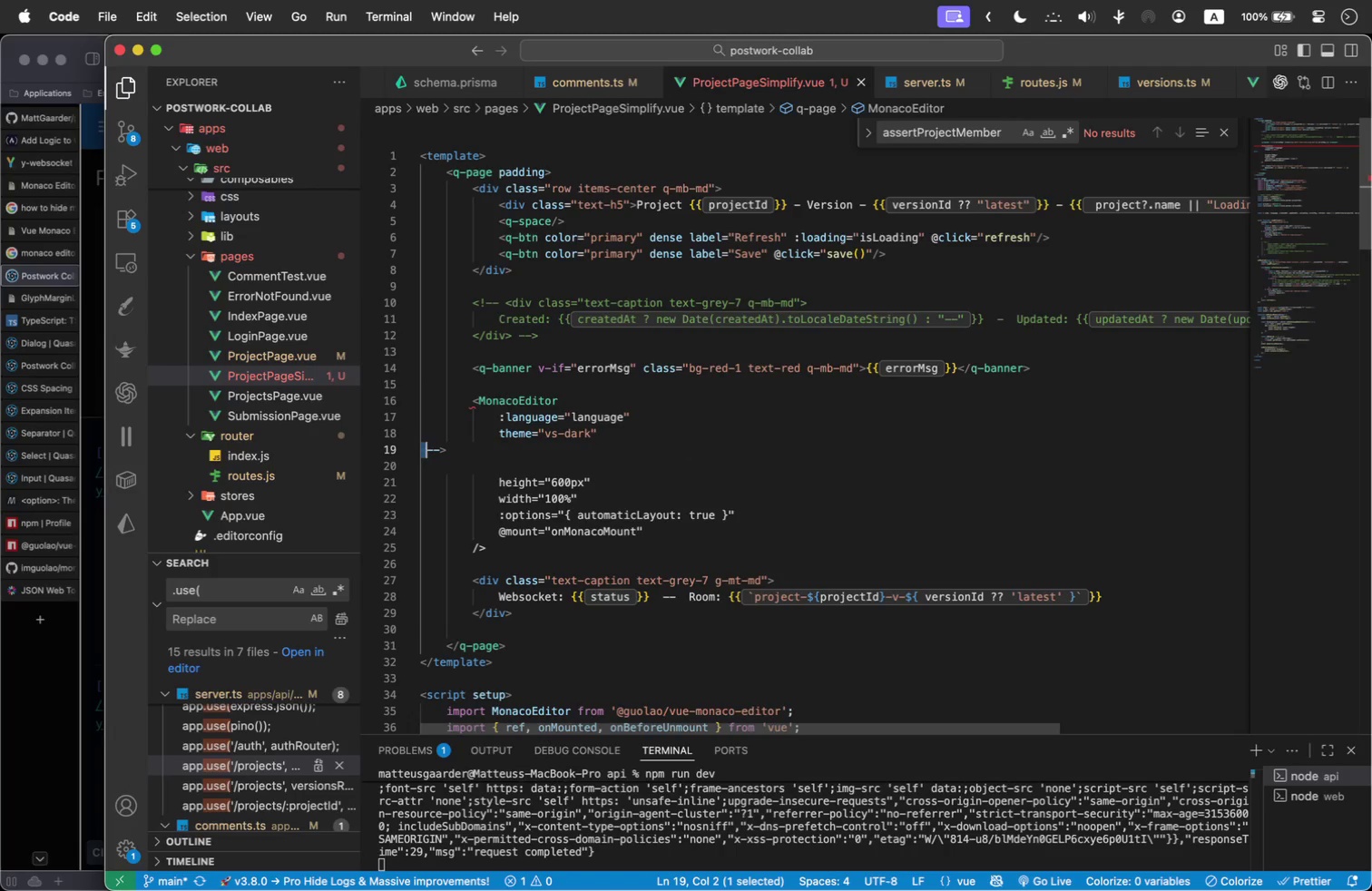 
key(Shift+ArrowRight)
 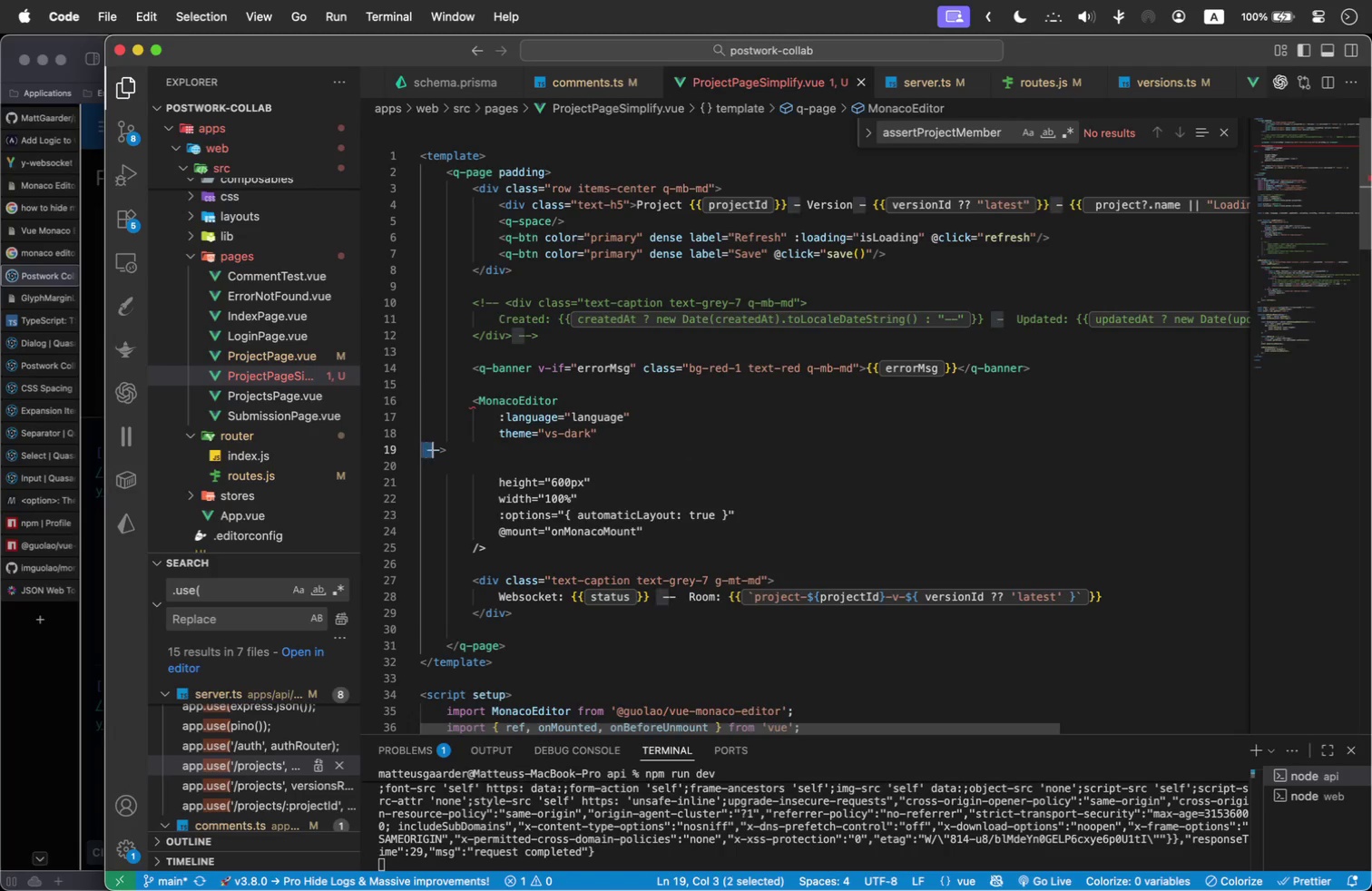 
key(Shift+ArrowRight)
 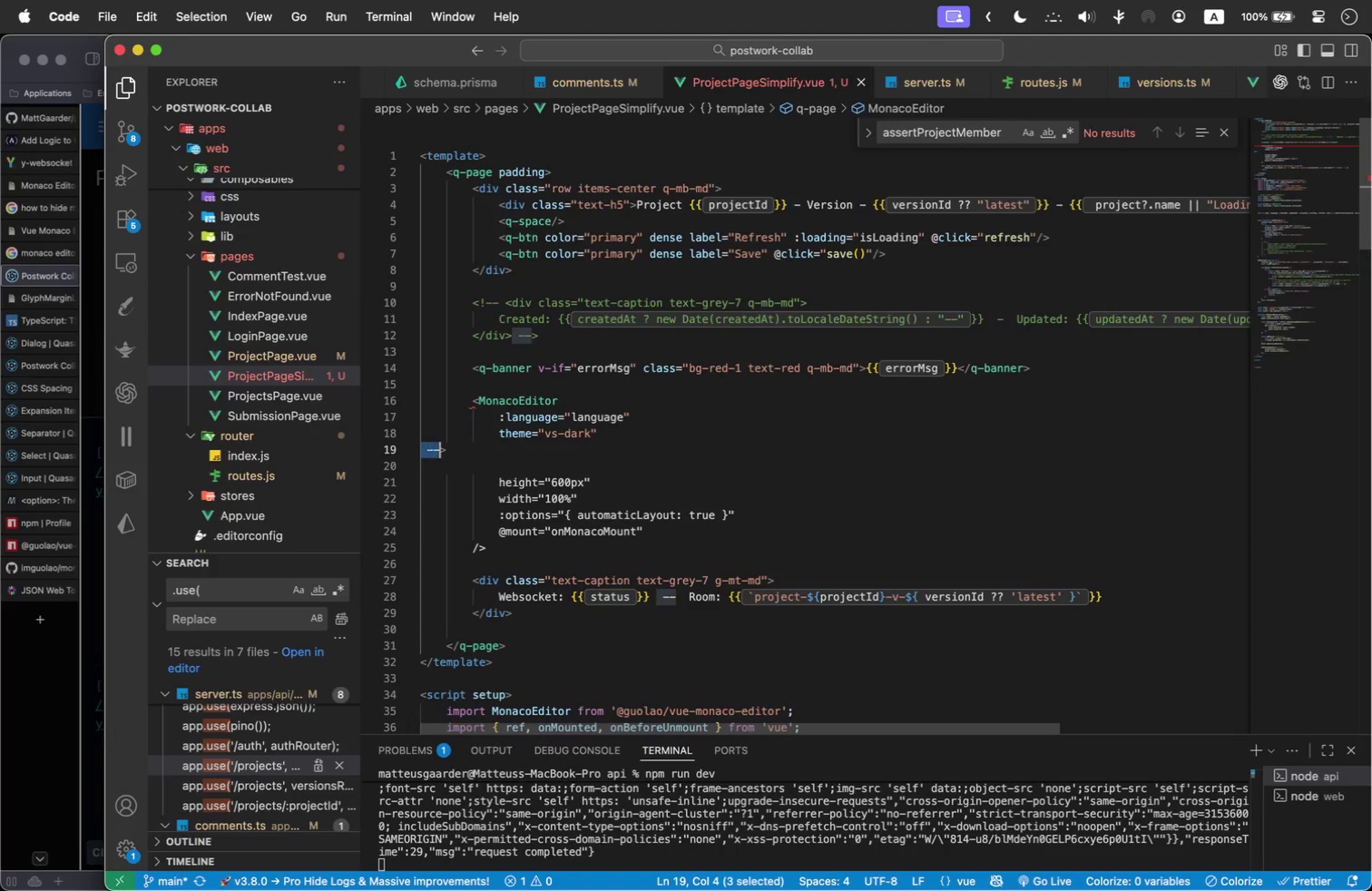 
key(Shift+ArrowRight)
 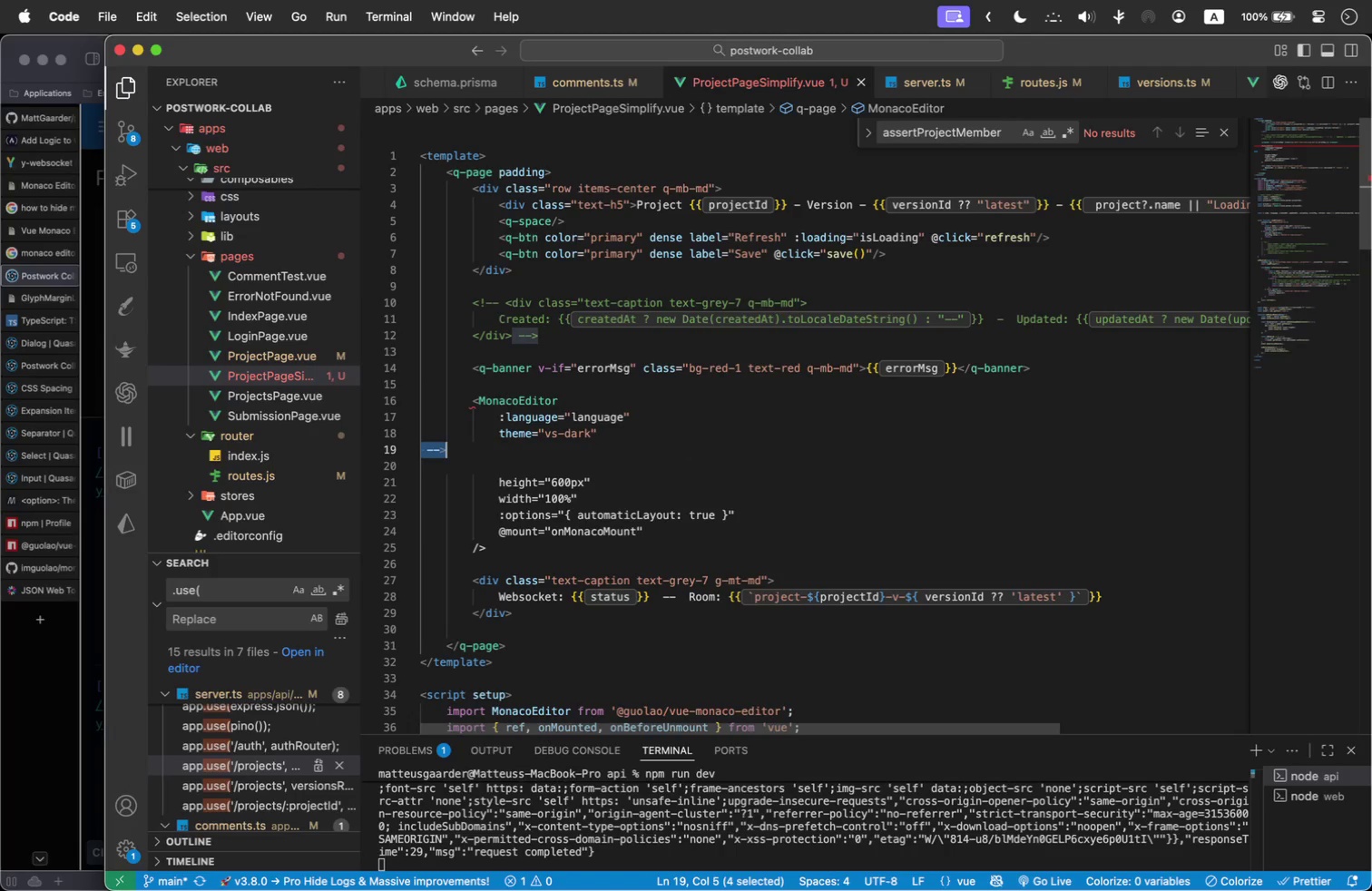 
key(Backspace)
 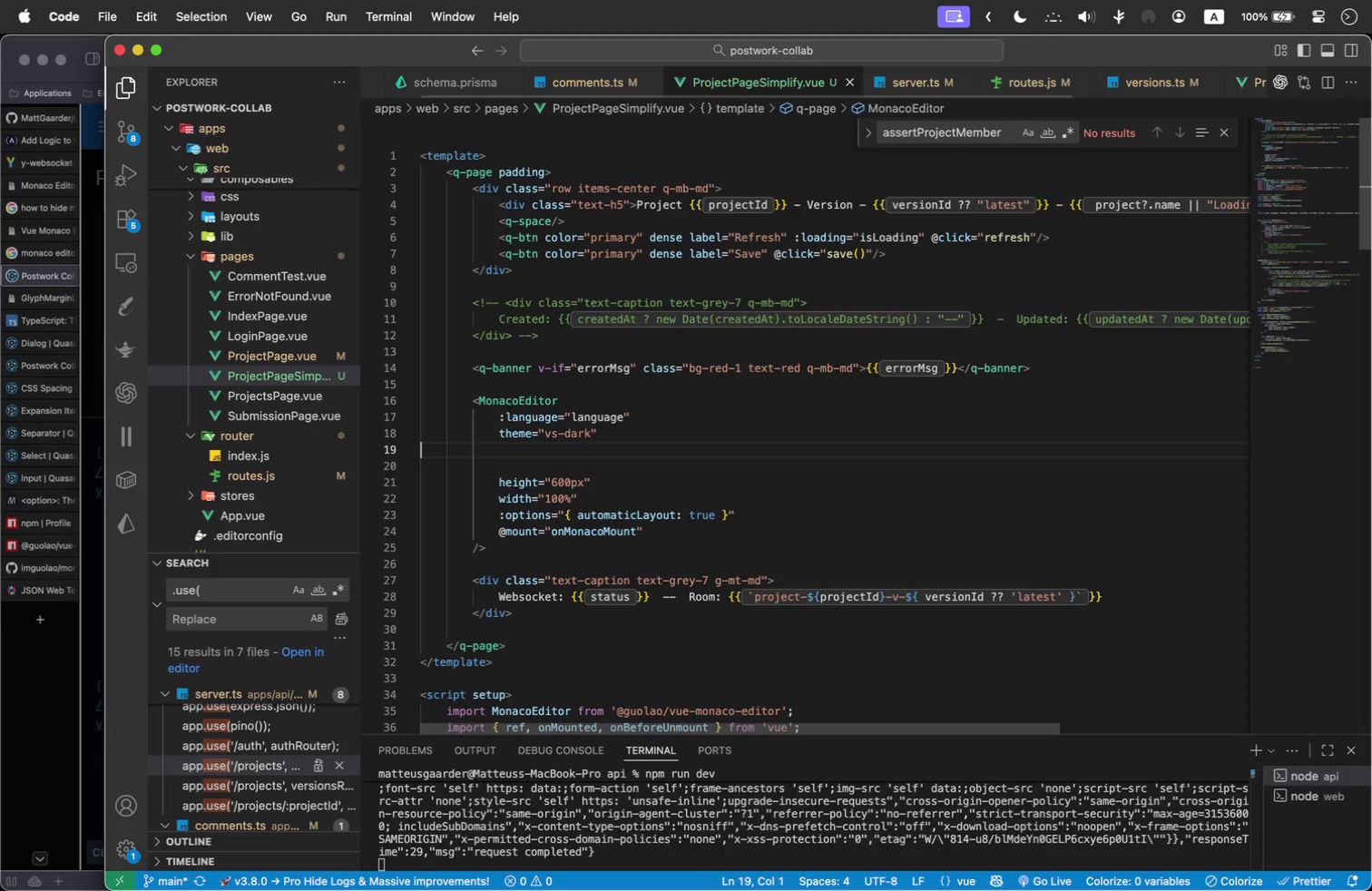 
key(Backspace)
 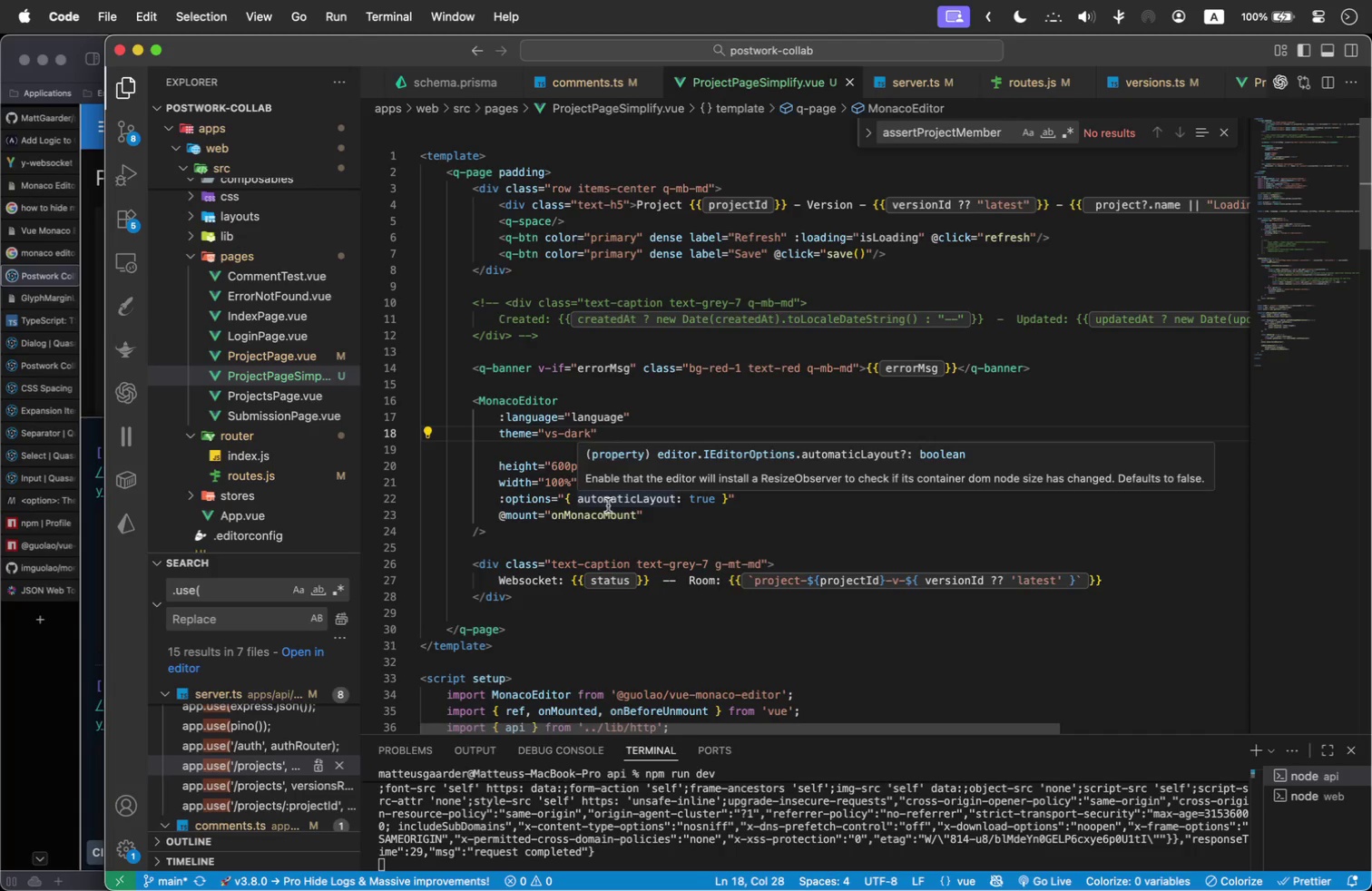 
wait(7.8)
 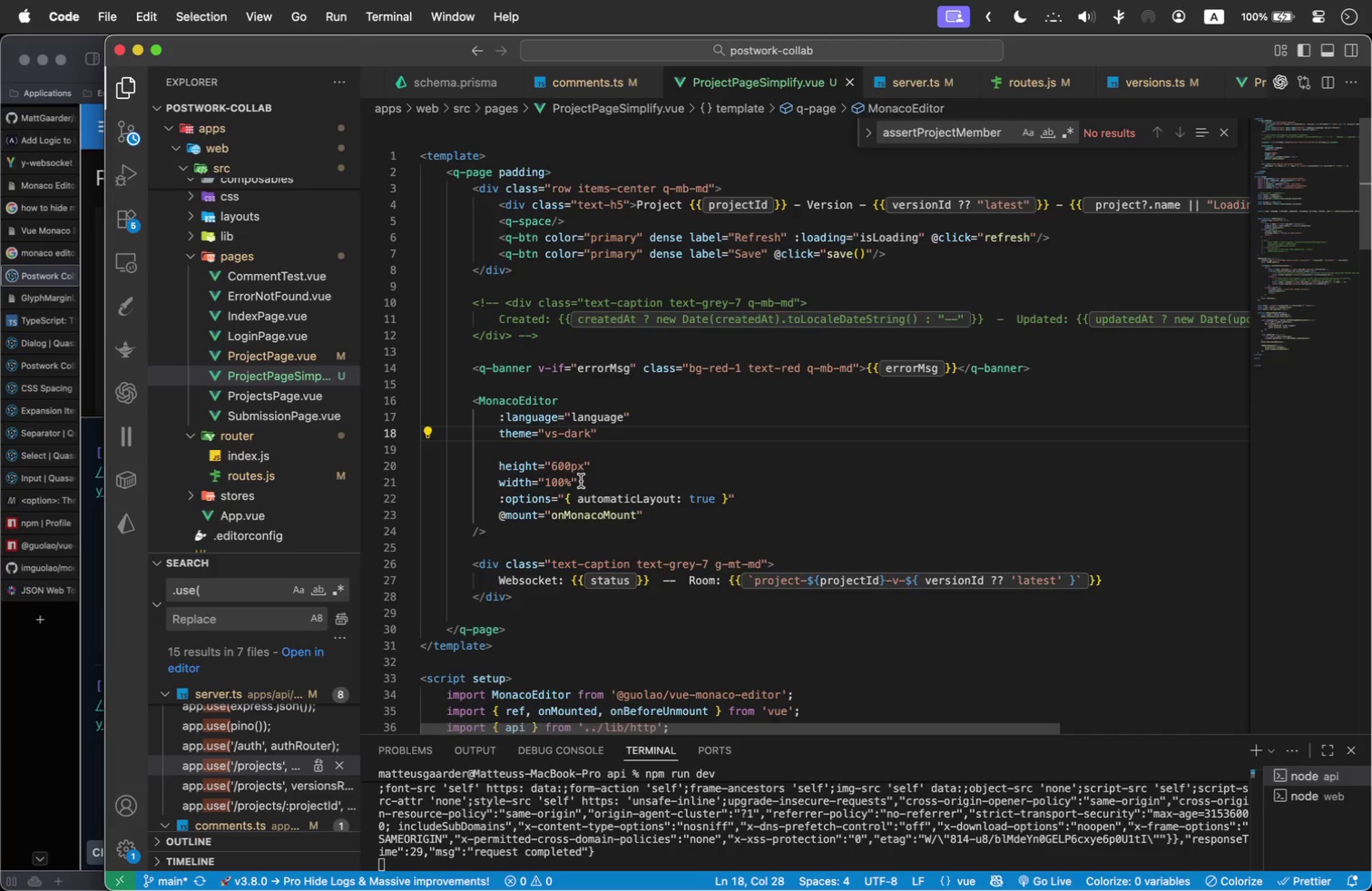 
left_click([592, 507])
 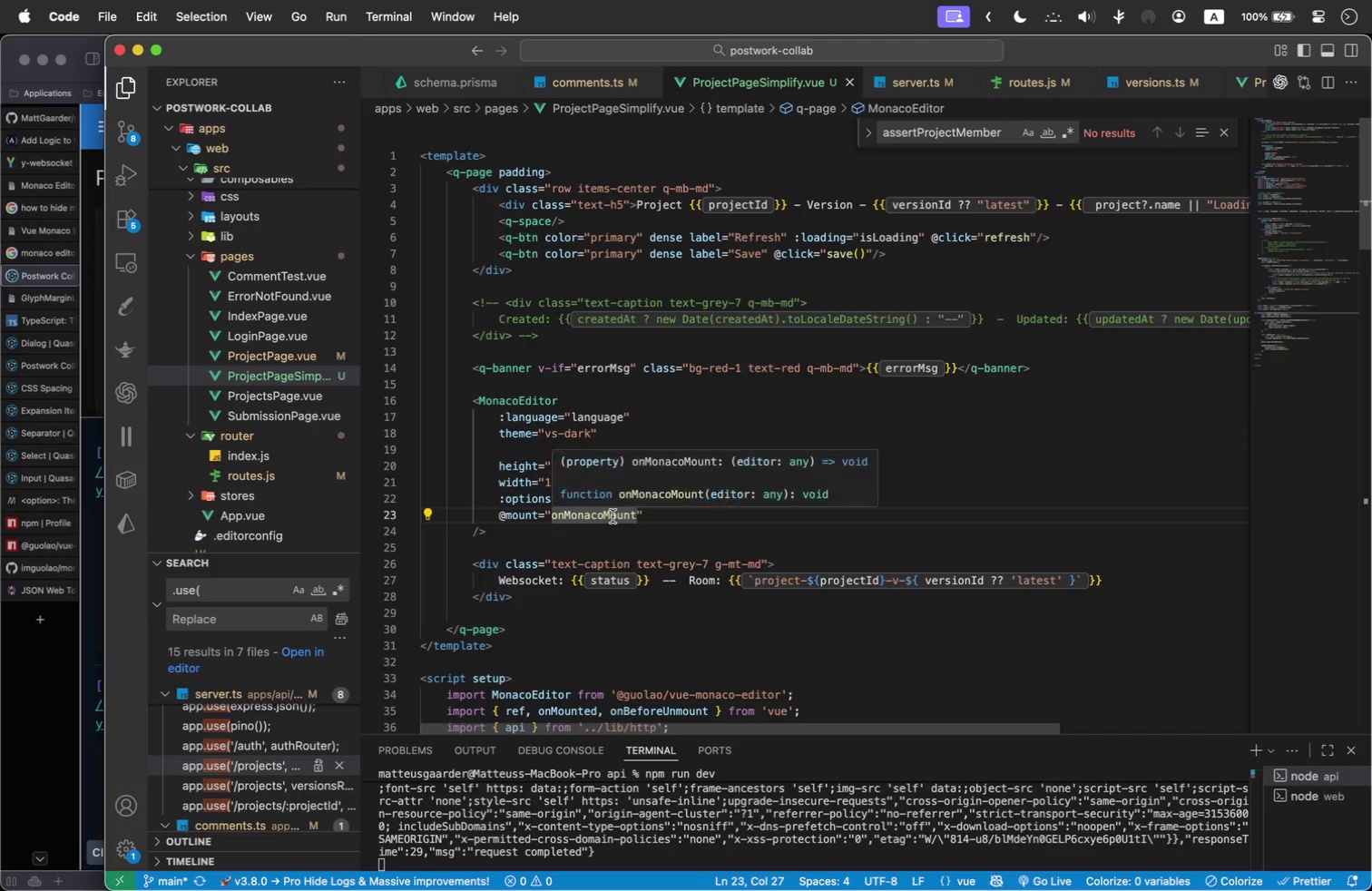 
key(Alt+ArrowDown)
 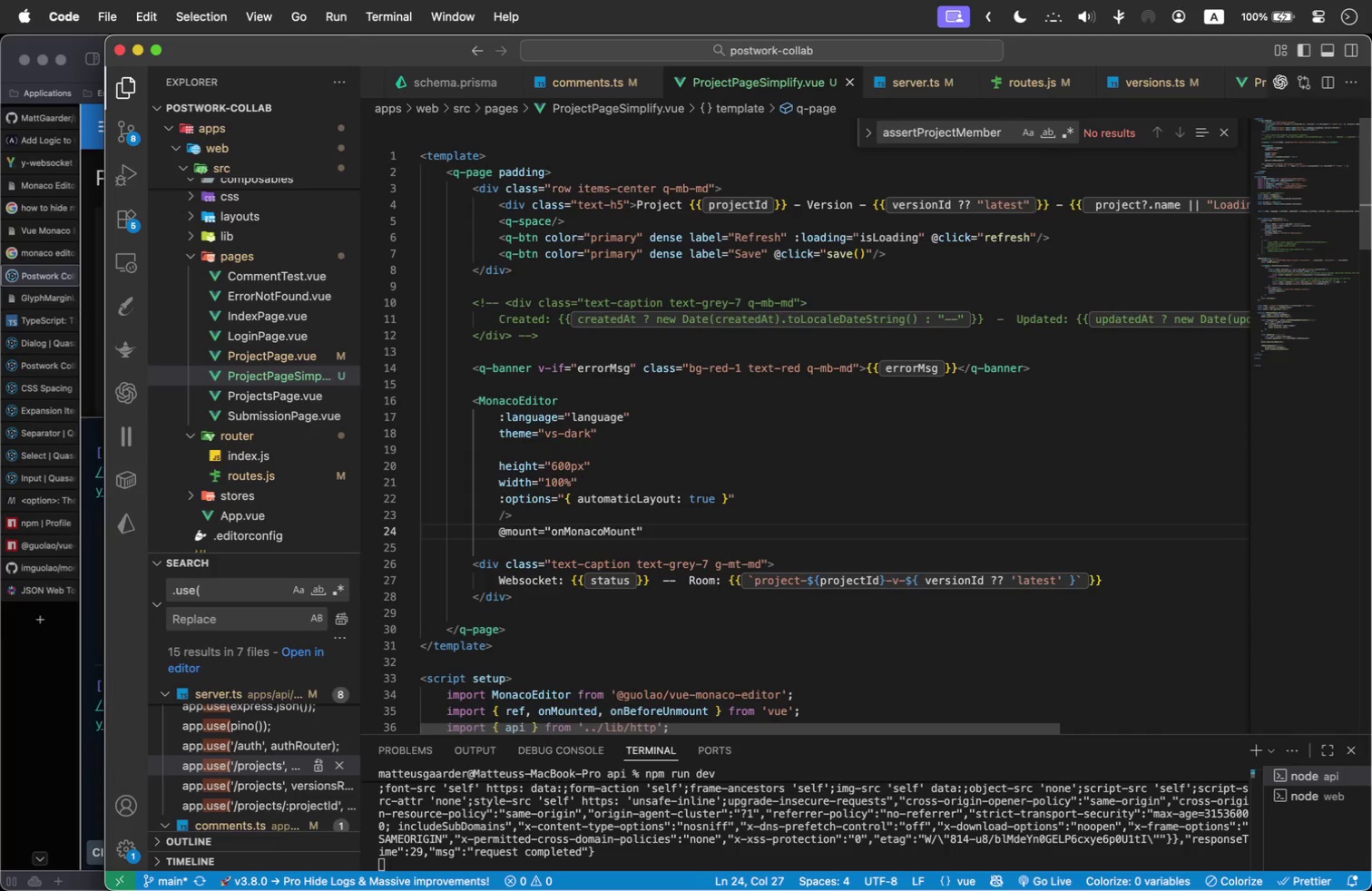 
key(ArrowRight)
 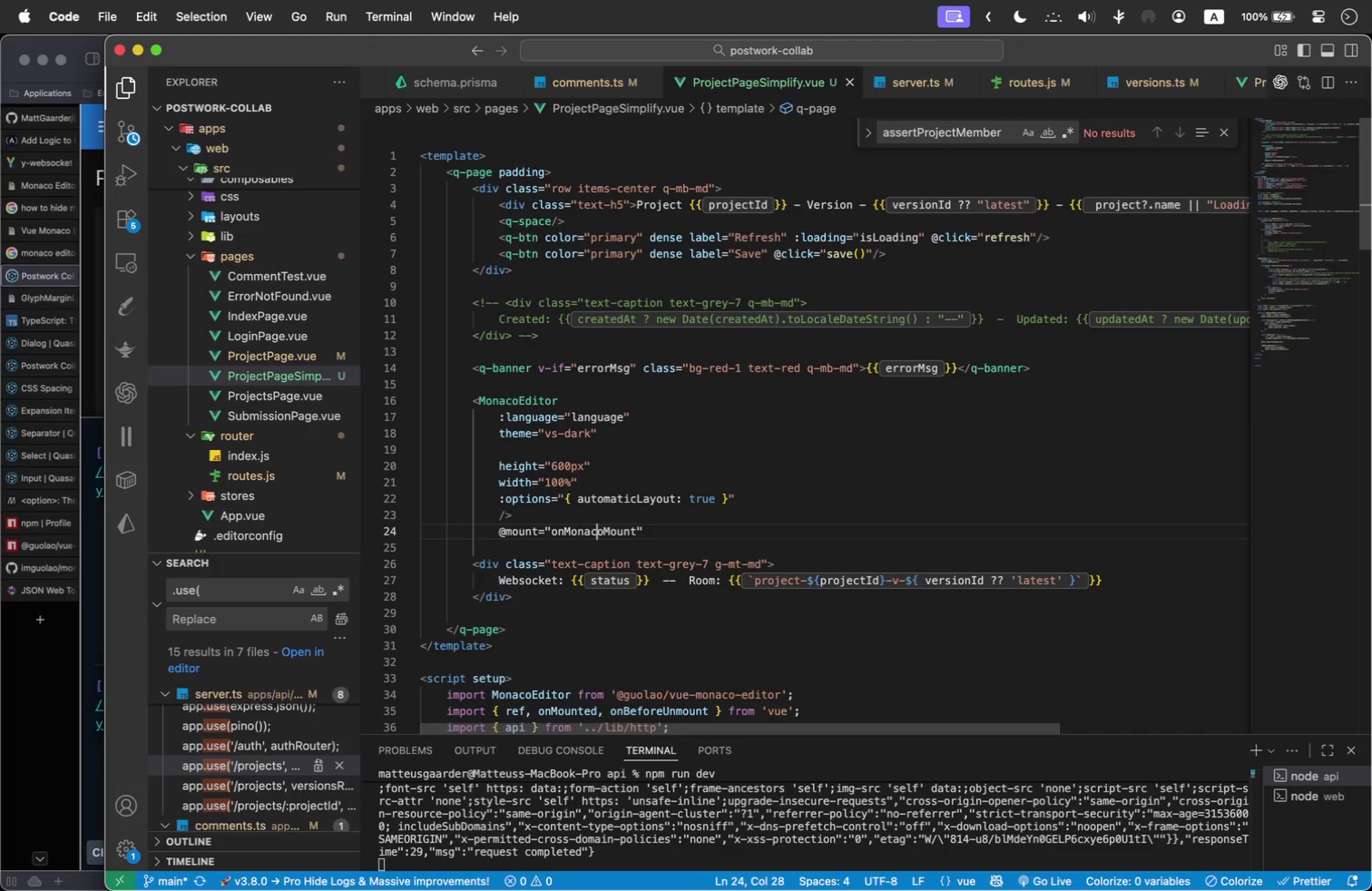 
key(ArrowRight)
 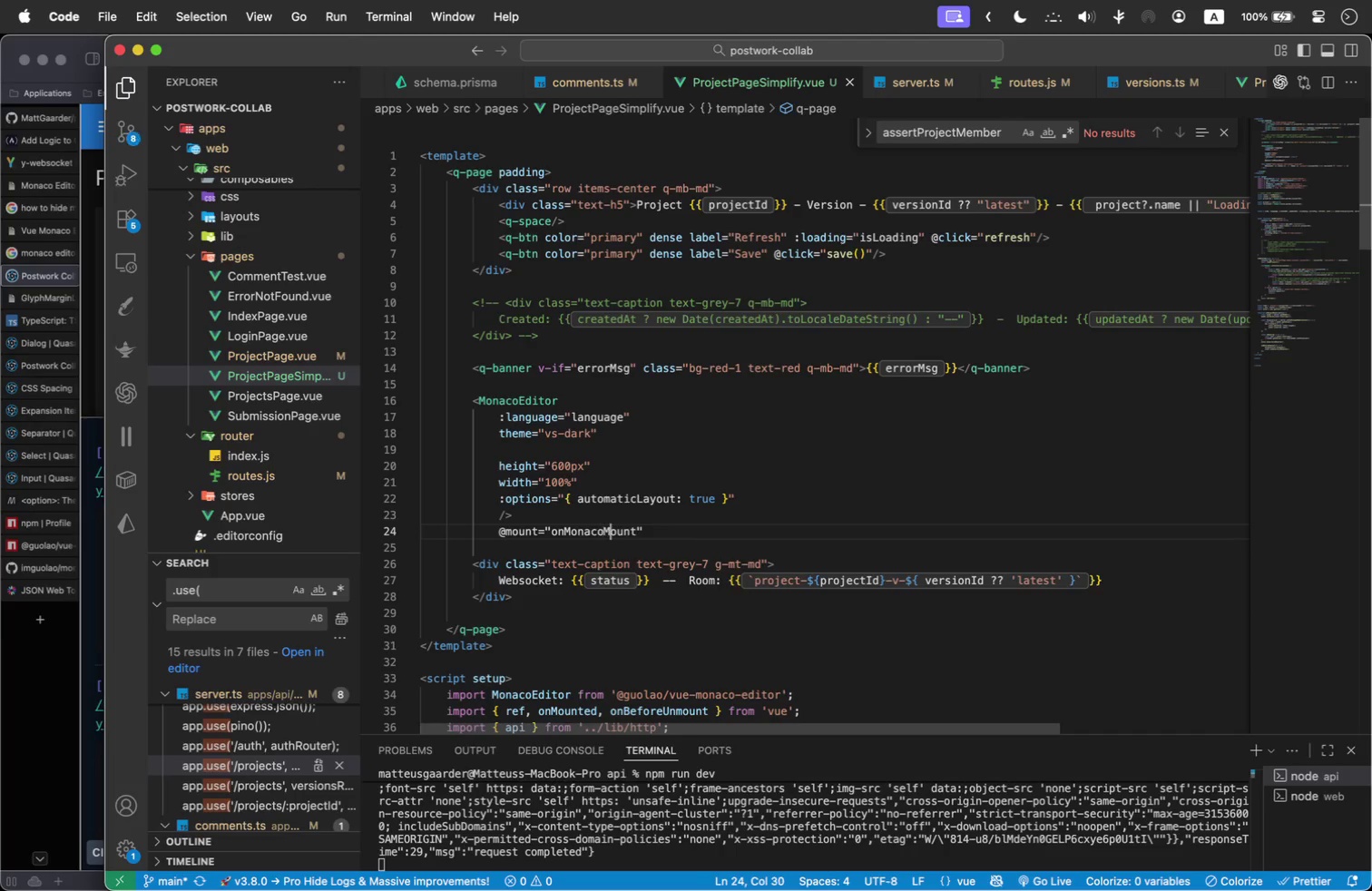 
key(ArrowRight)
 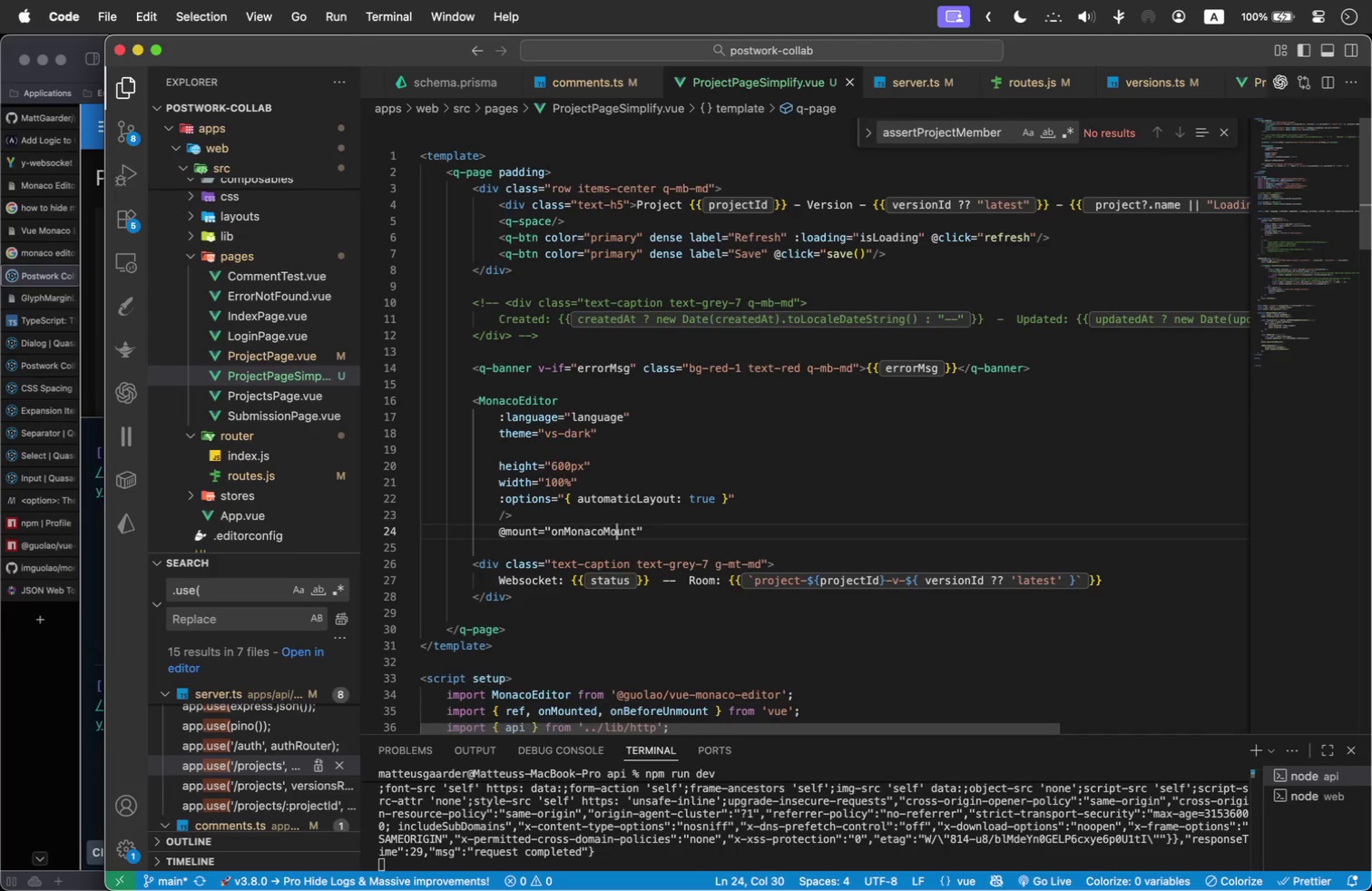 
key(ArrowRight)
 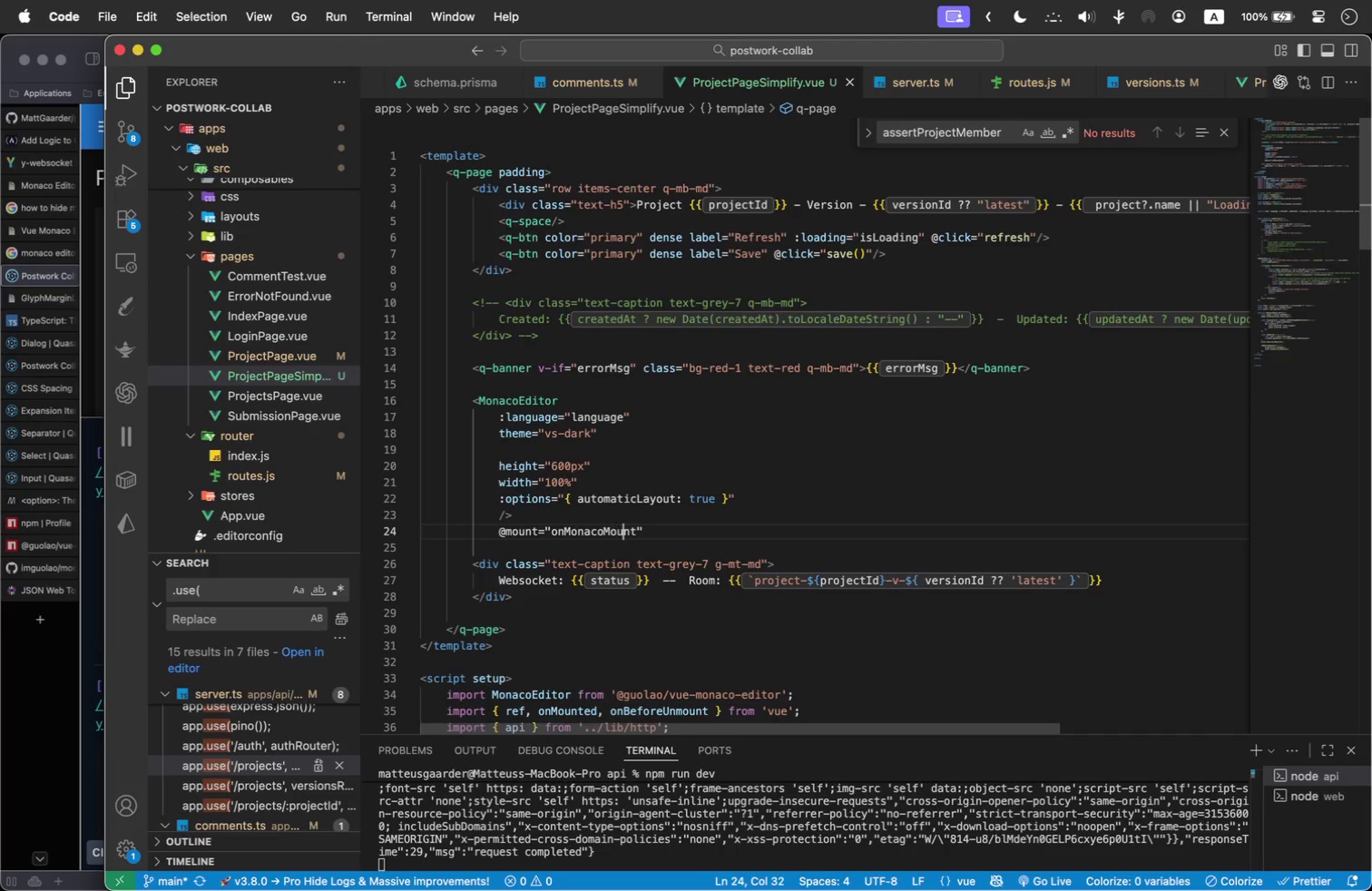 
key(ArrowRight)
 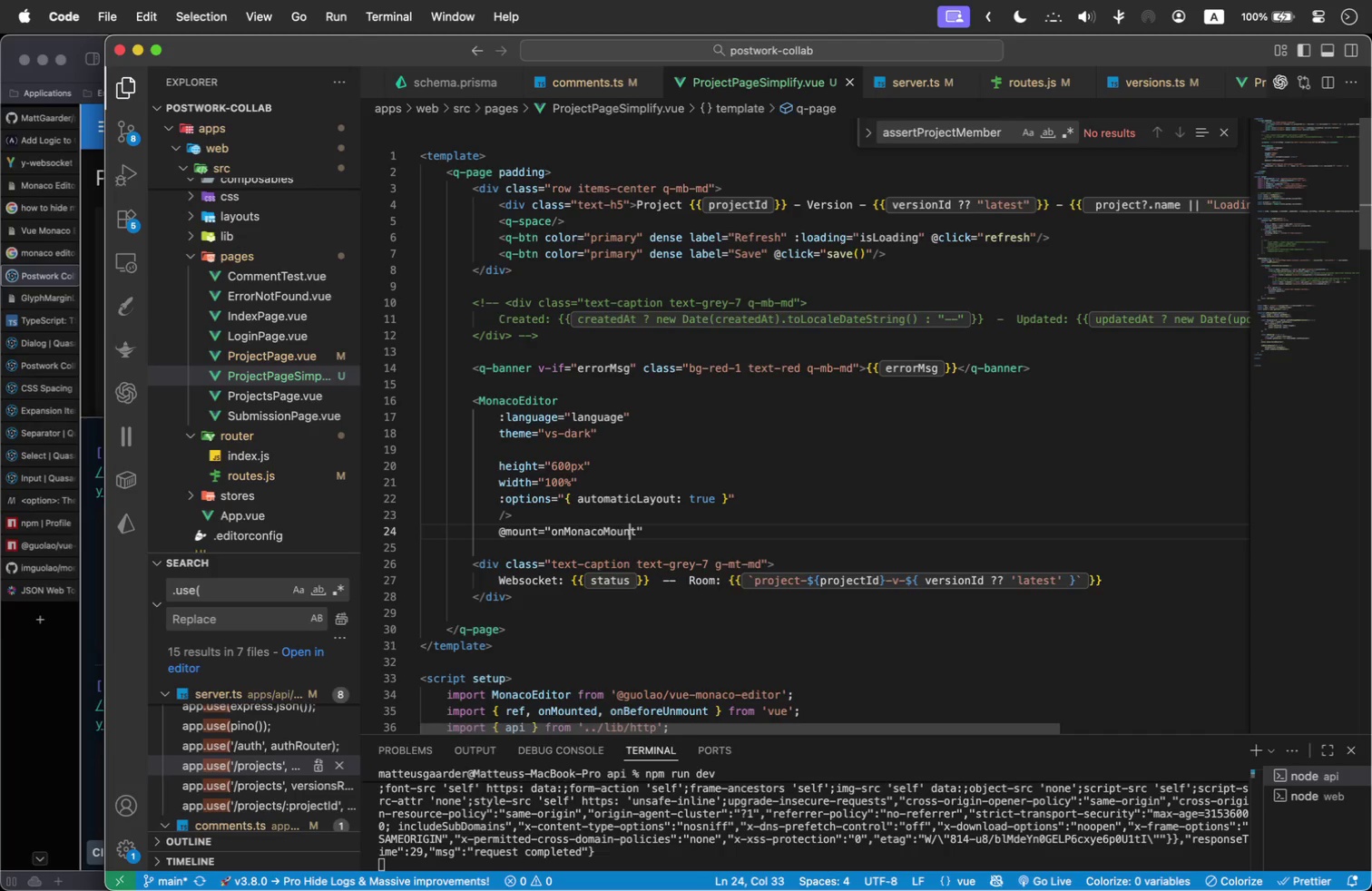 
key(ArrowRight)
 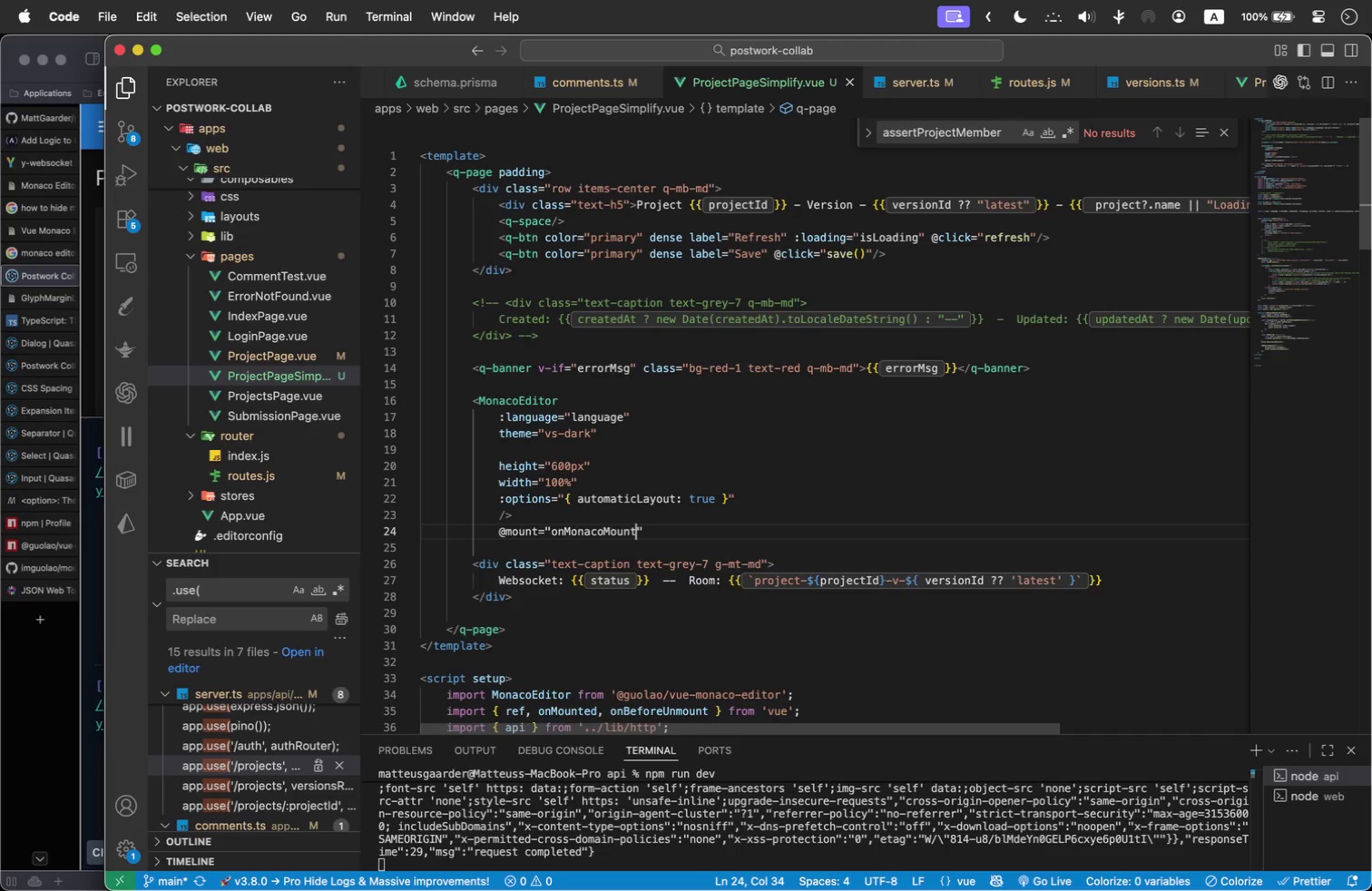 
key(ArrowRight)
 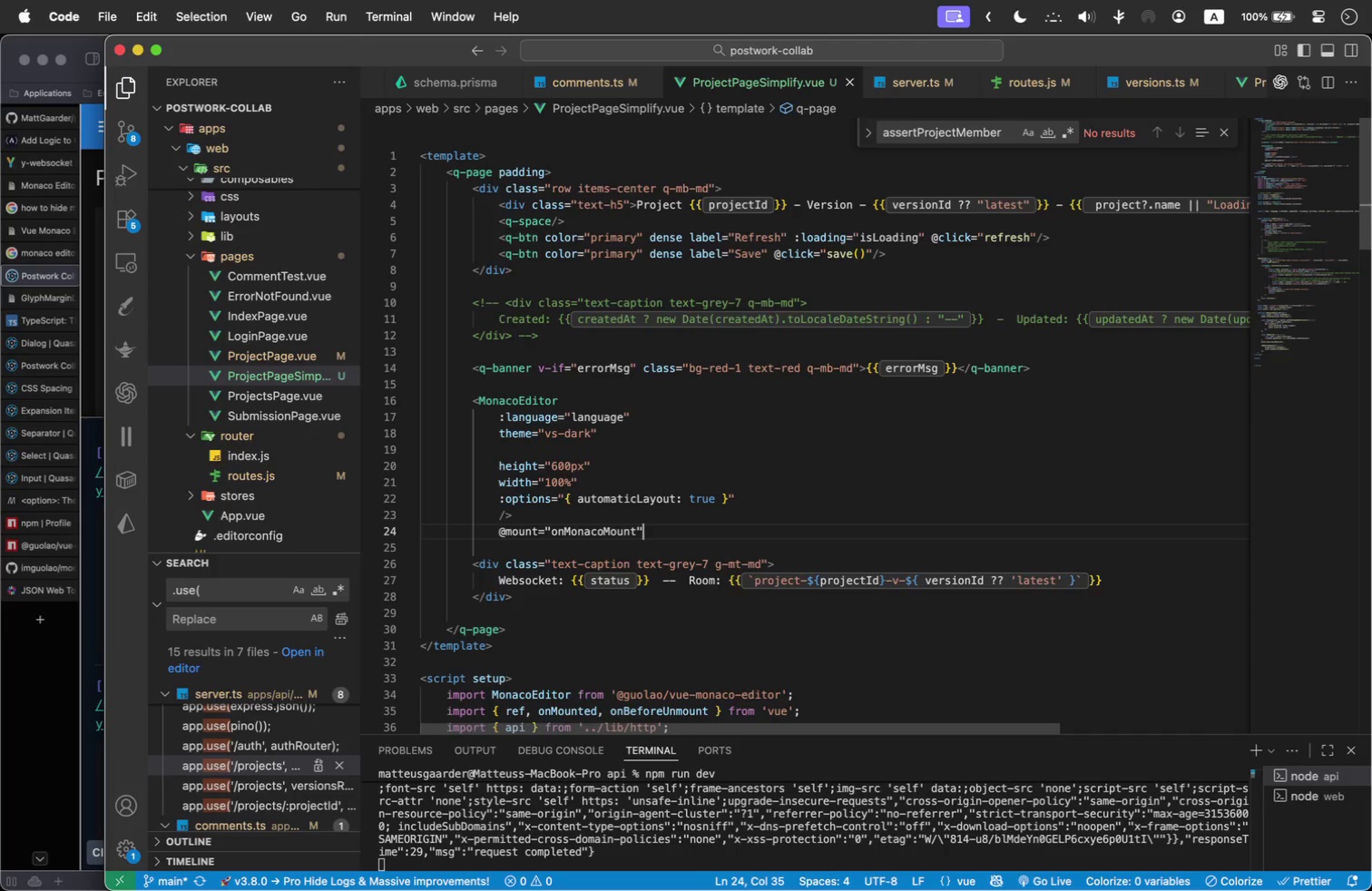 
key(ArrowRight)
 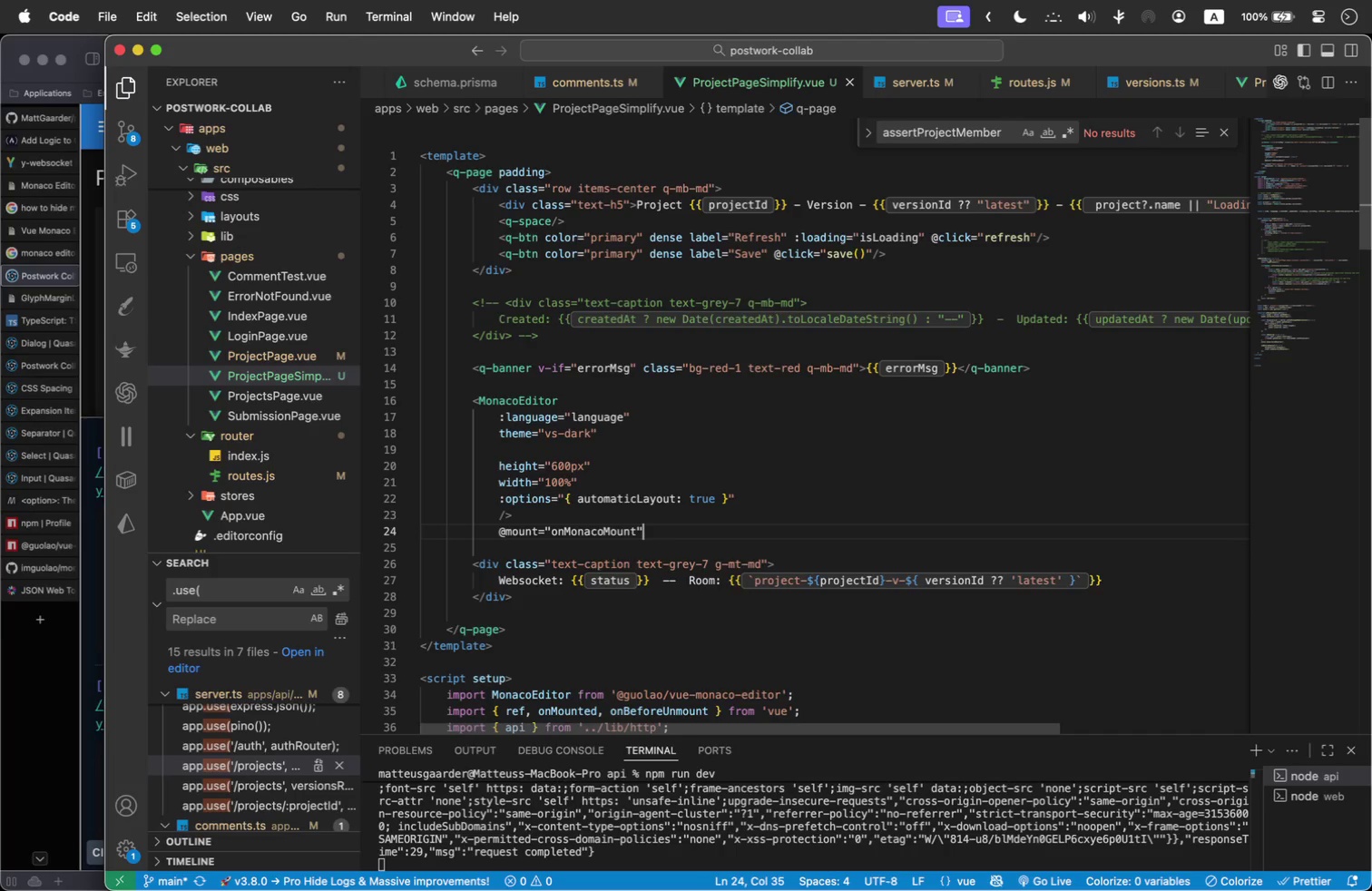 
key(Meta+Shift+ArrowLeft)
 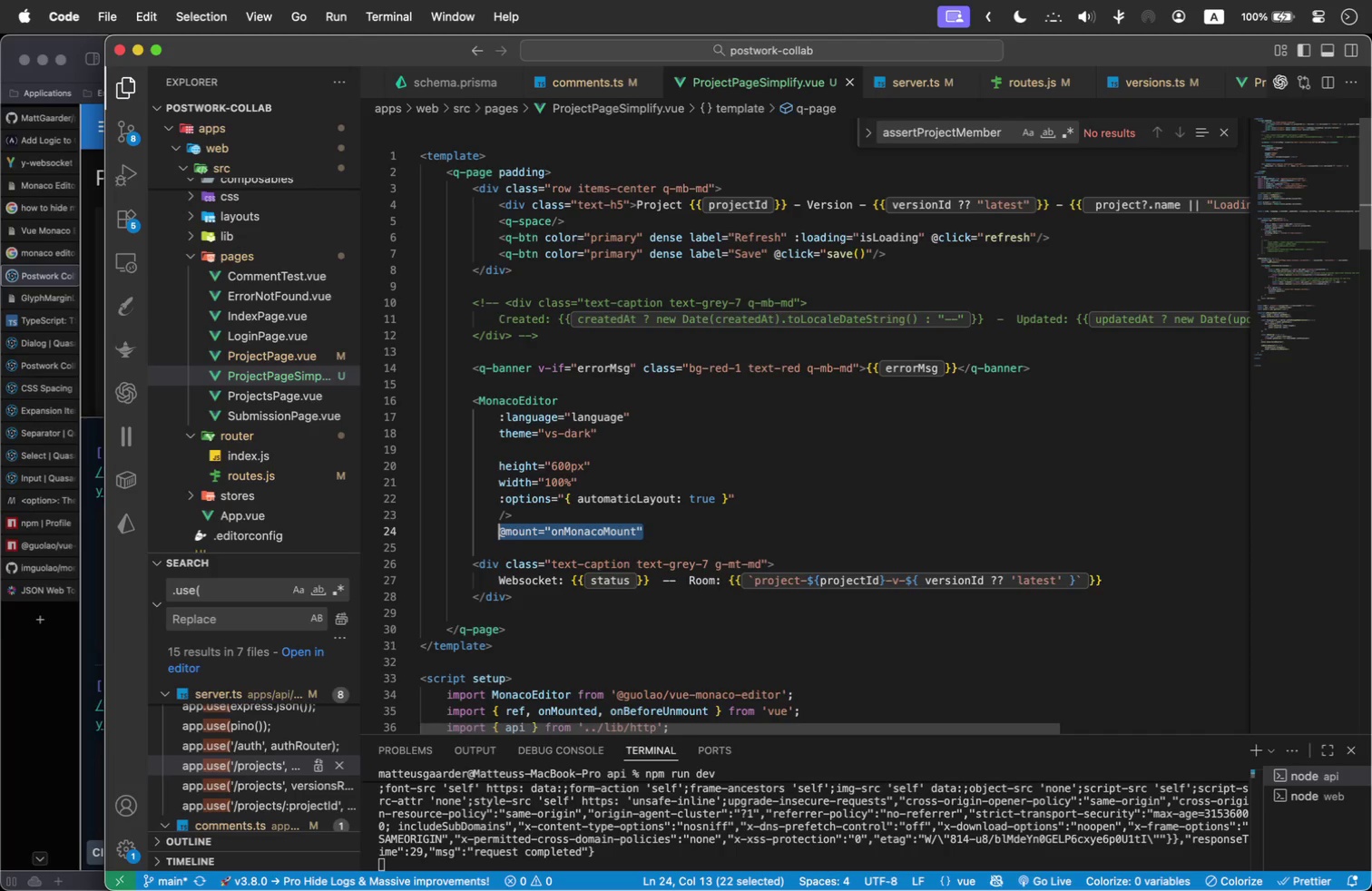 
key(Meta+Slash)
 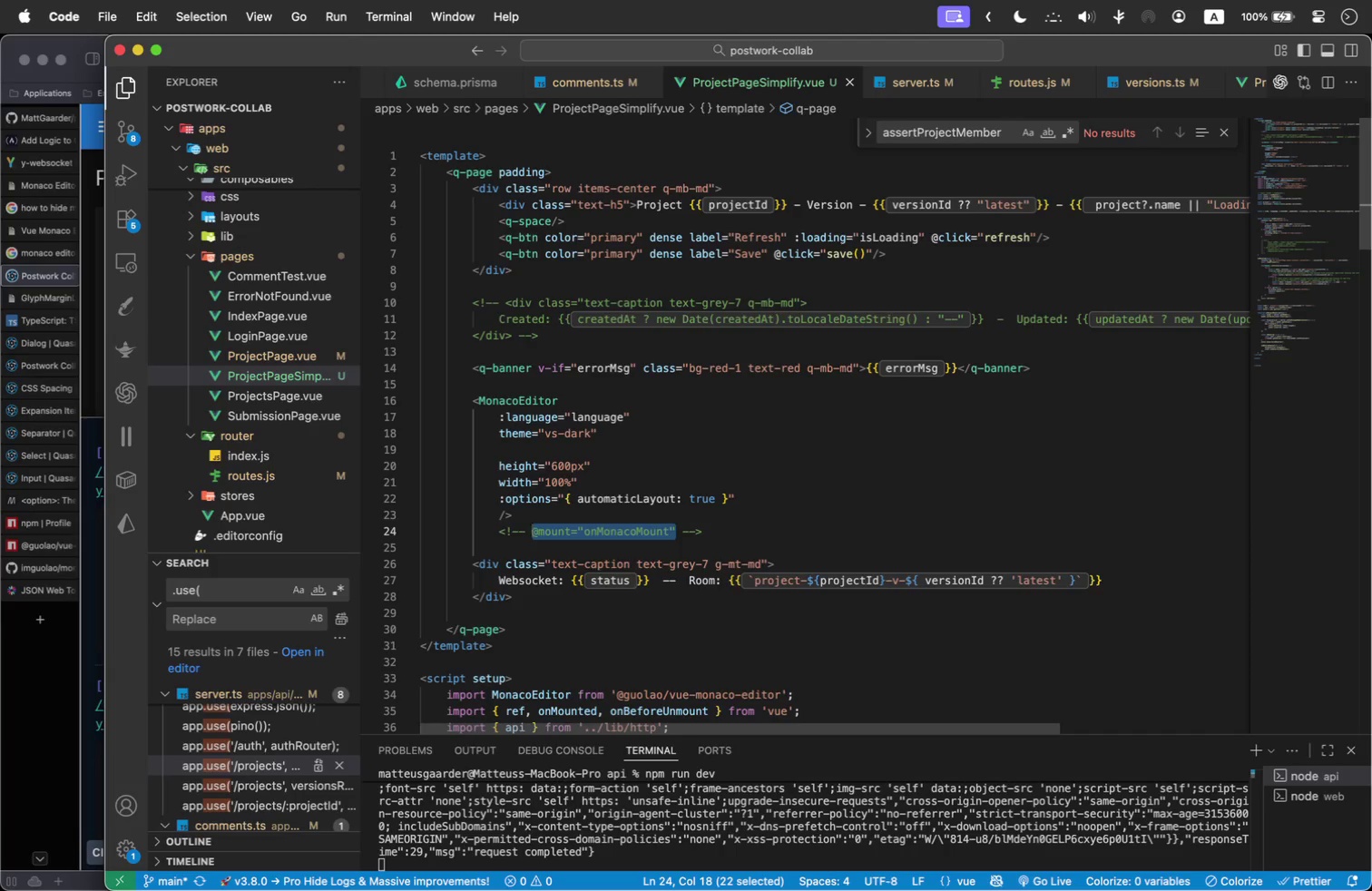 
left_click_drag(start_coordinate=[550, 595], to_coordinate=[346, 567])
 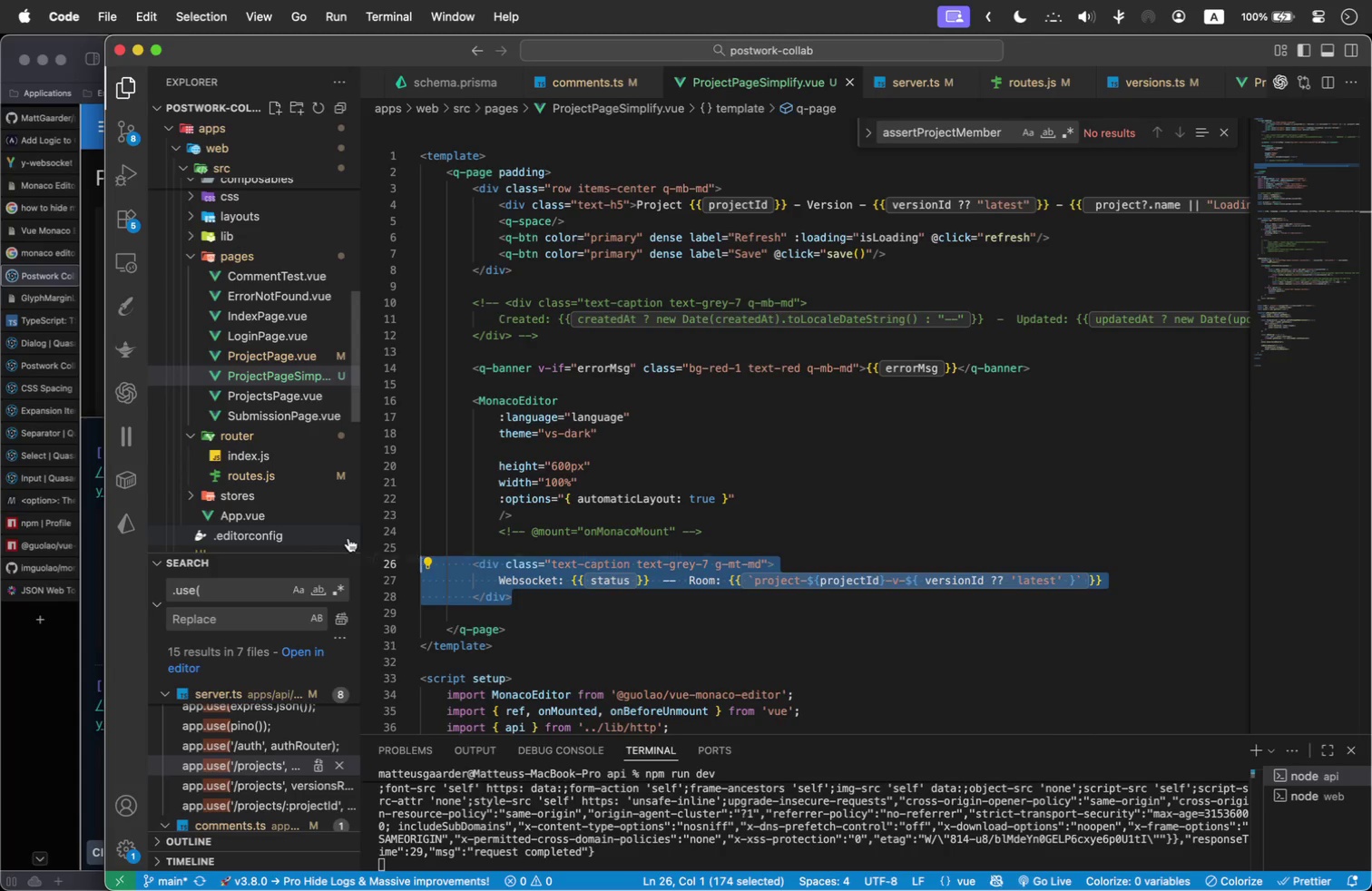 
key(Meta+Slash)
 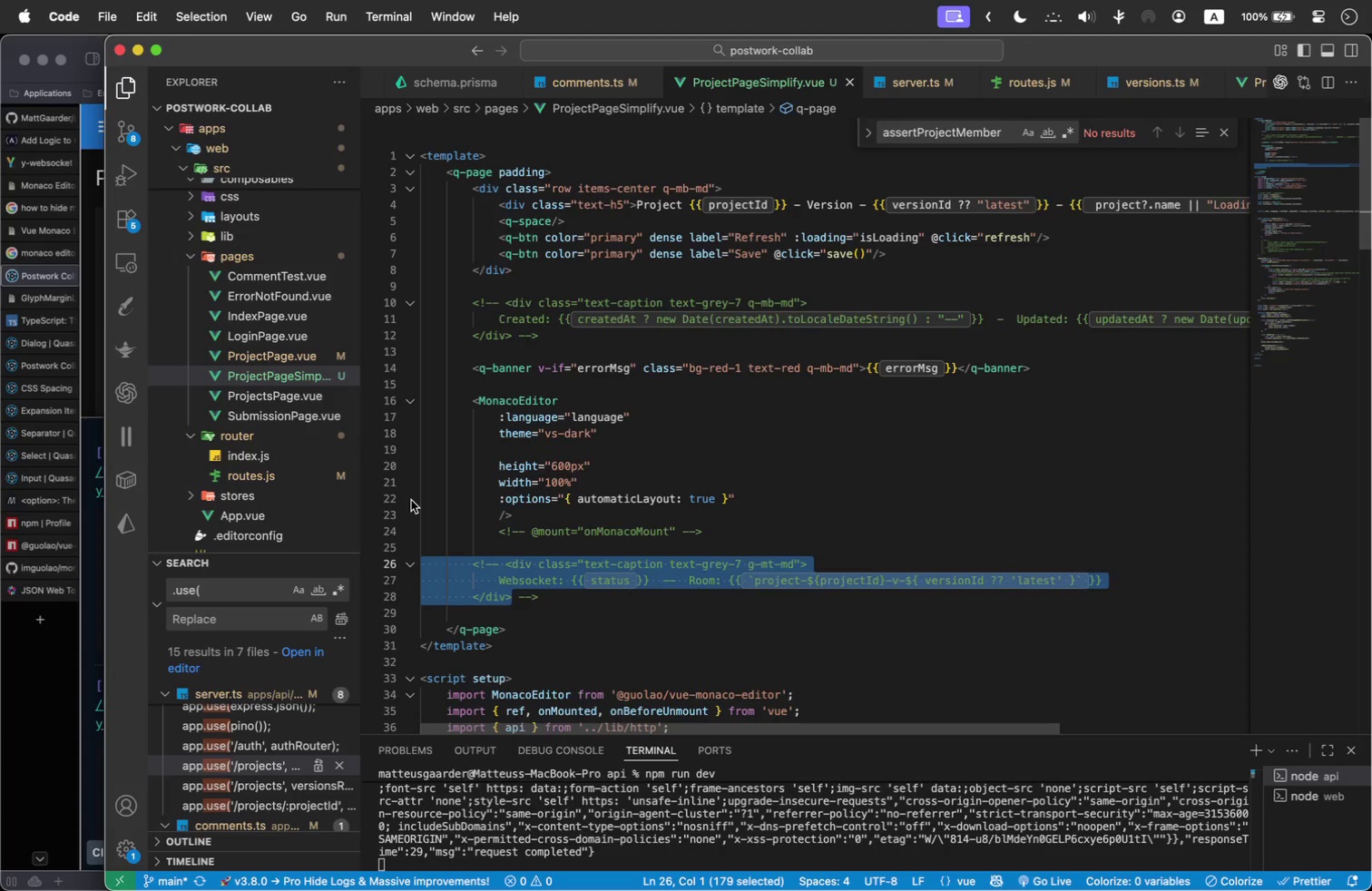 
wait(5.16)
 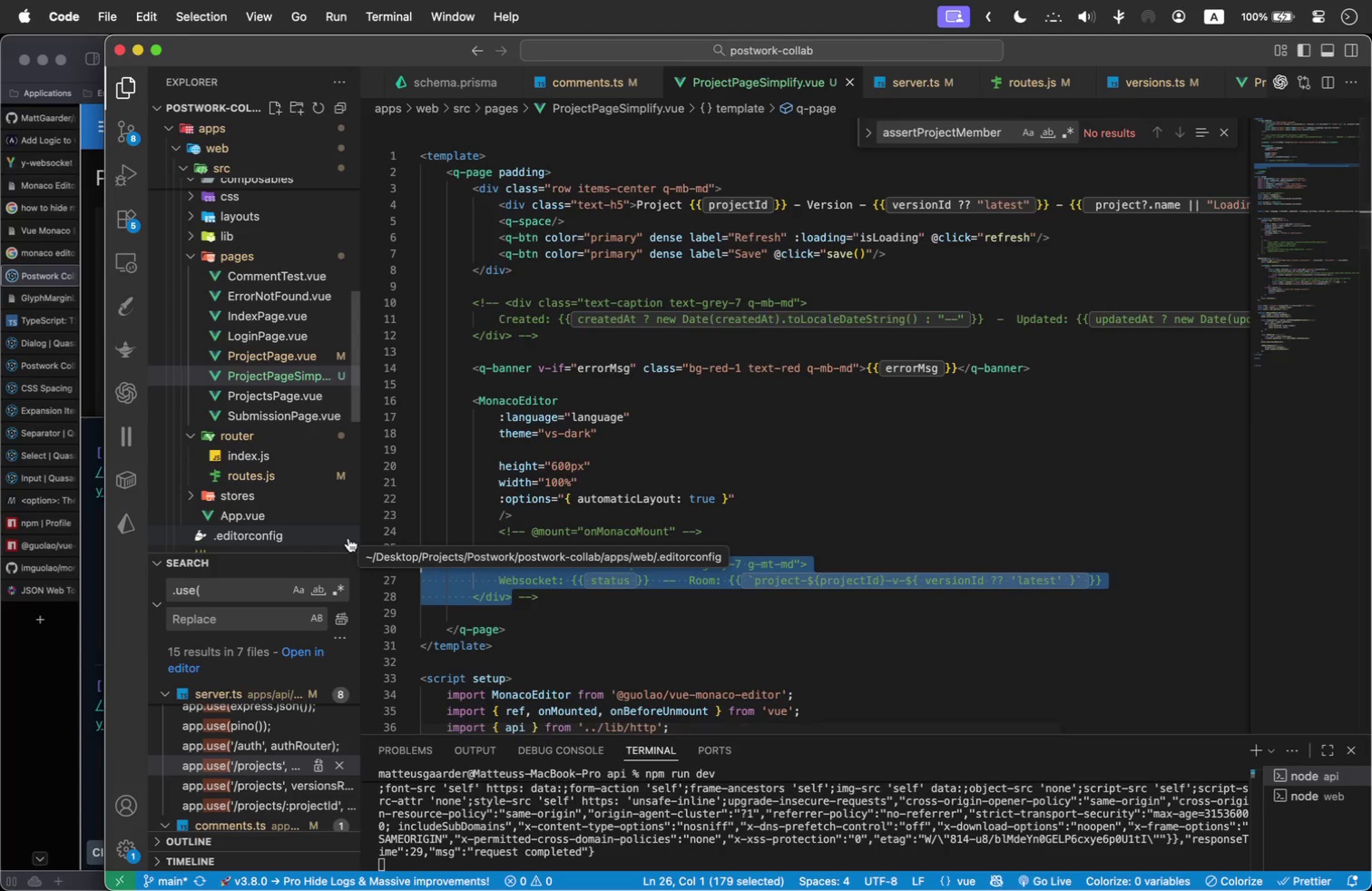 
scroll: coordinate [545, 535], scroll_direction: down, amount: 1.0
 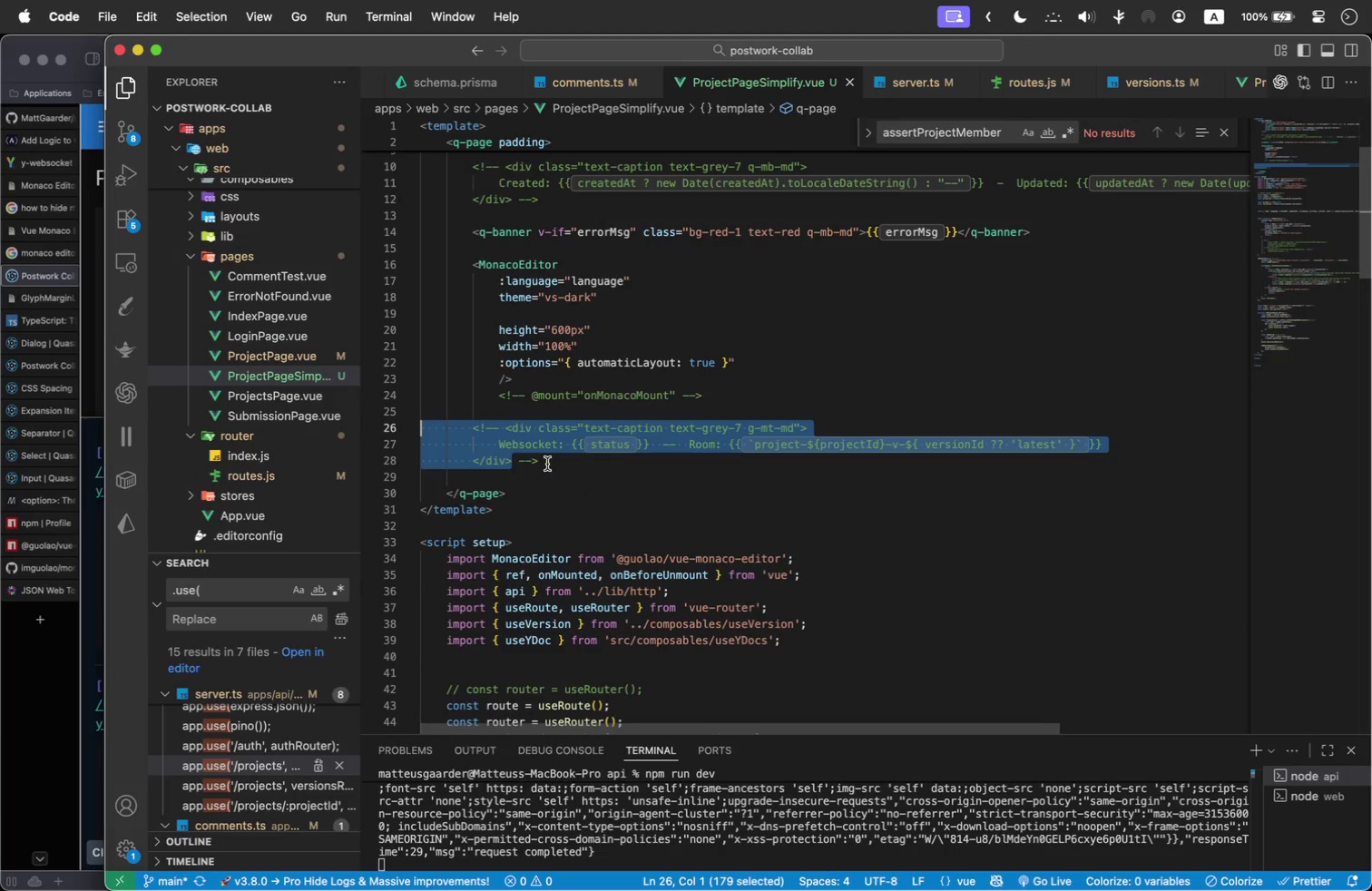 
left_click([555, 481])
 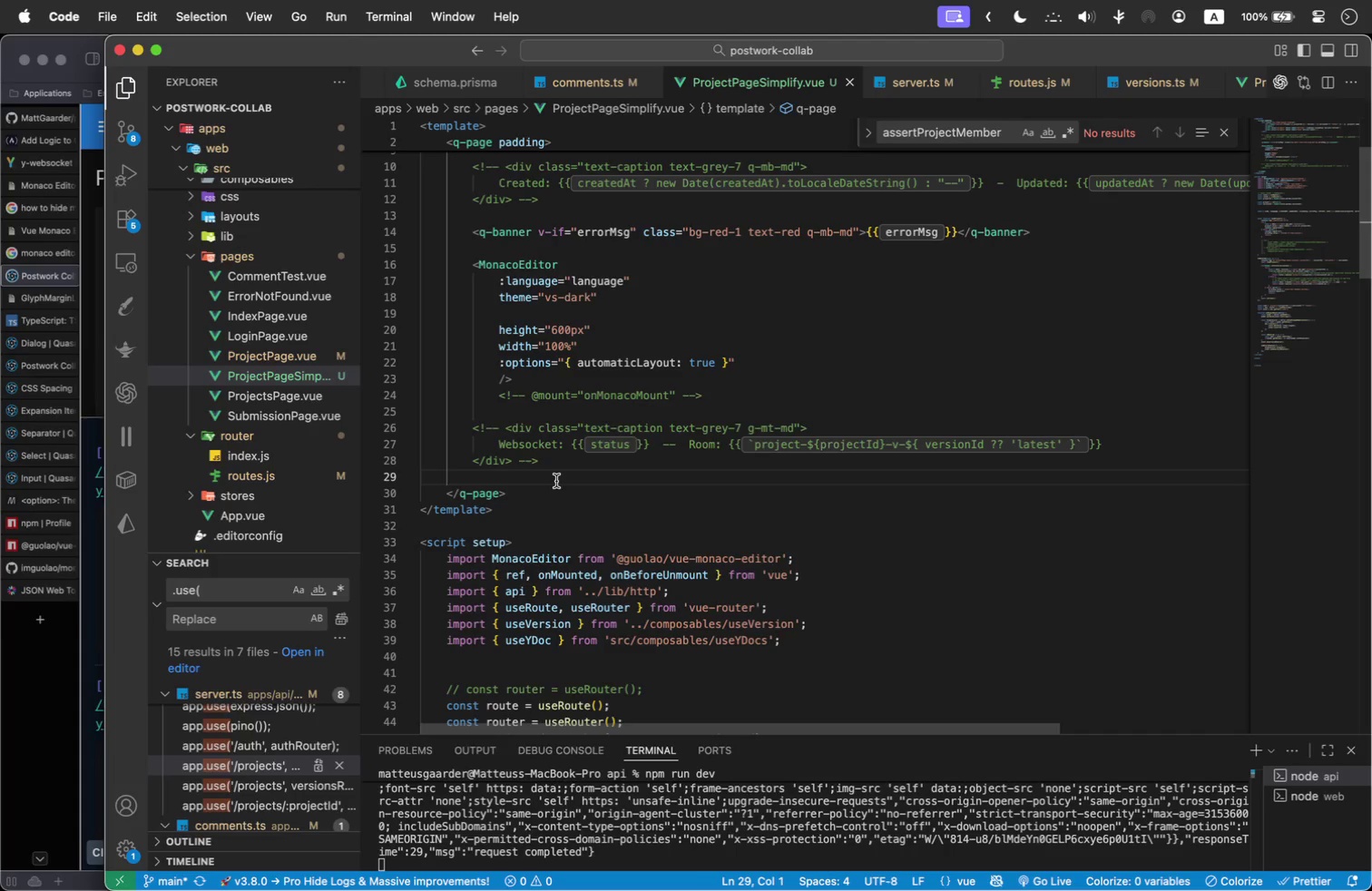 
key(Tab)
 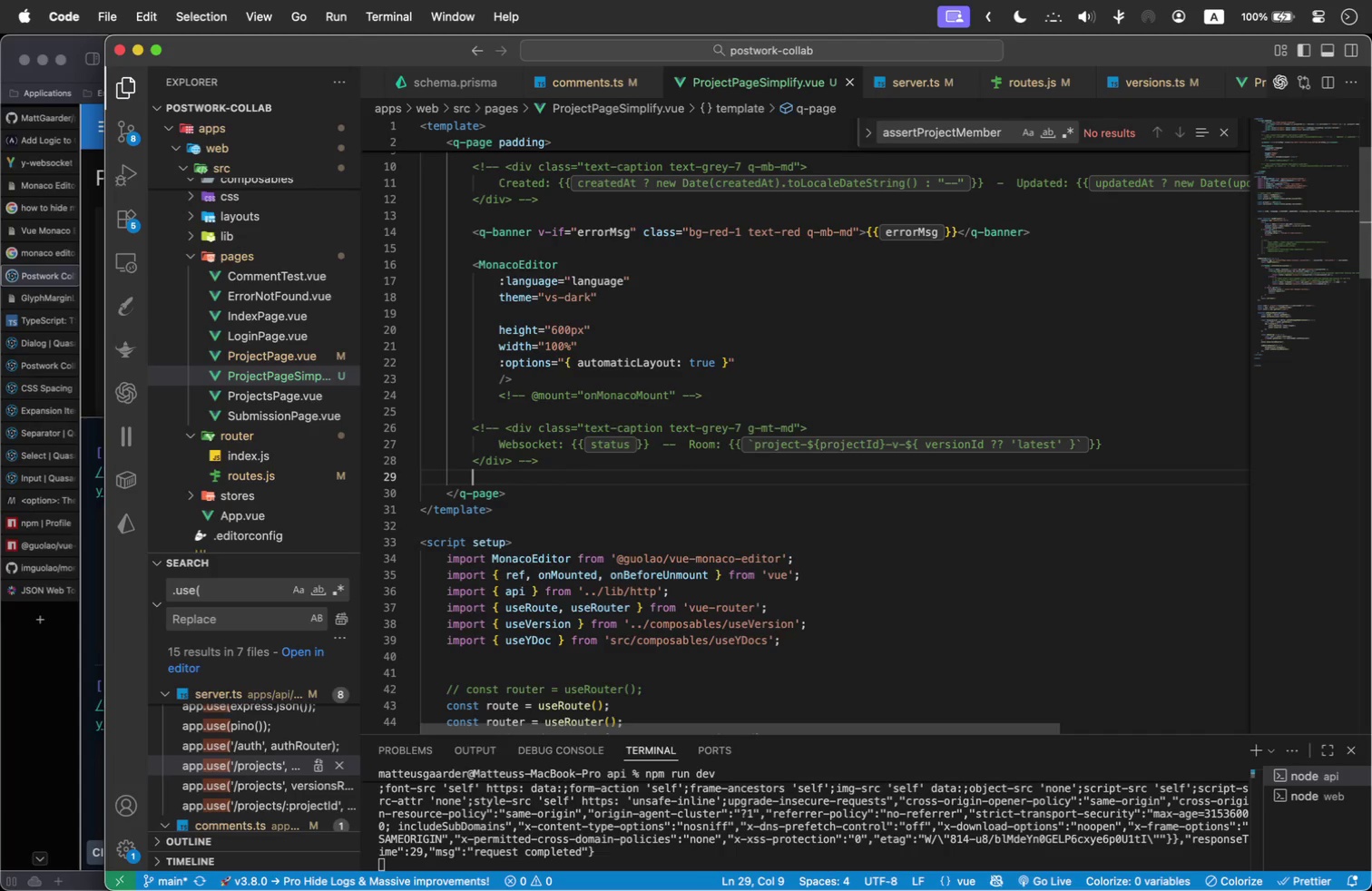 
wait(5.4)
 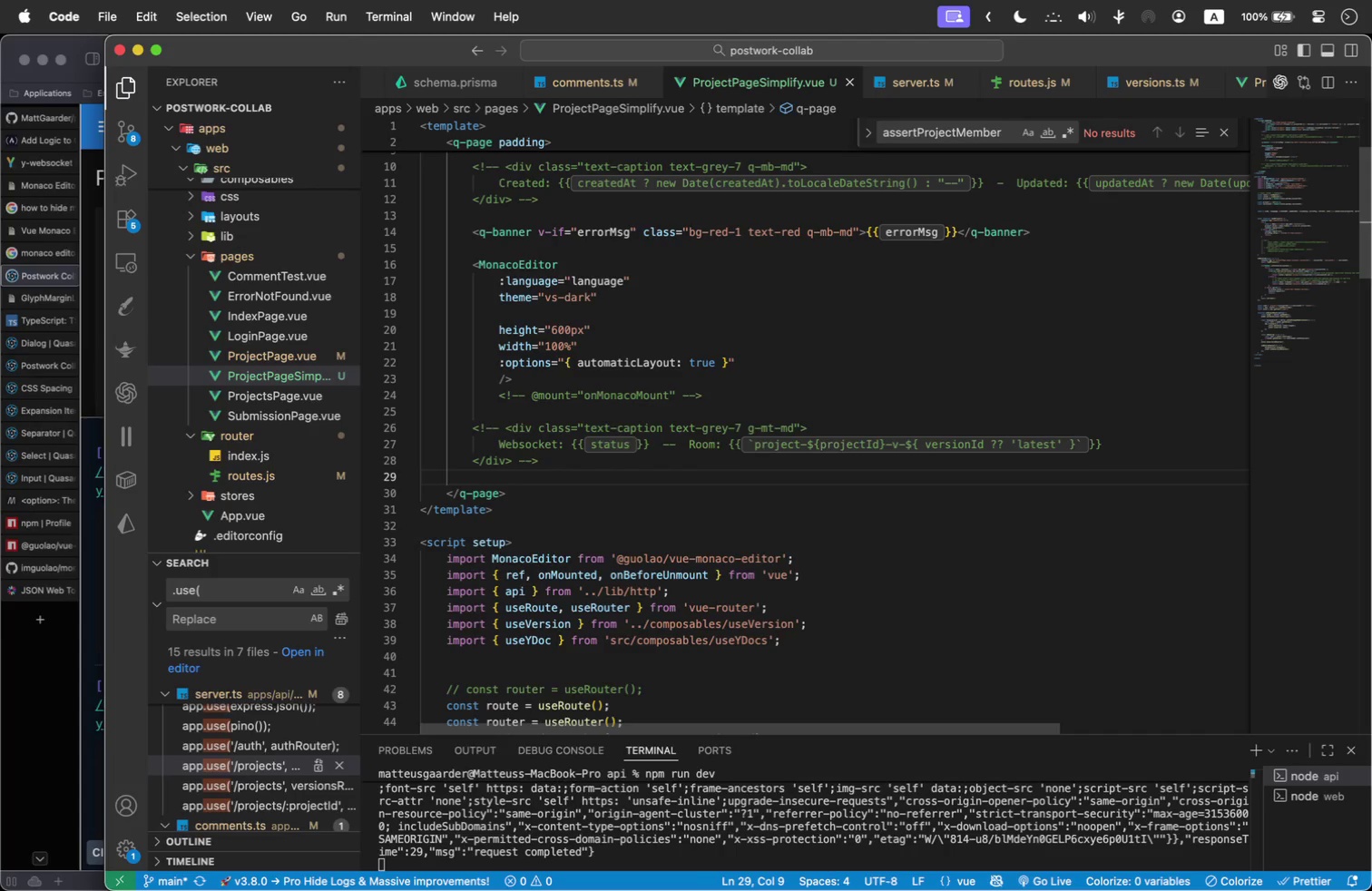 
type(div)
 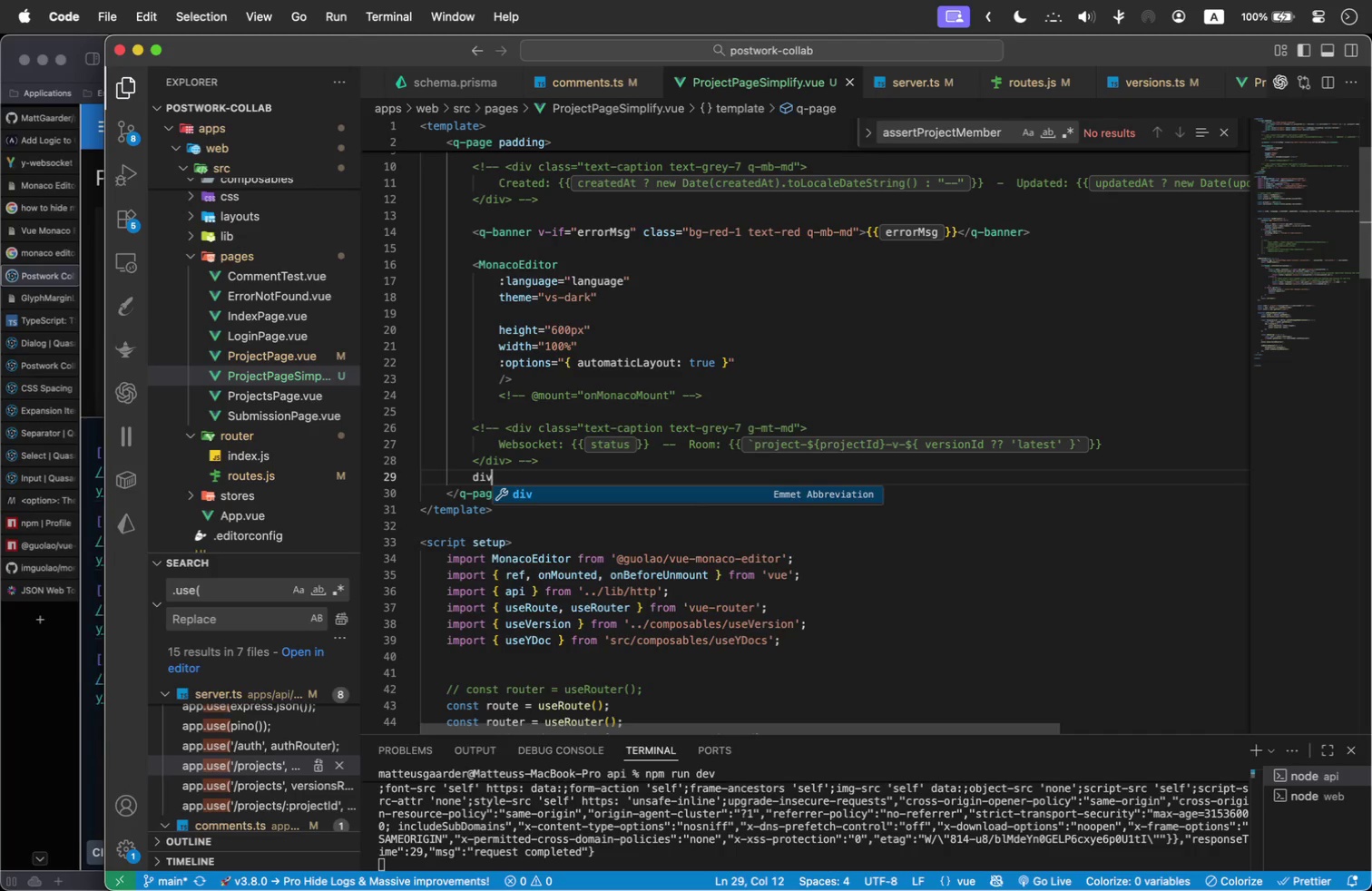 
key(Enter)
 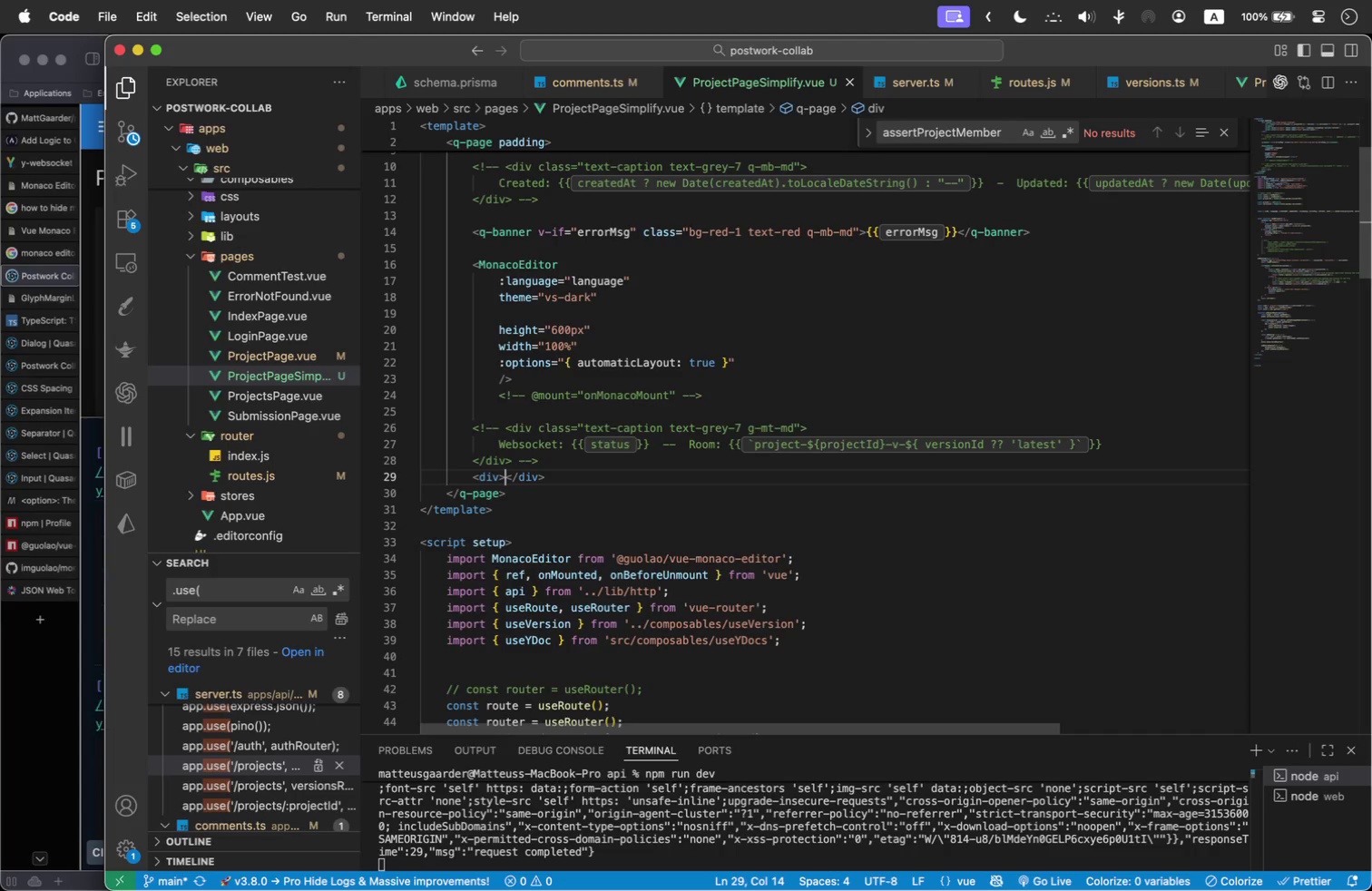 
key(ArrowLeft)
 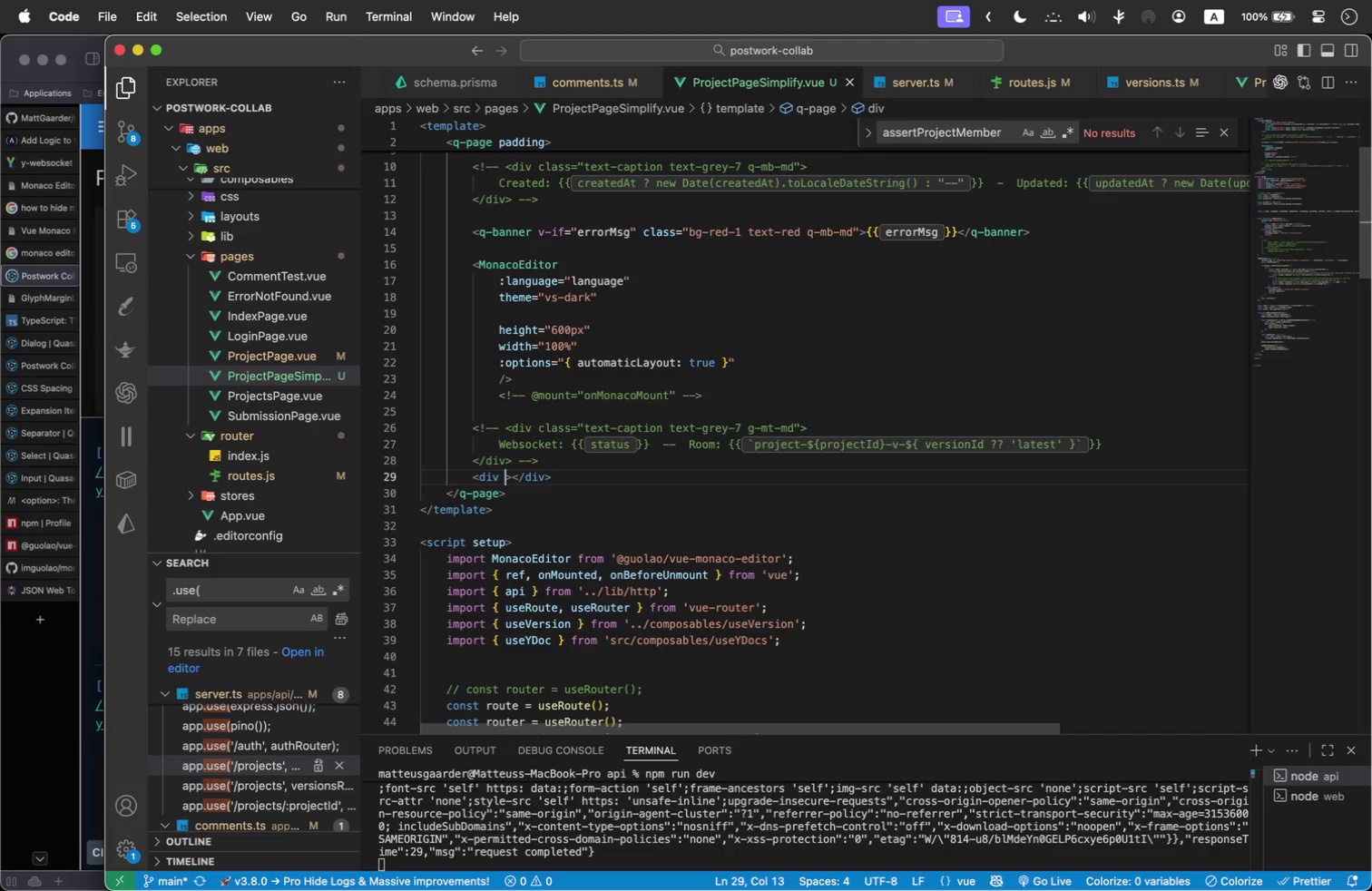 
type( cl)
 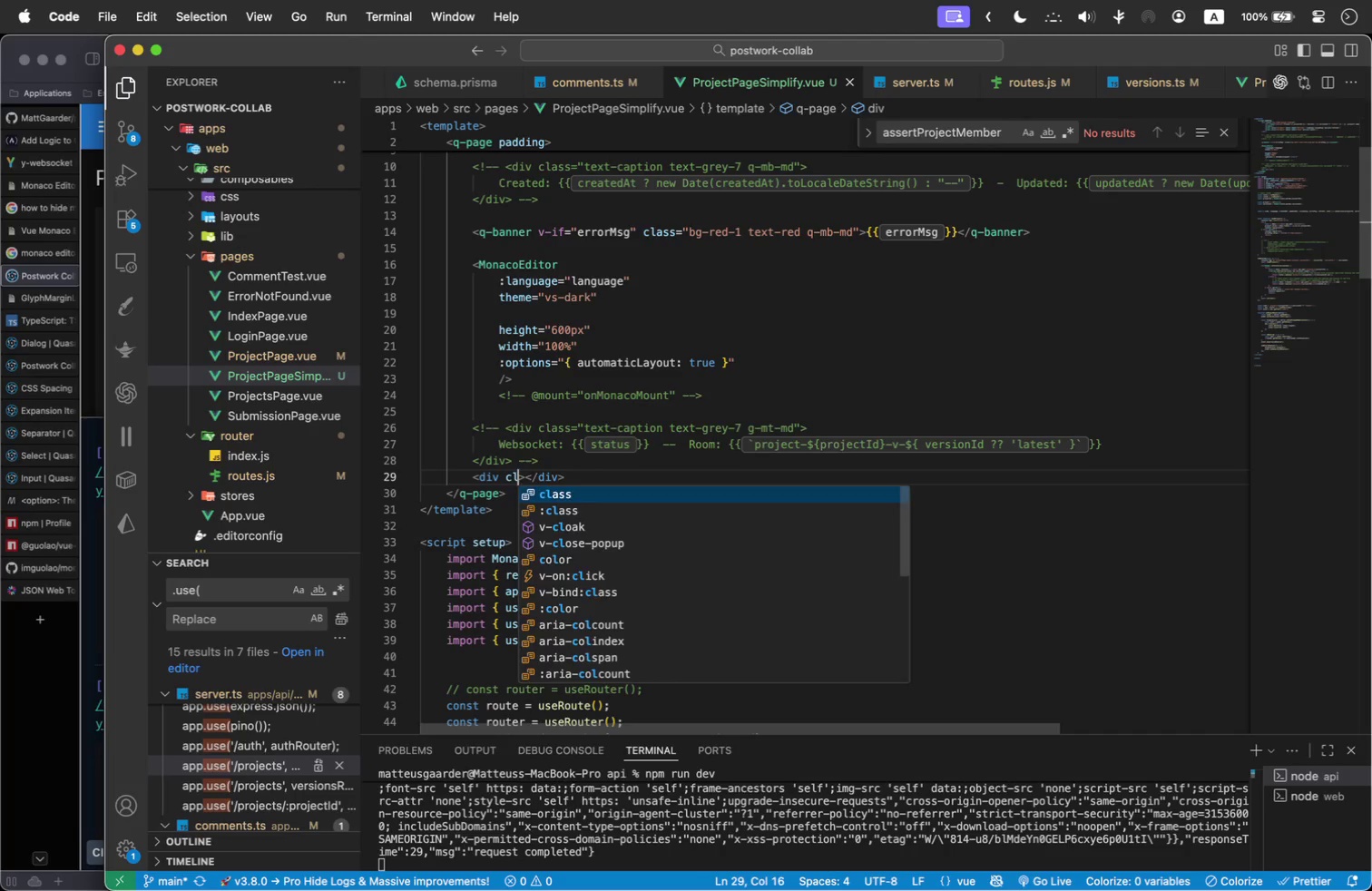 
key(Enter)
 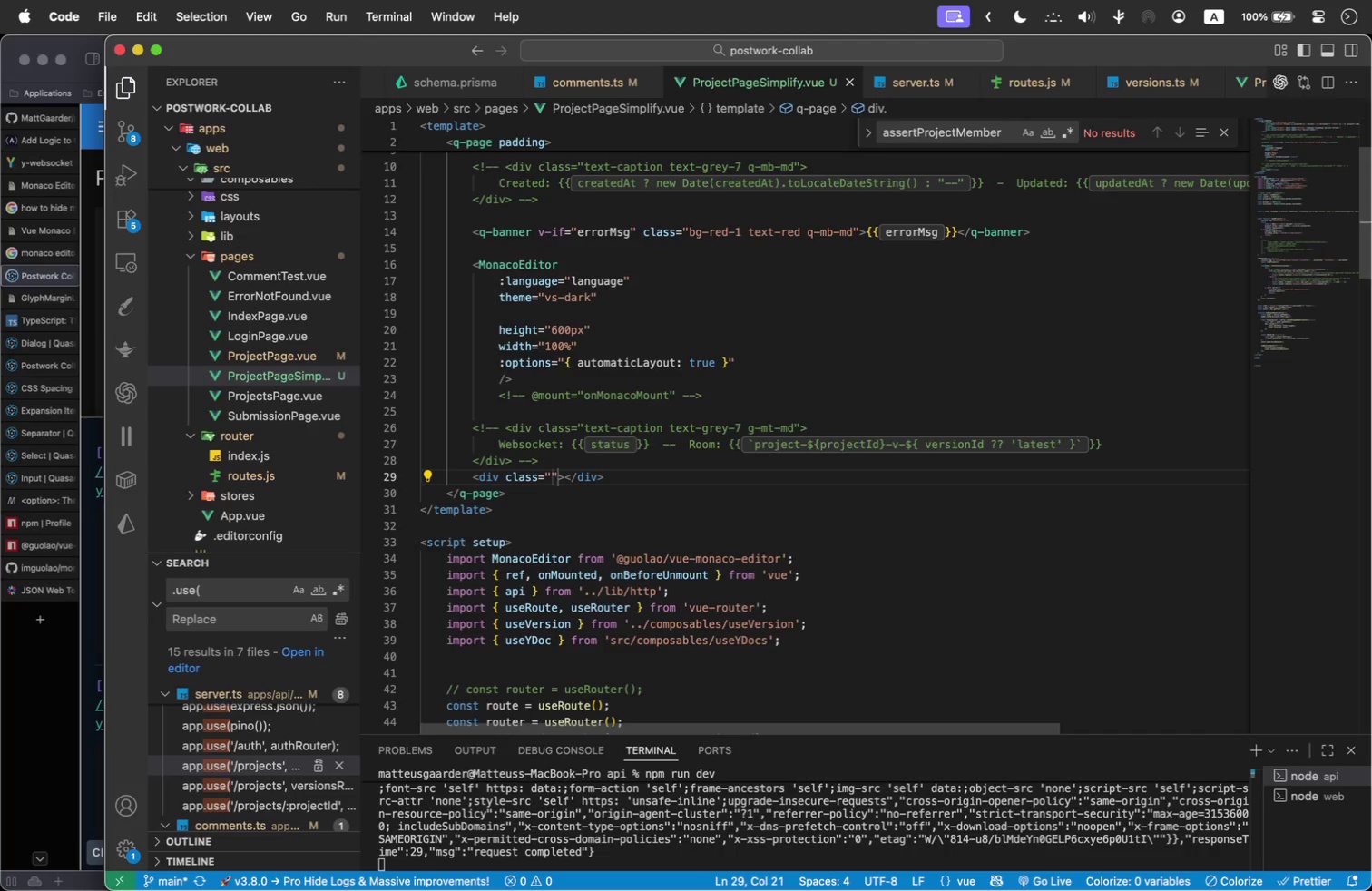 
type(q-mt-md)
 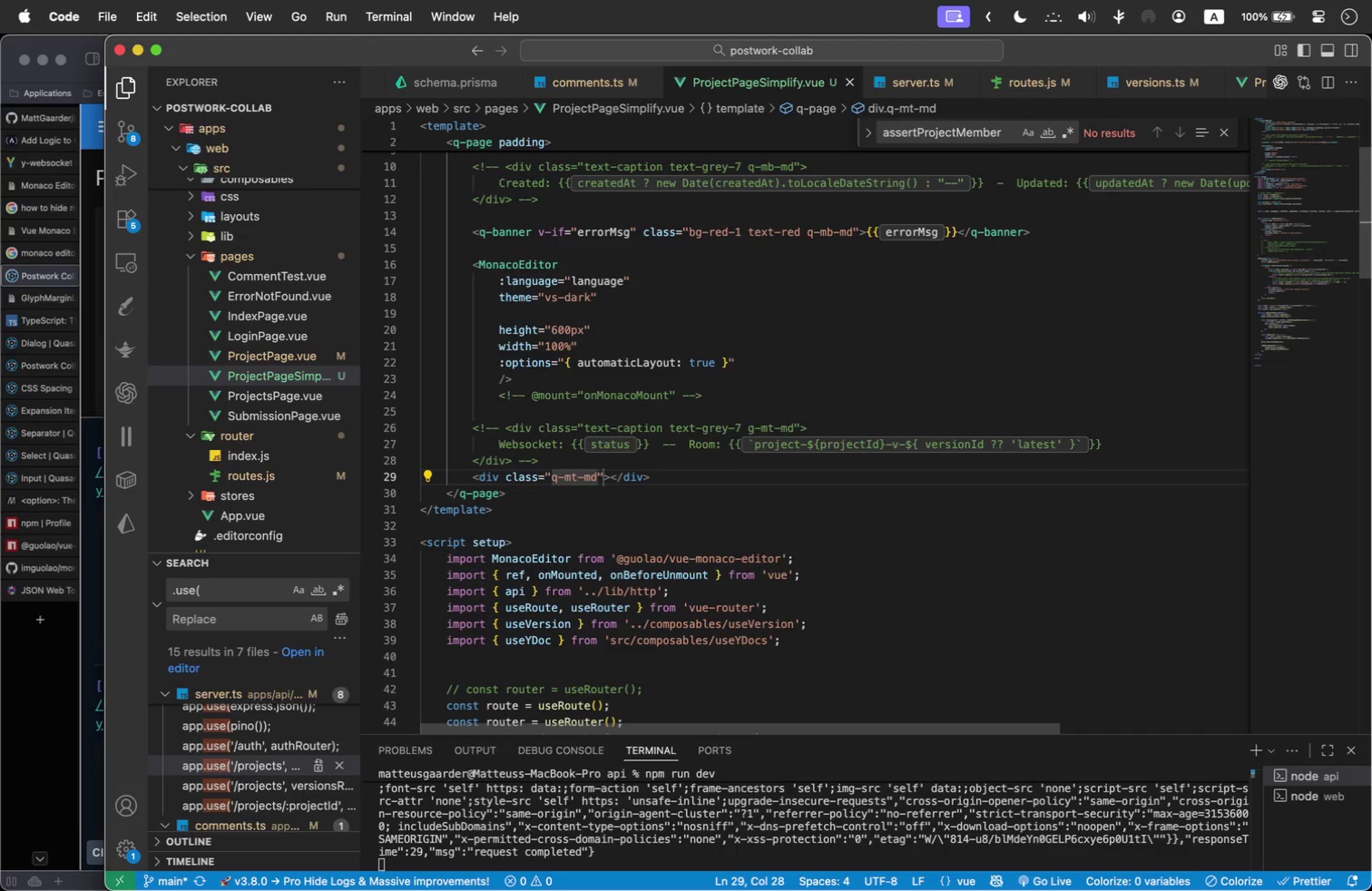 
key(ArrowRight)
 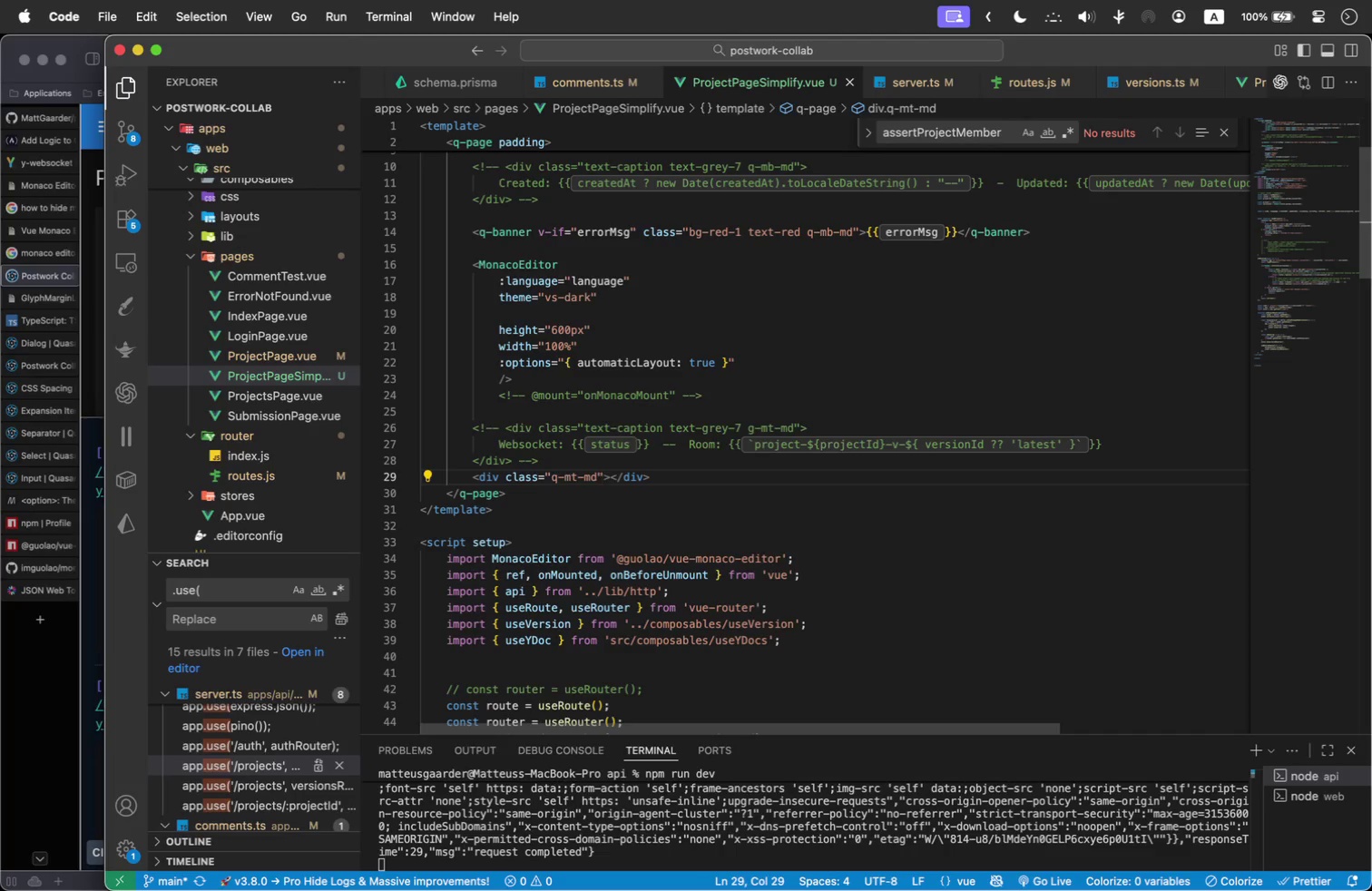 
key(ArrowRight)
 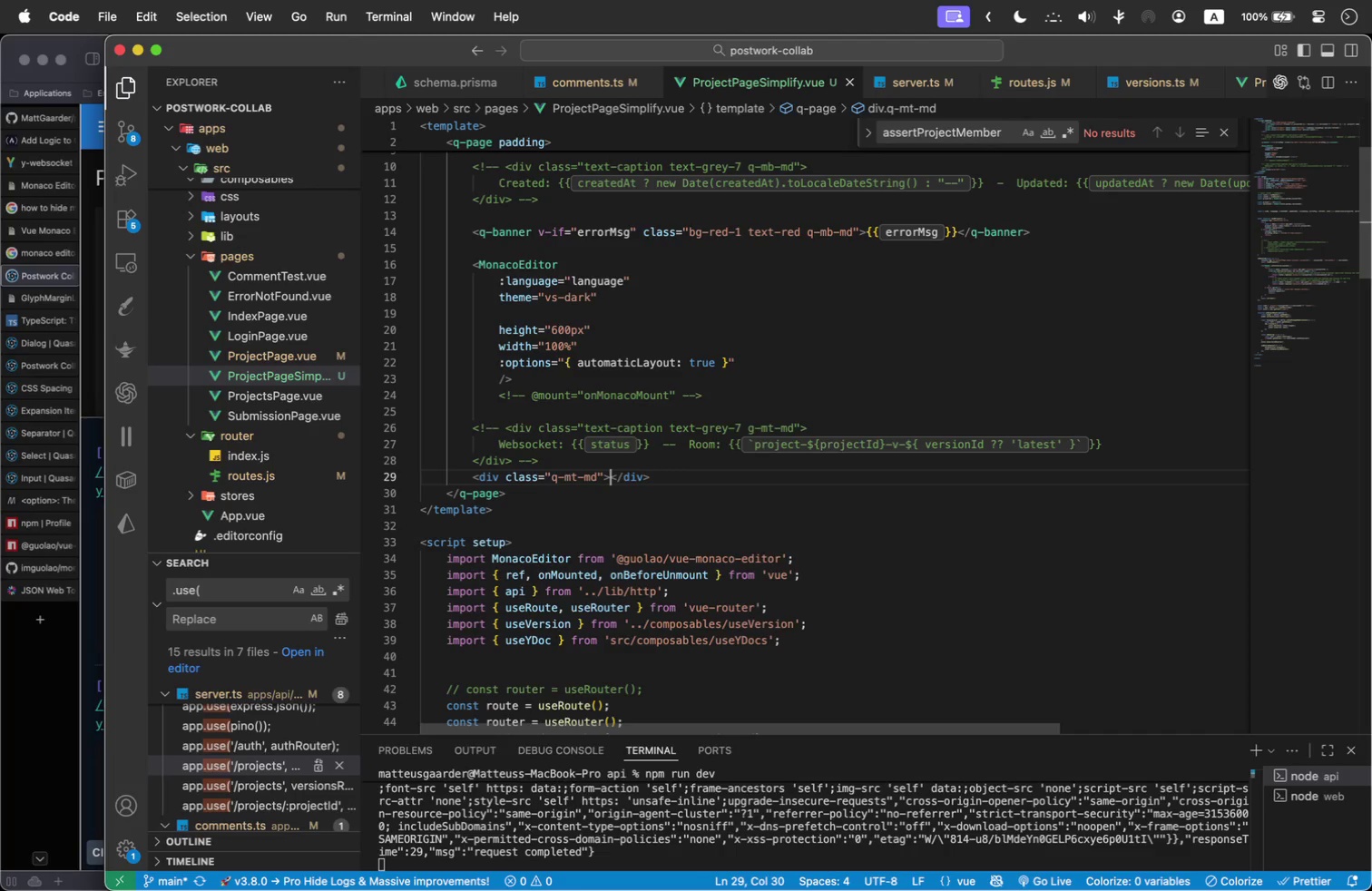 
key(Enter)
 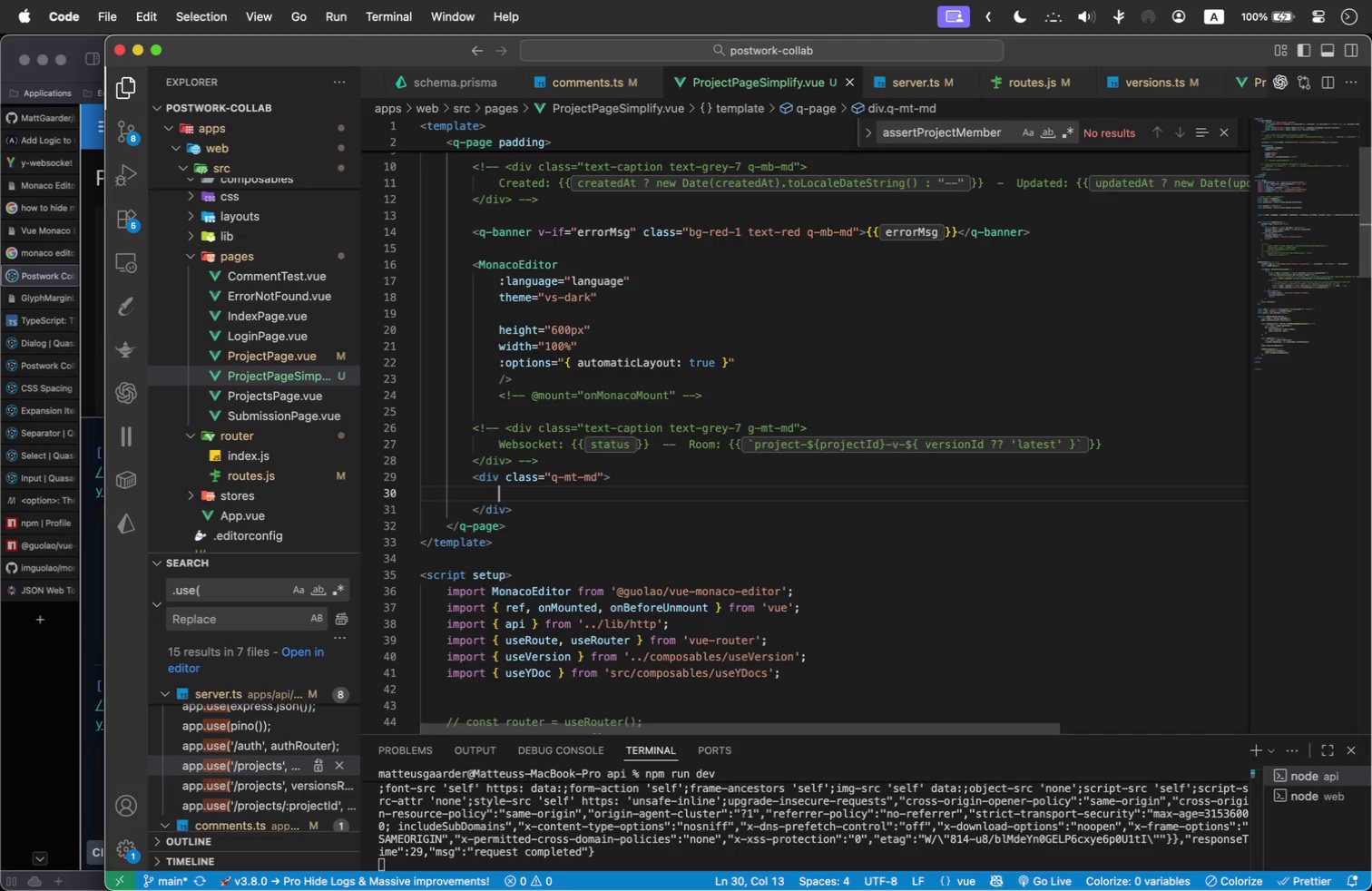 
type(.text-subtitle2)
 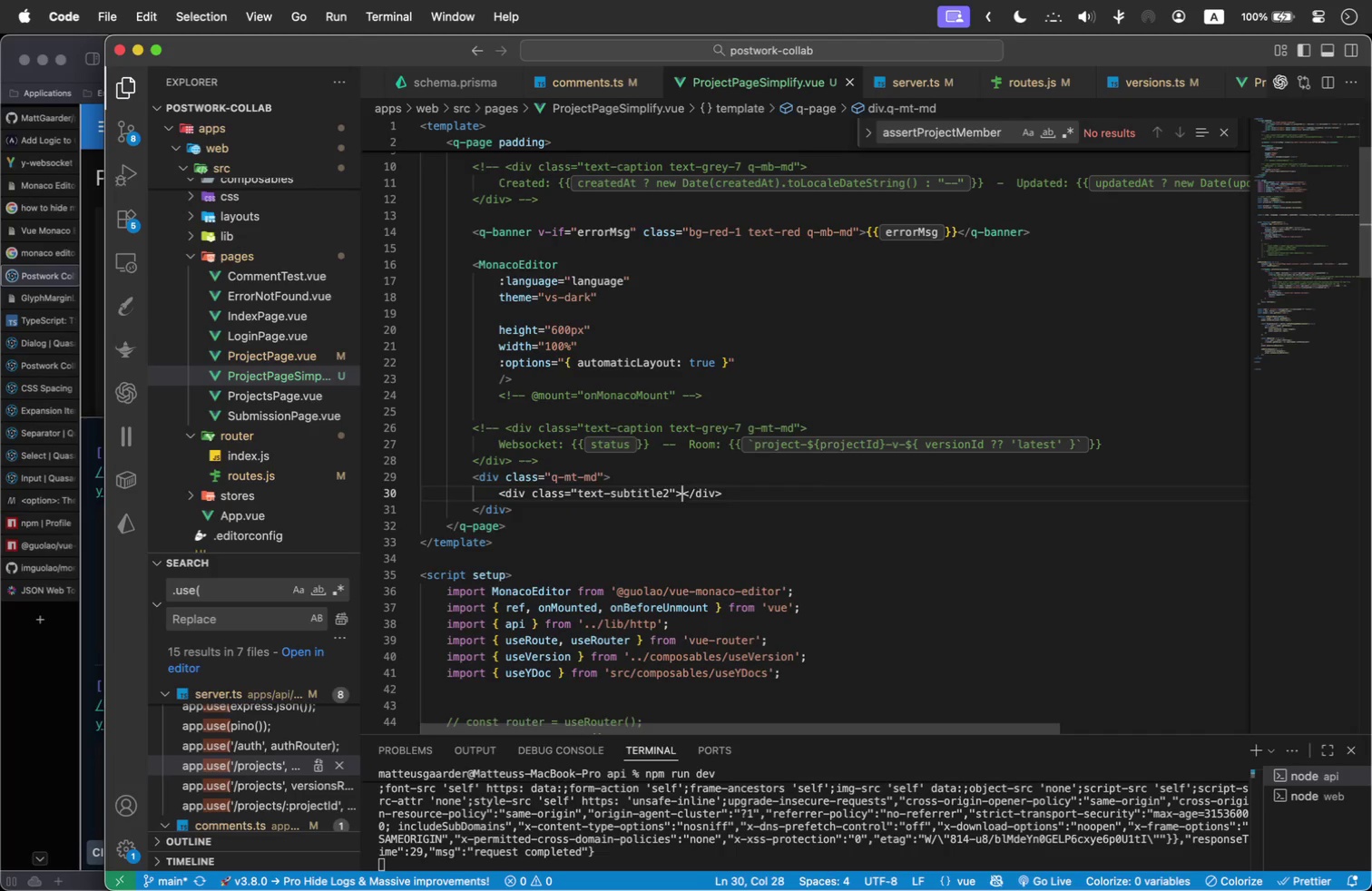 
key(Enter)
 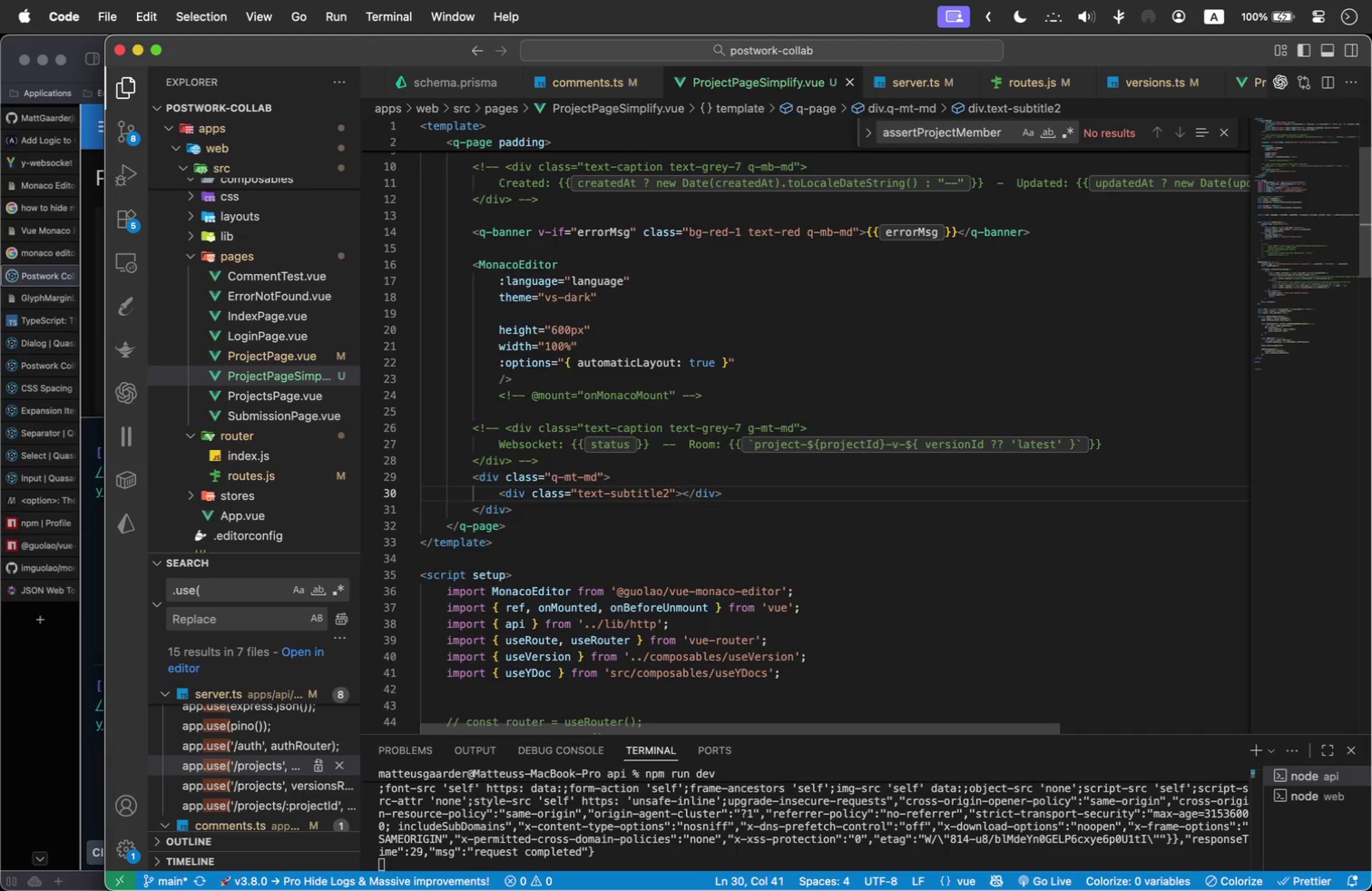 
type(Add Comment)
 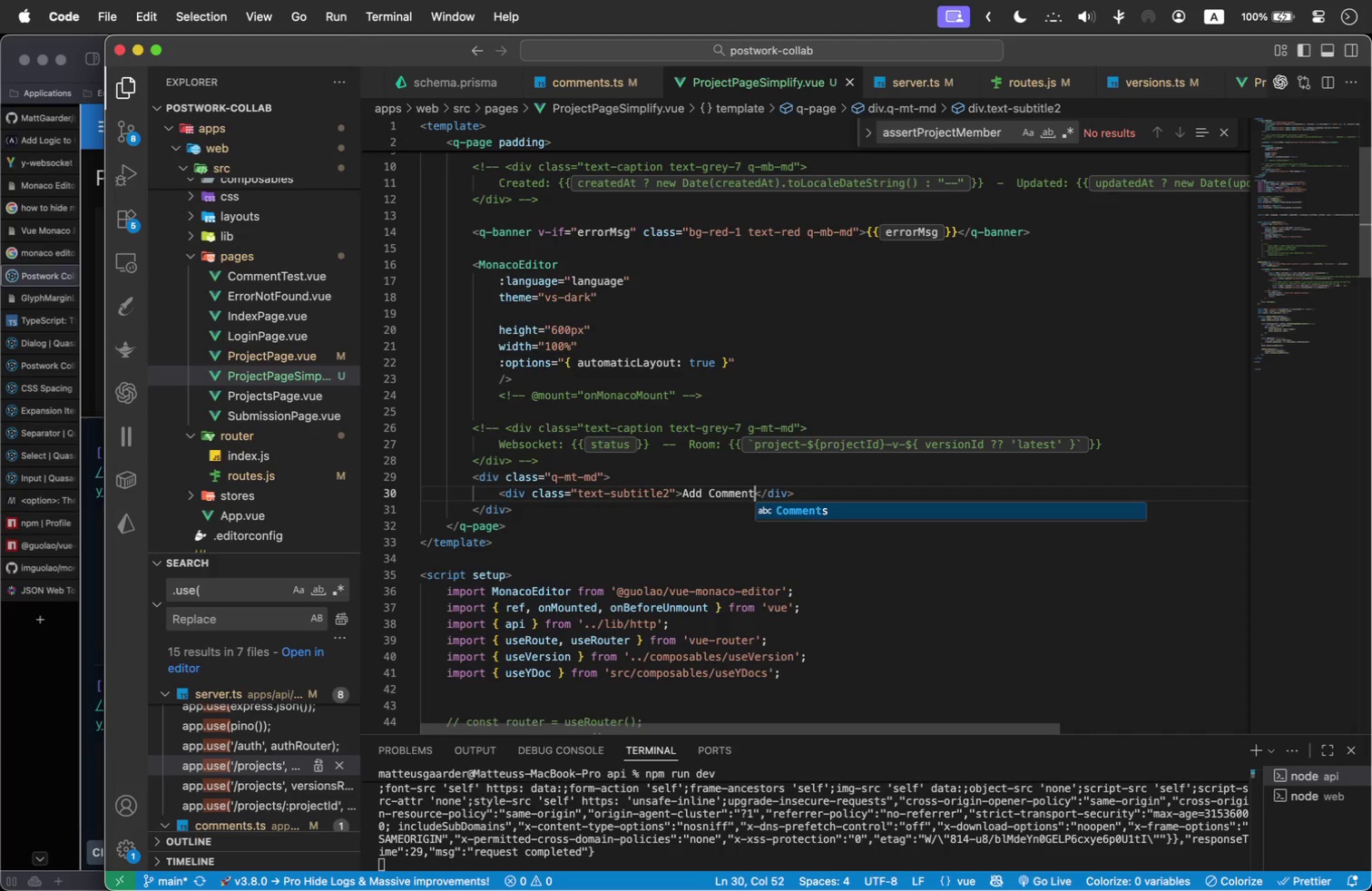 
key(ArrowRight)
 